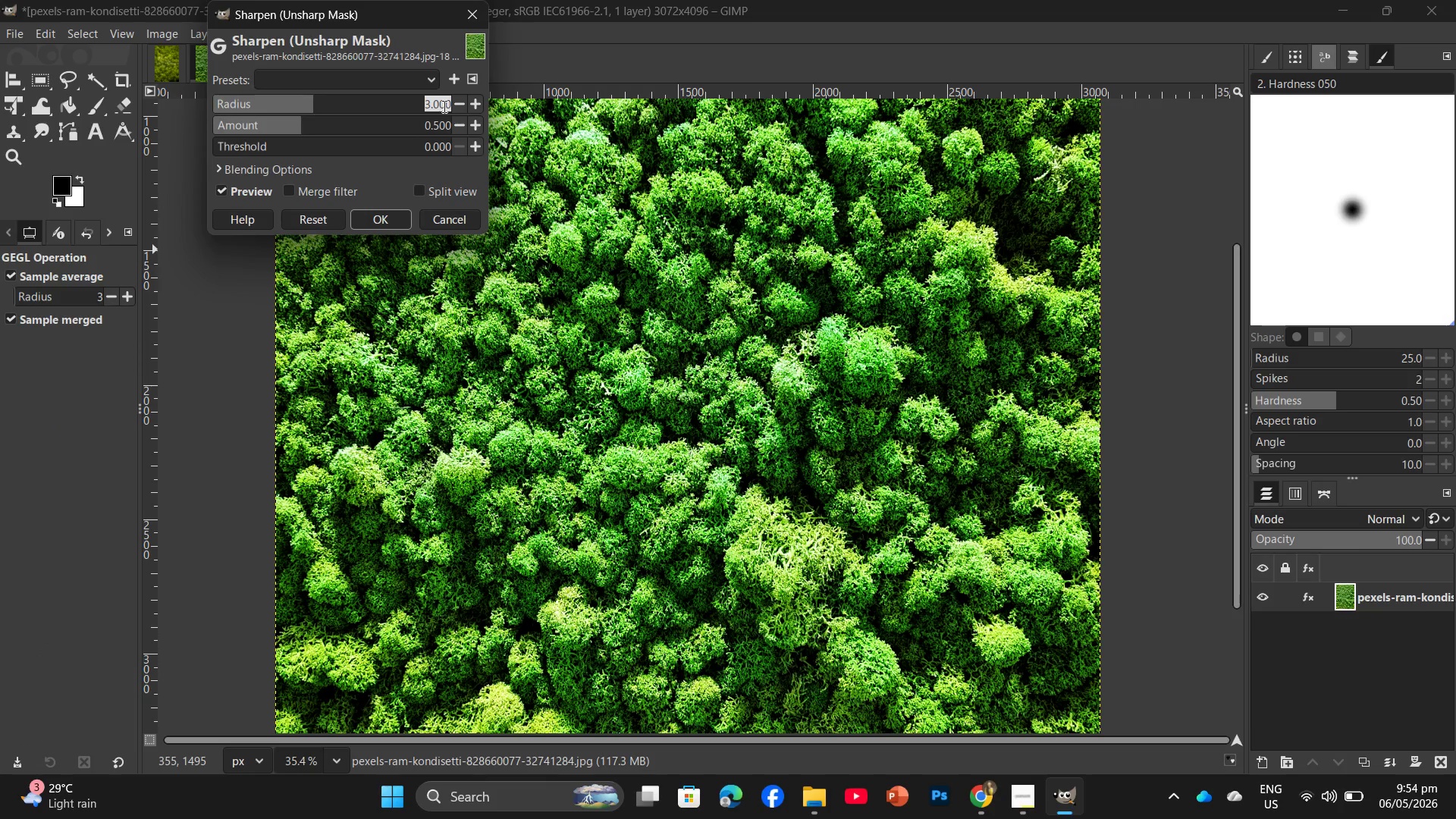 
key(Numpad2)
 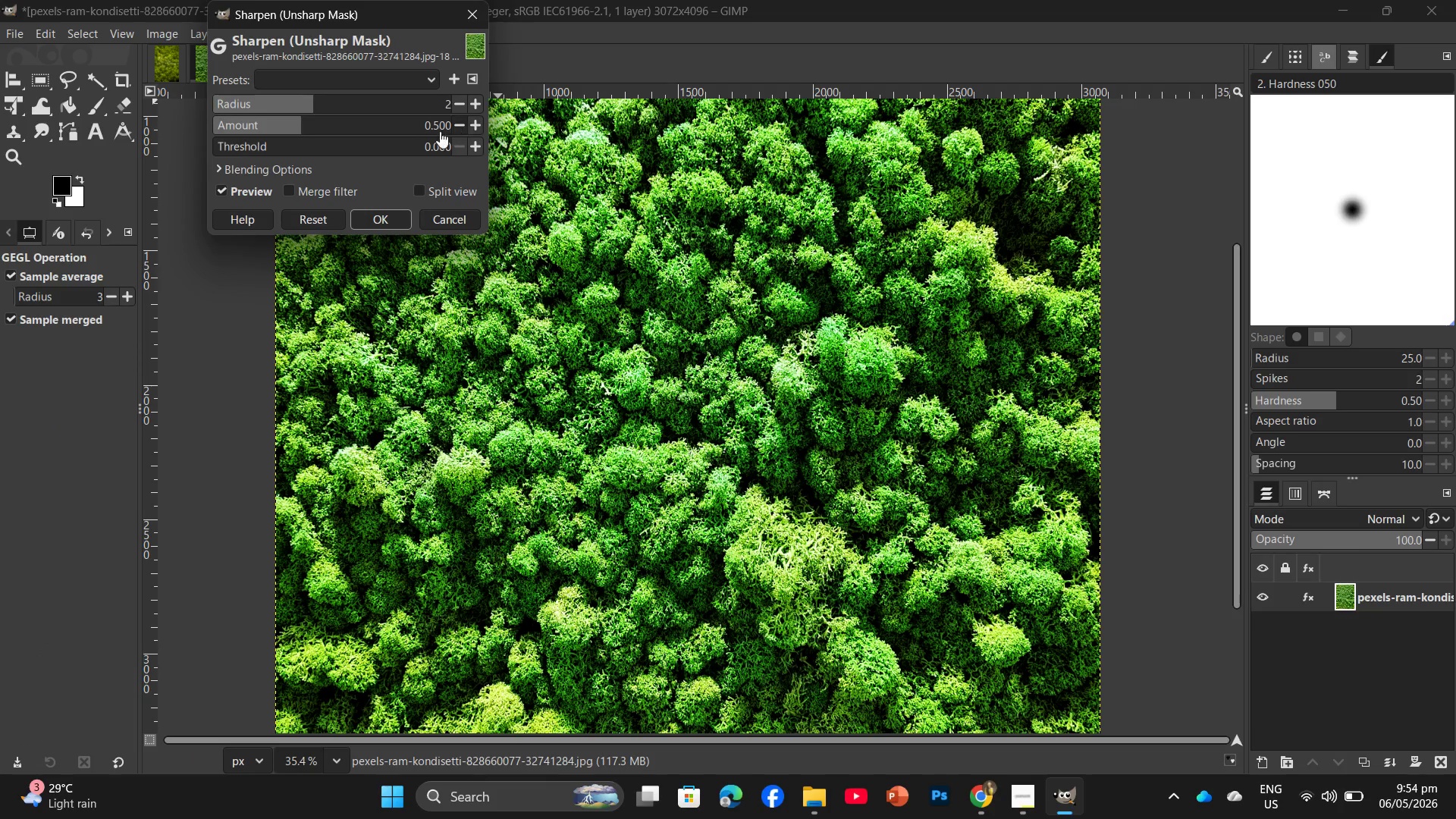 
double_click([438, 125])
 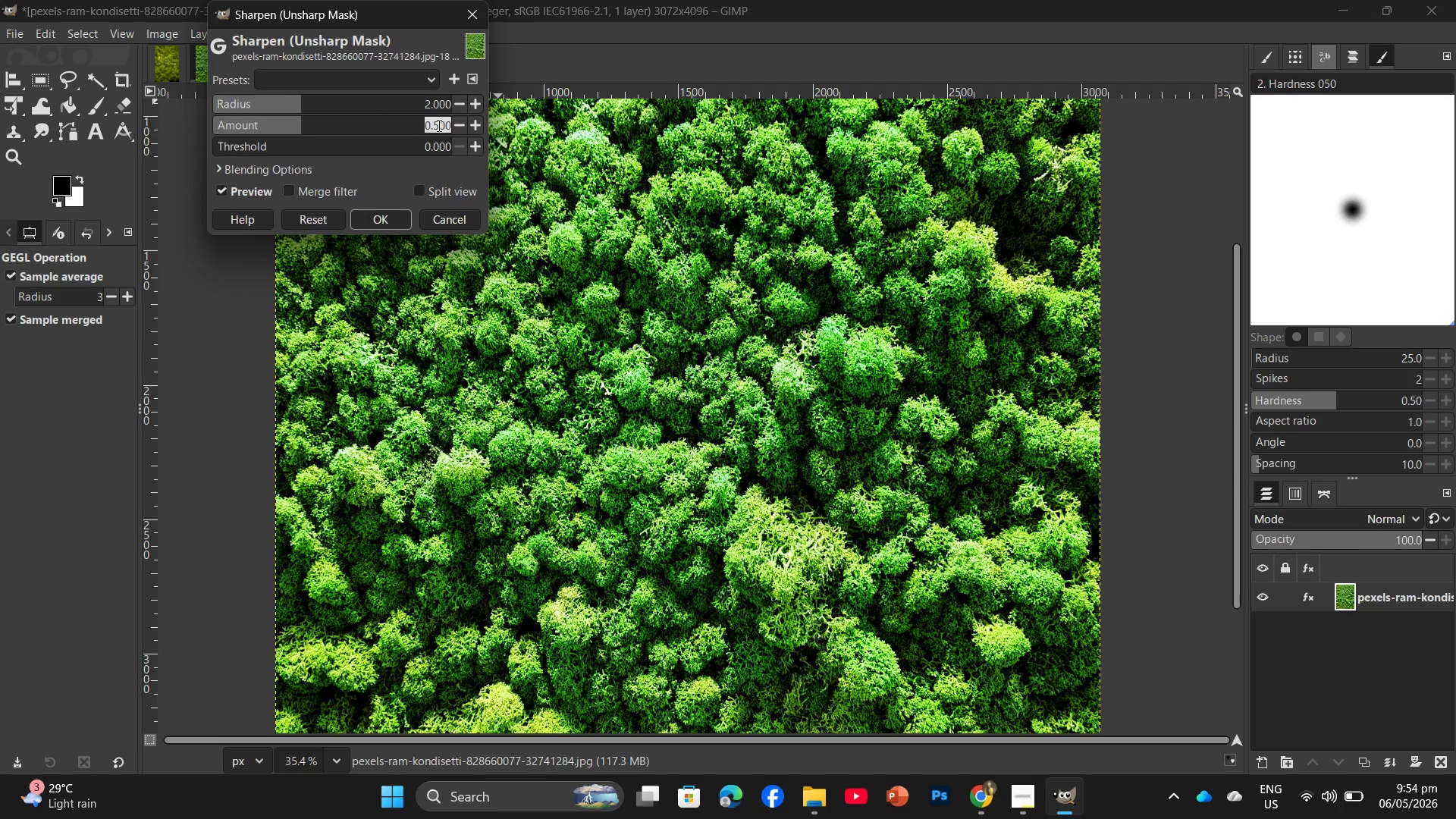 
triple_click([438, 125])
 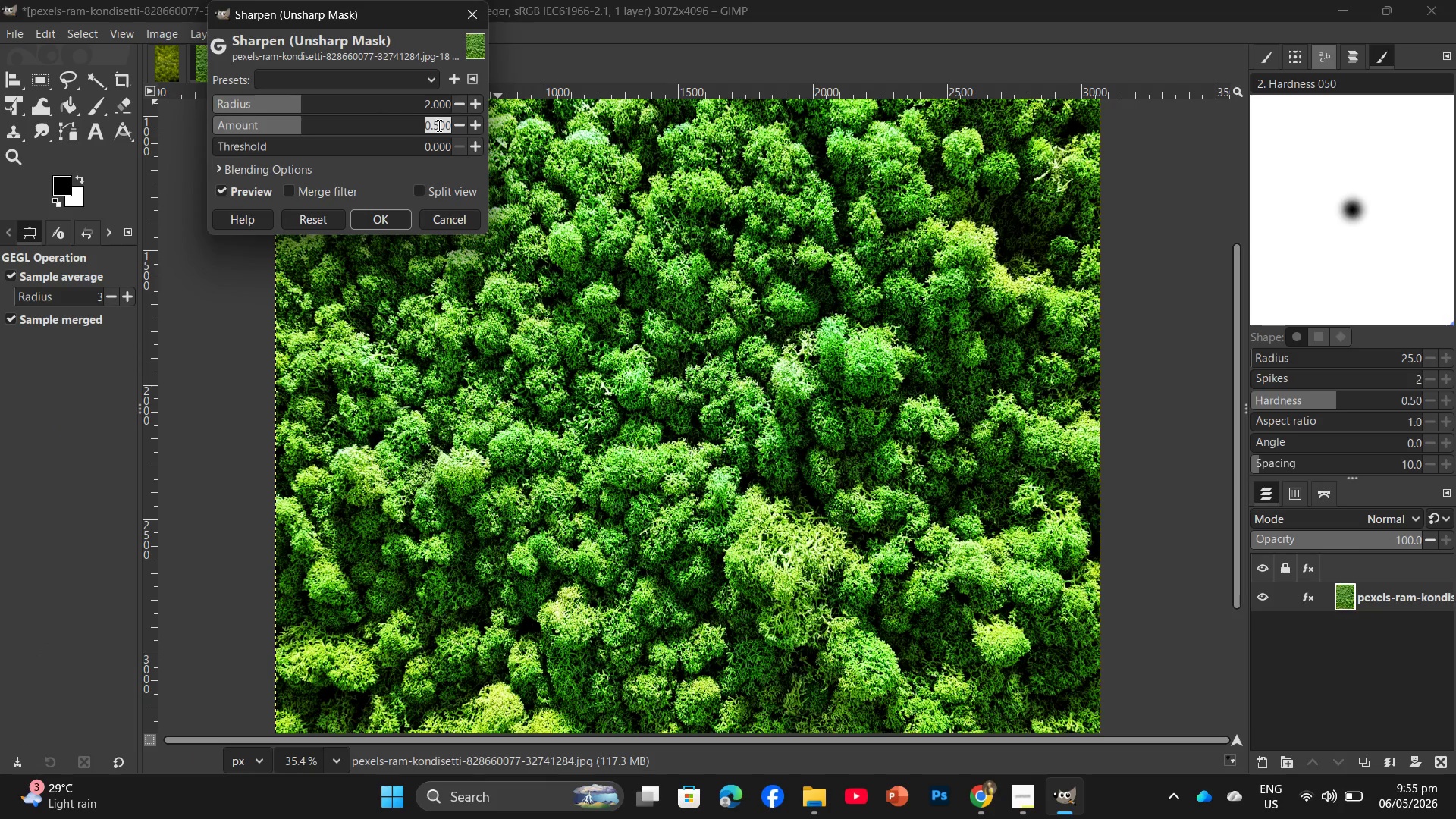 
key(Numpad1)
 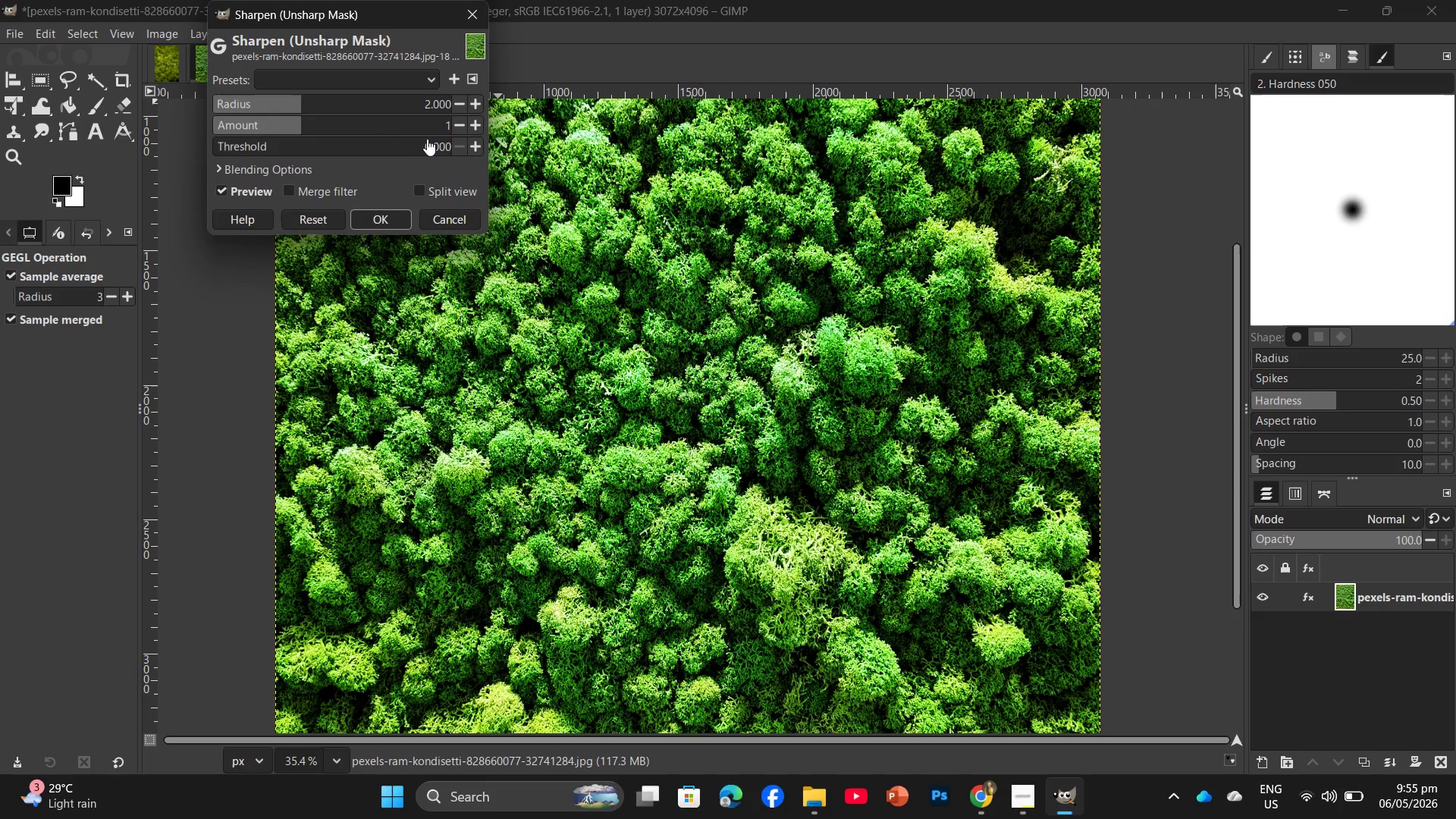 
double_click([427, 139])
 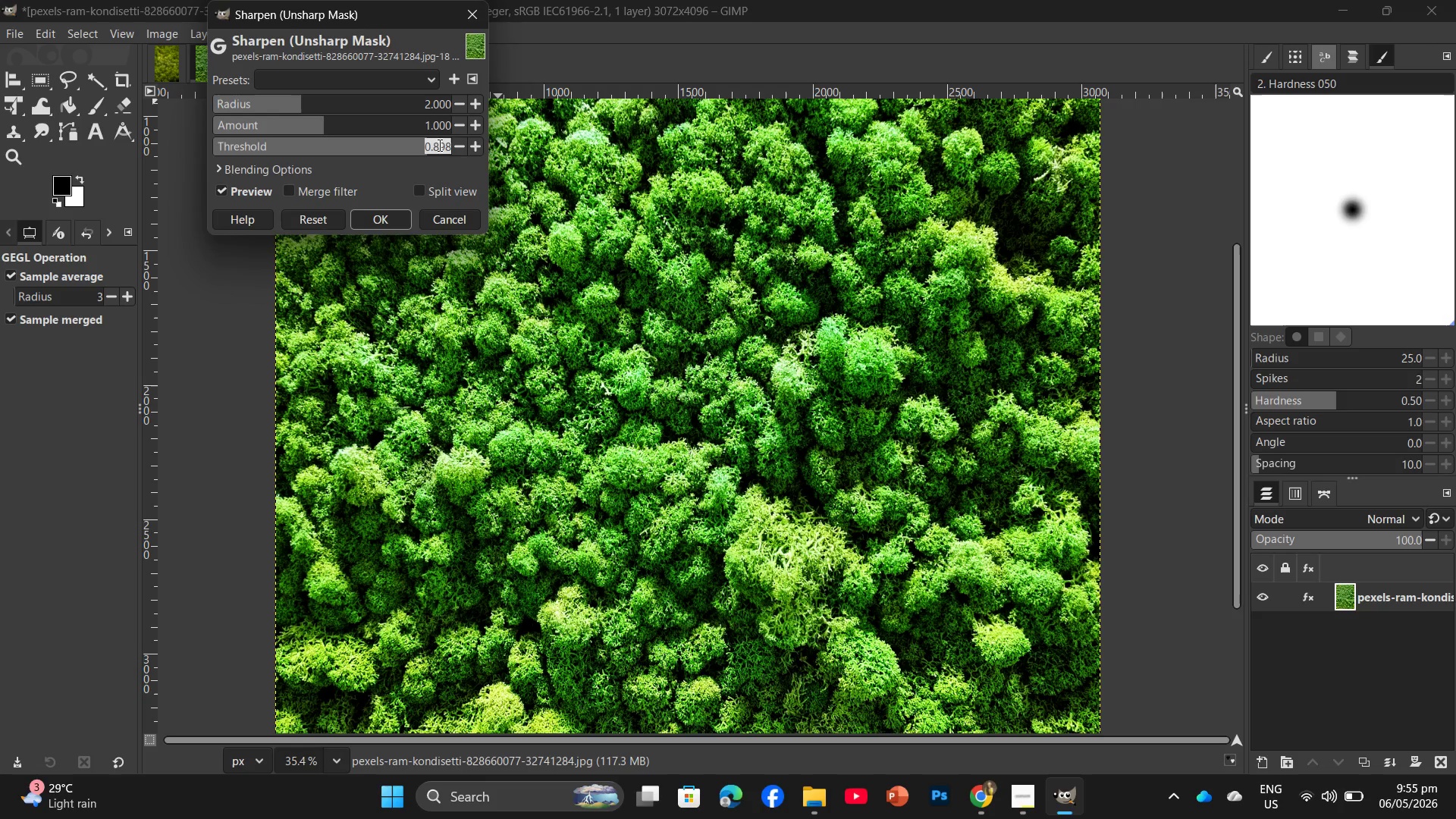 
double_click([438, 145])
 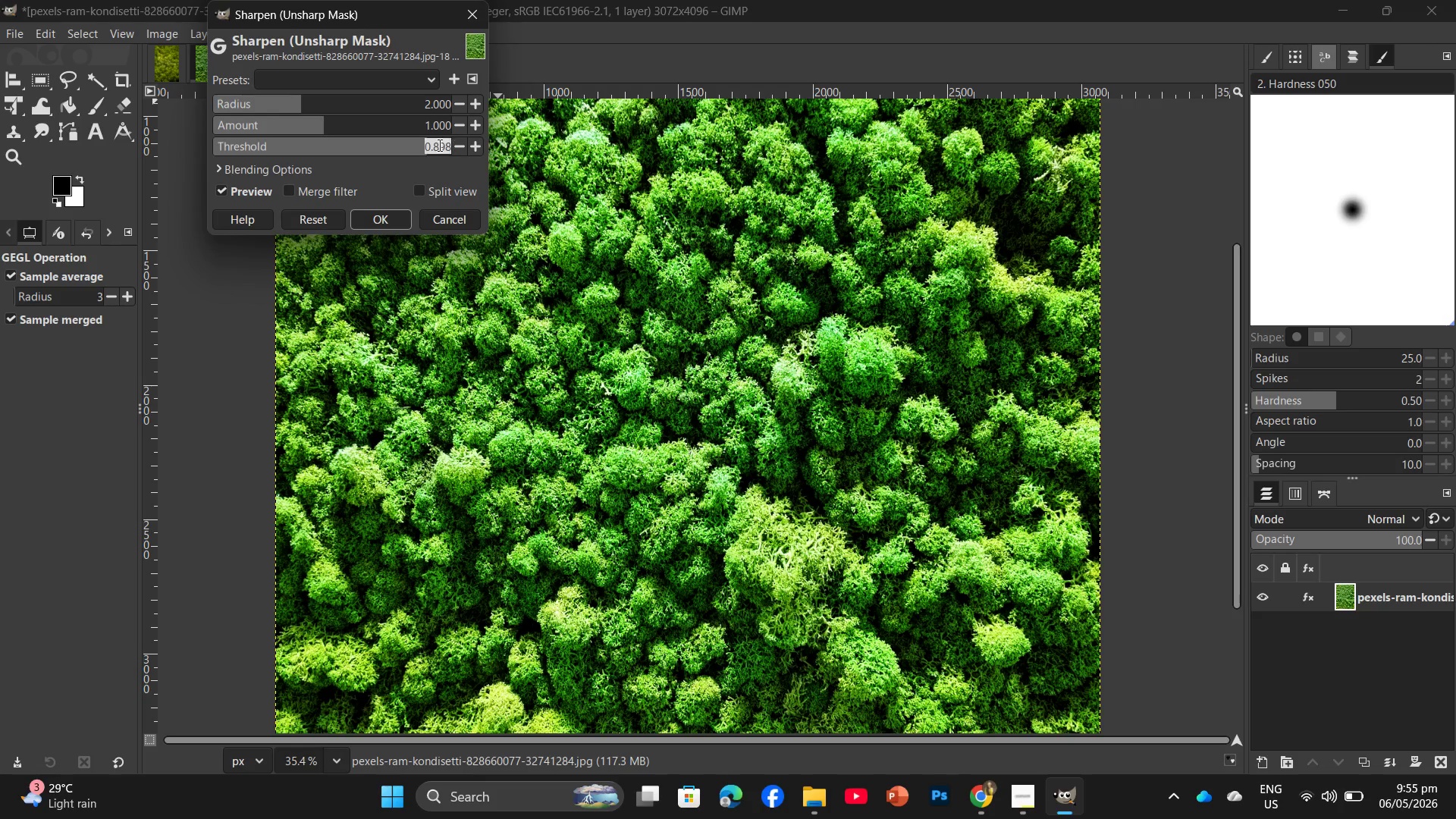 
triple_click([438, 145])
 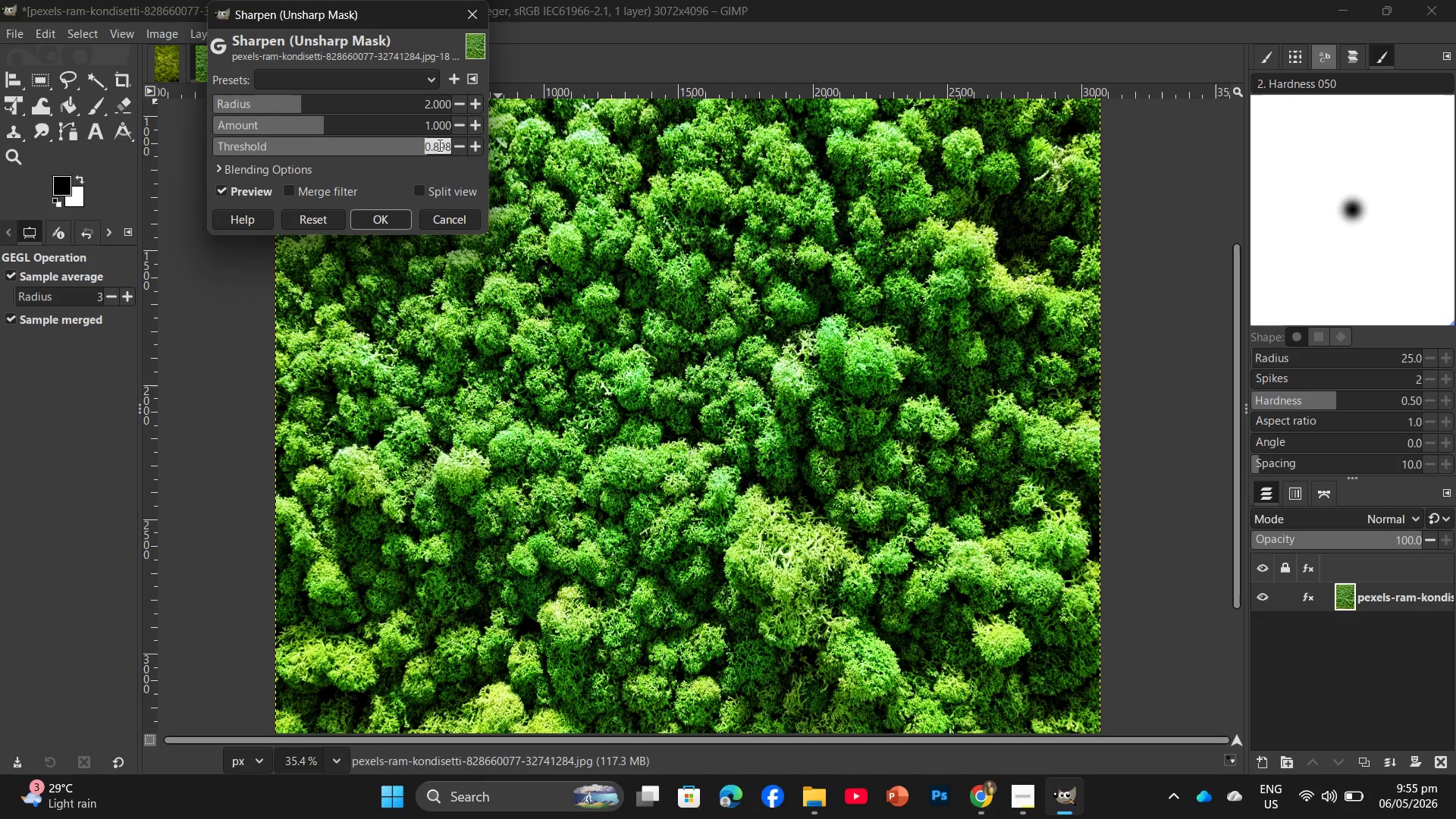 
wait(5.91)
 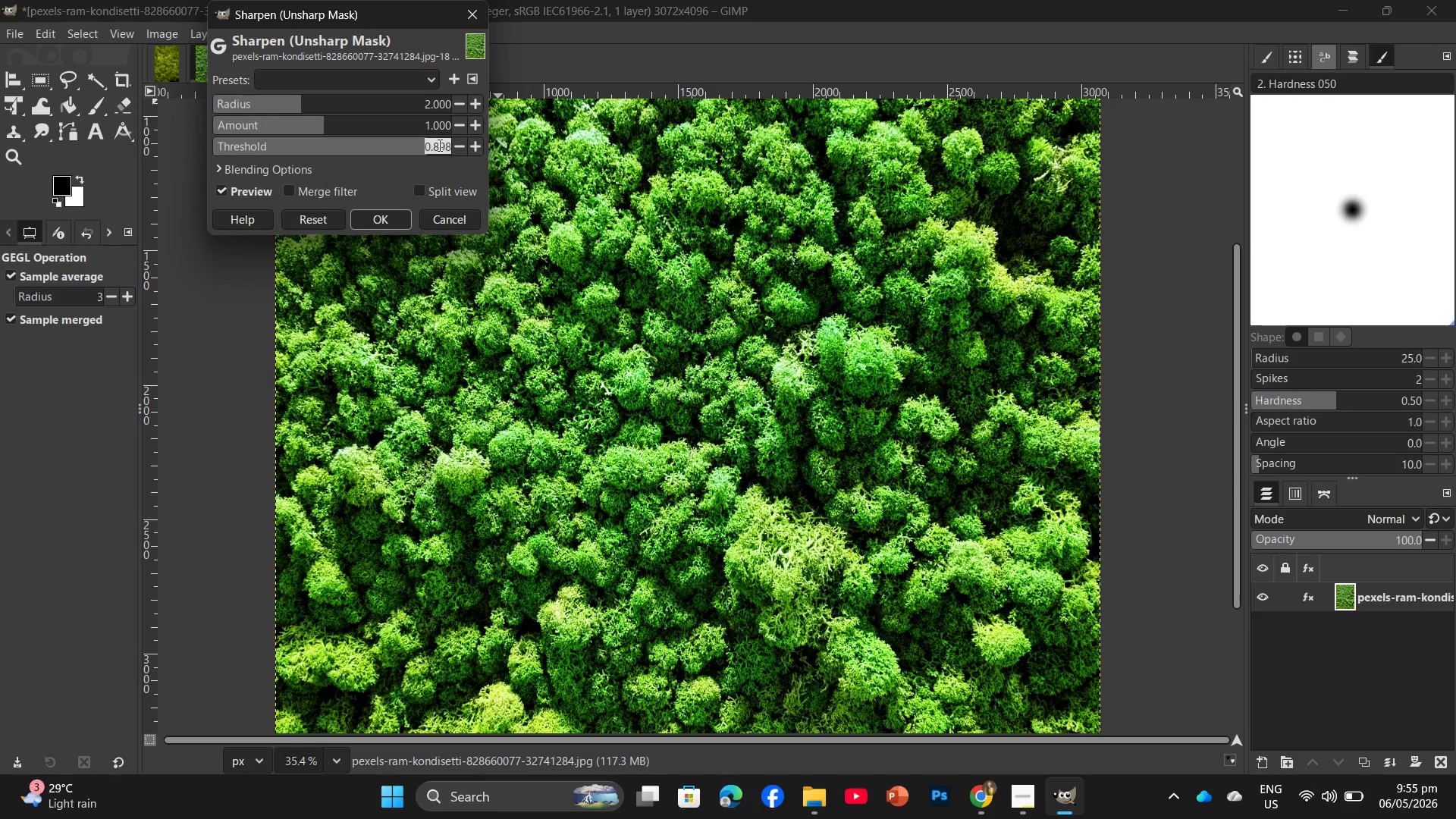 
key(Numpad3)
 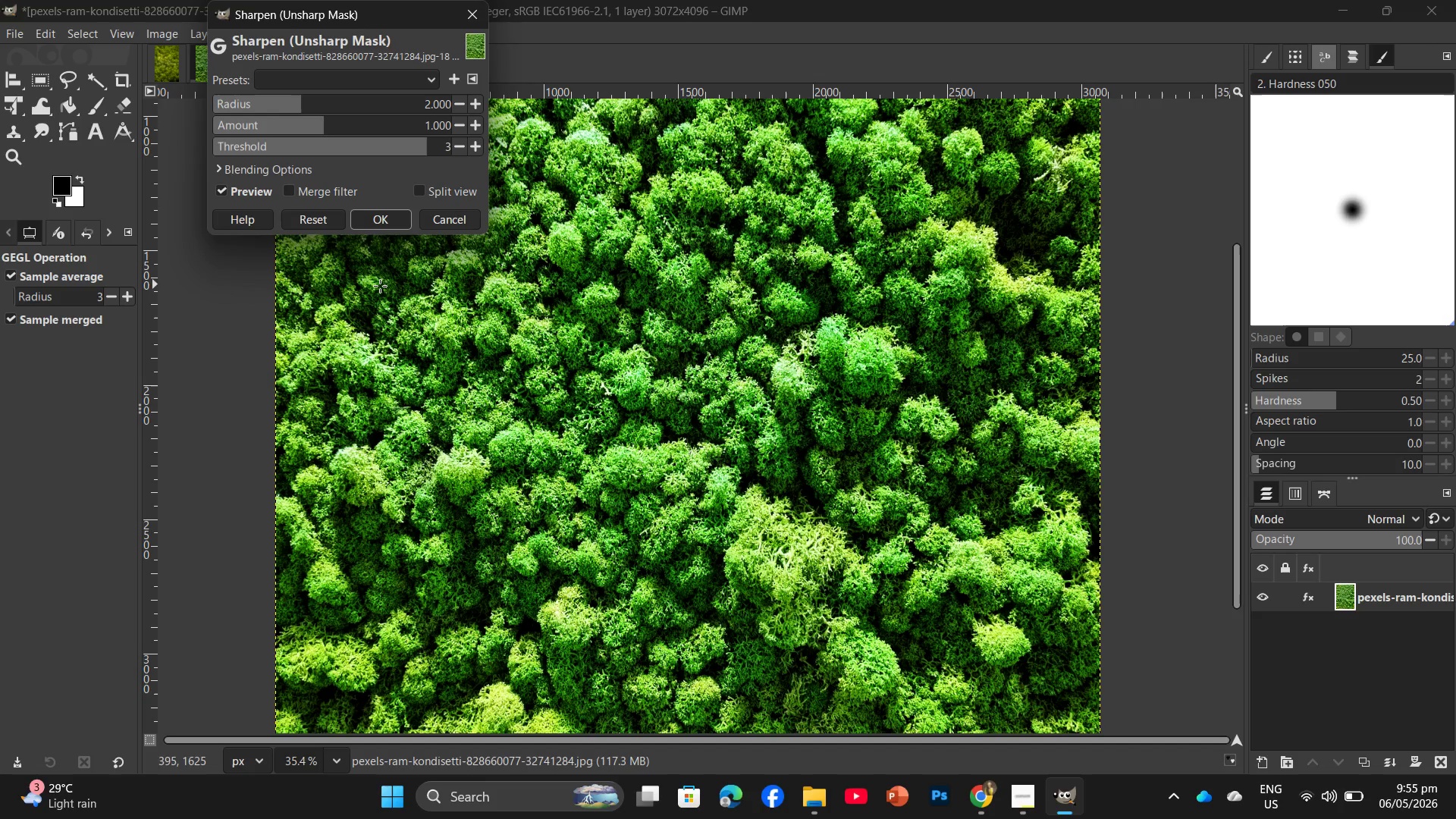 
left_click([378, 217])
 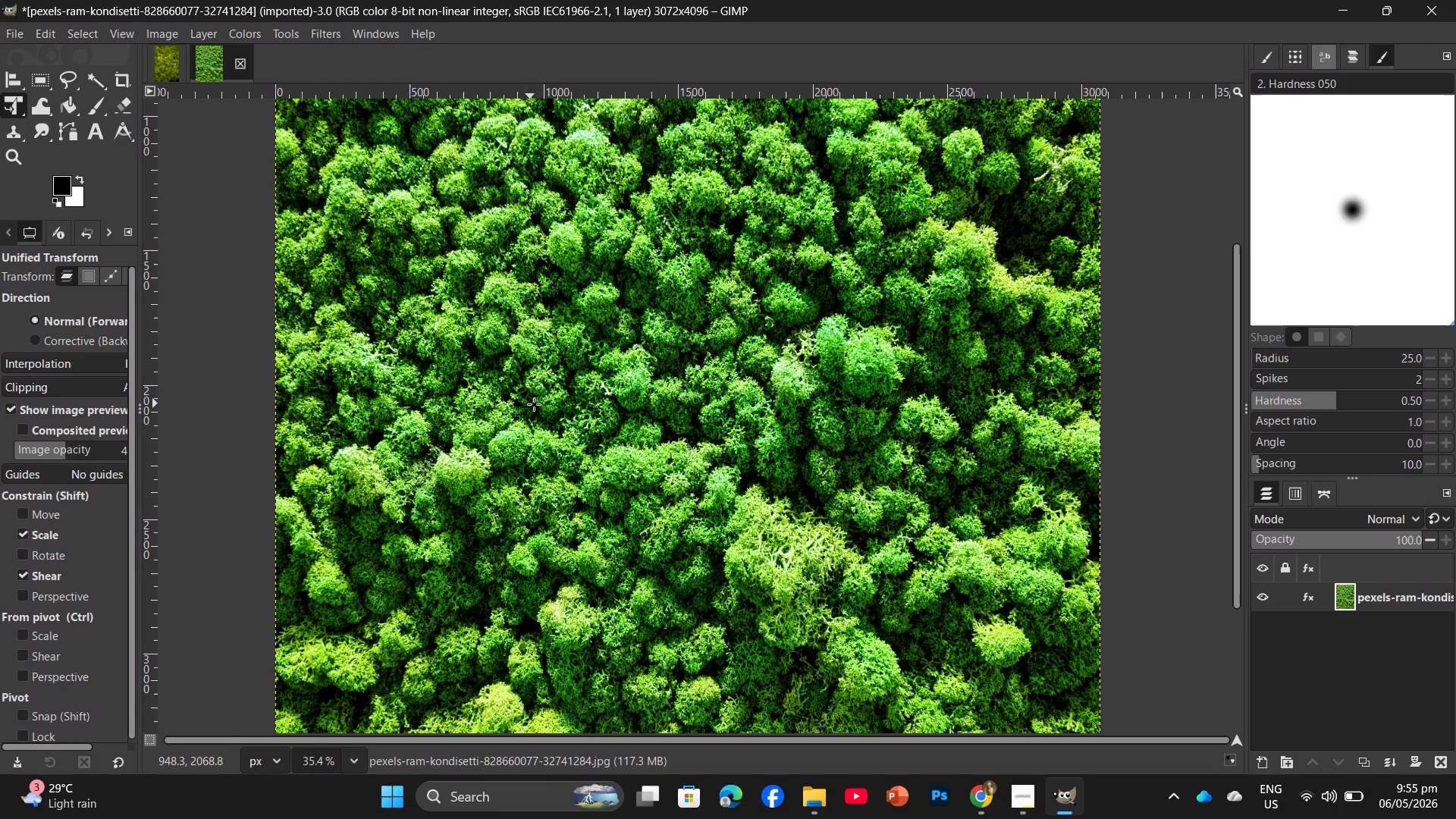 
hold_key(key=ControlLeft, duration=1.28)
scroll: coordinate [685, 432], scroll_direction: down, amount: 7.0
 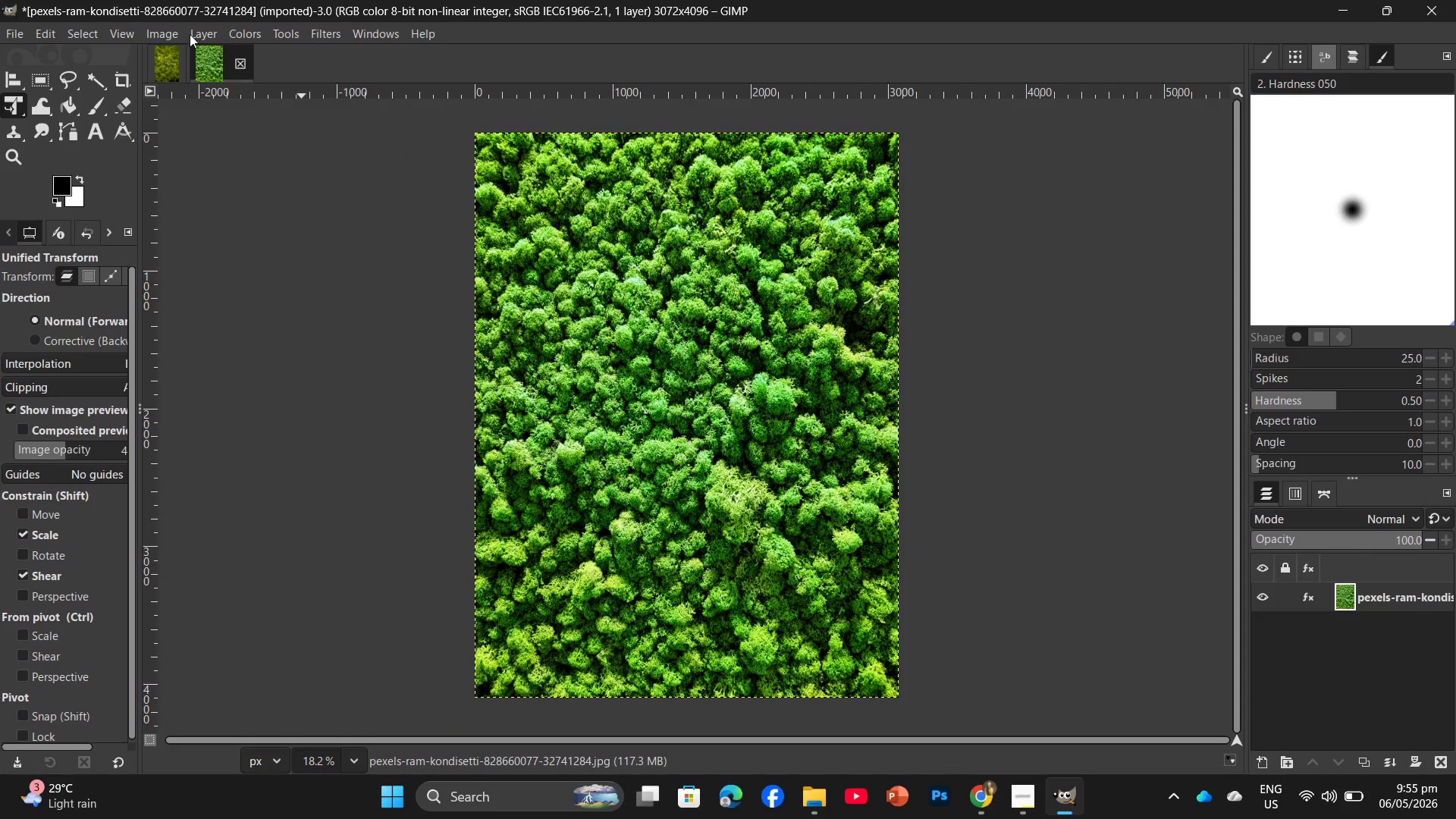 
left_click([157, 30])
 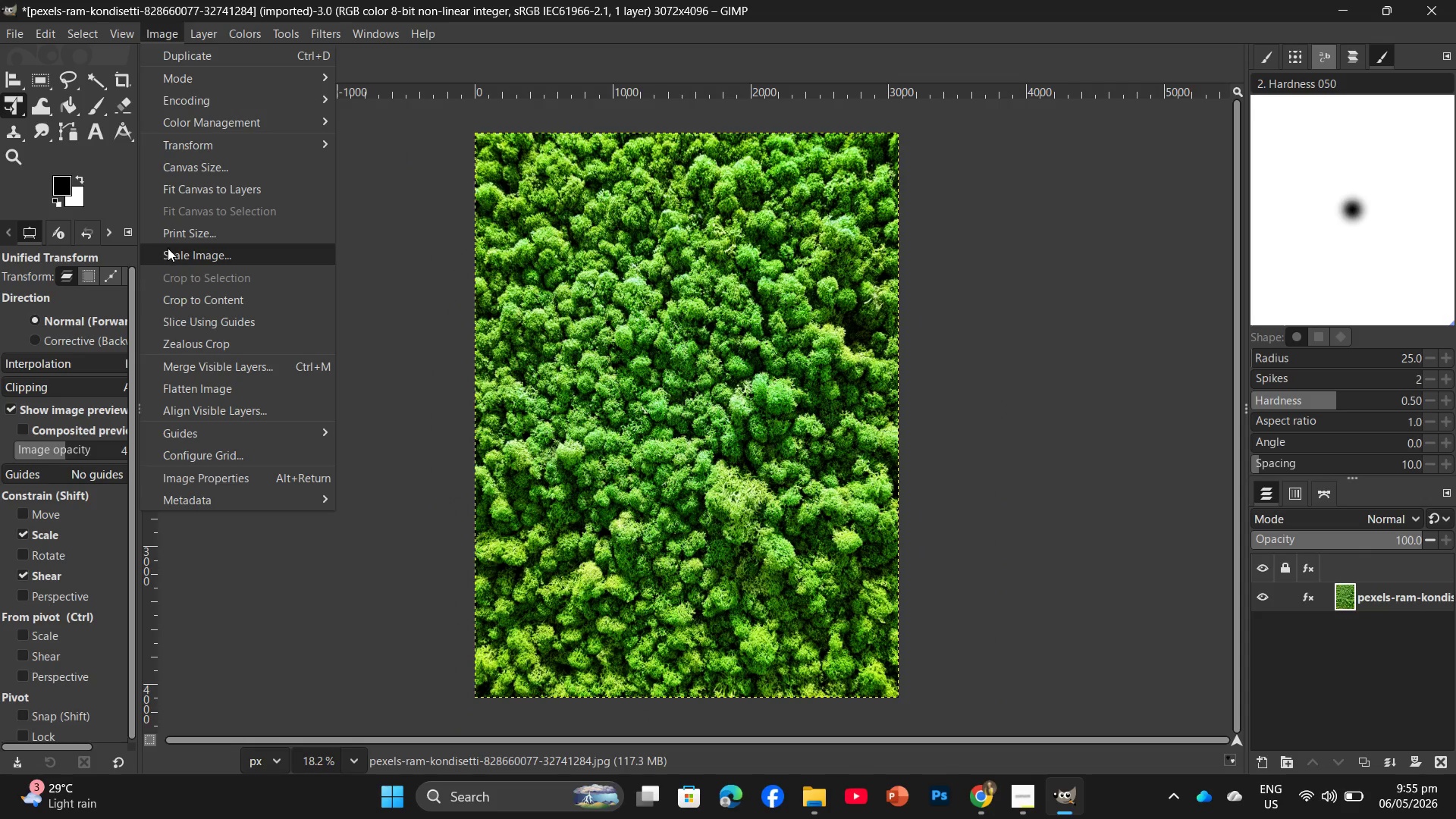 
left_click([168, 248])
 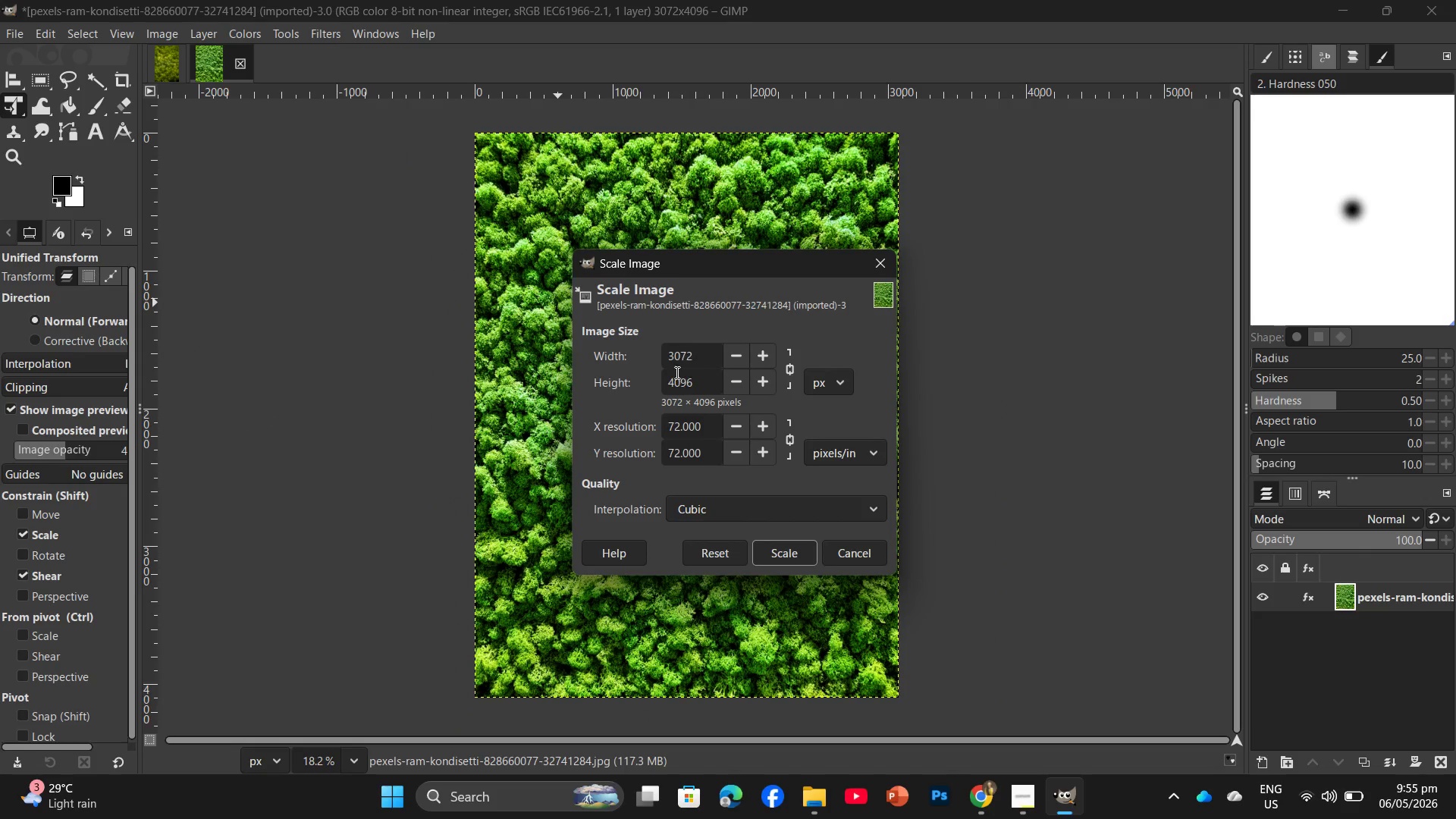 
left_click_drag(start_coordinate=[698, 387], to_coordinate=[663, 387])
 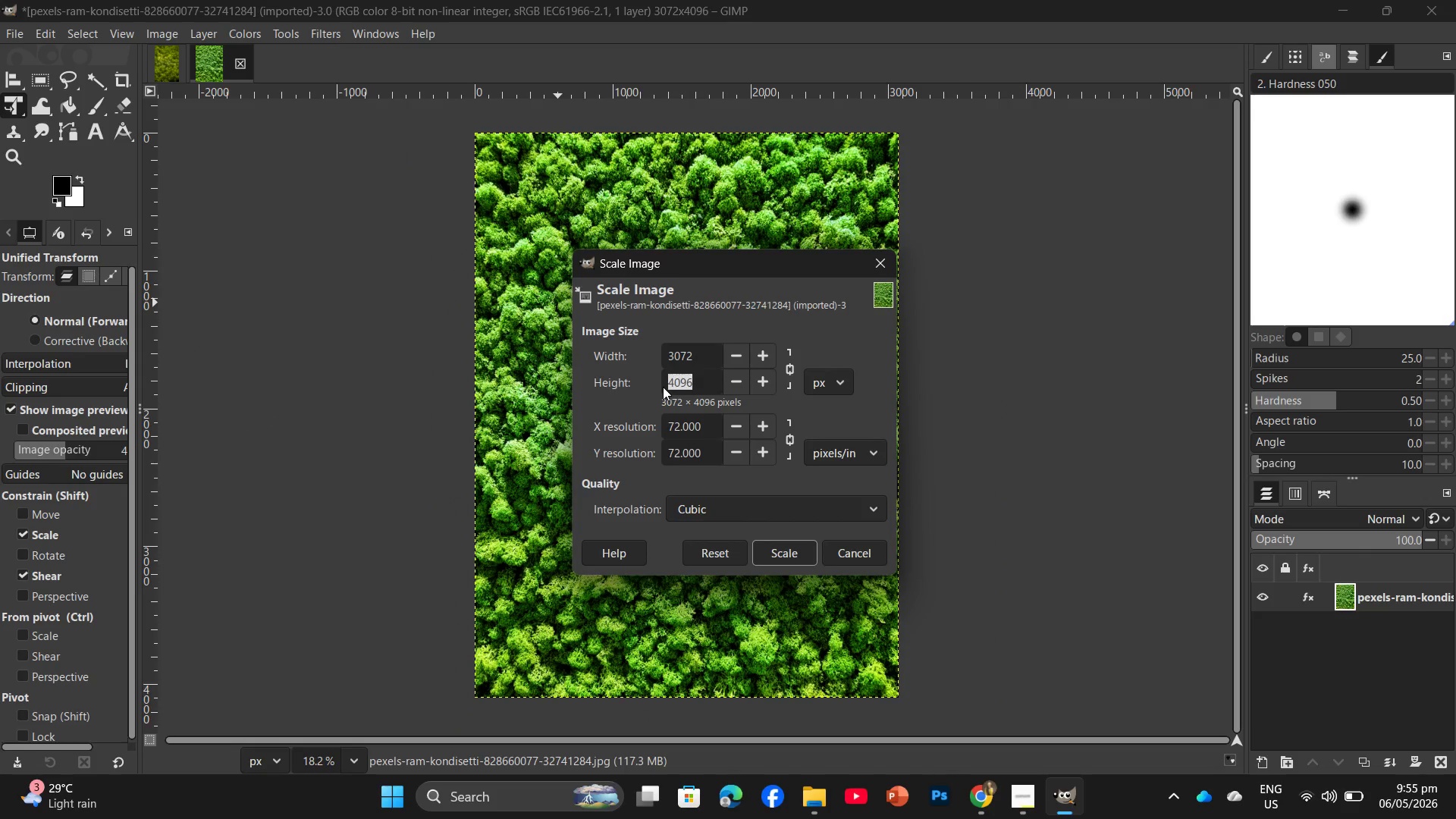 
key(Numpad2)
 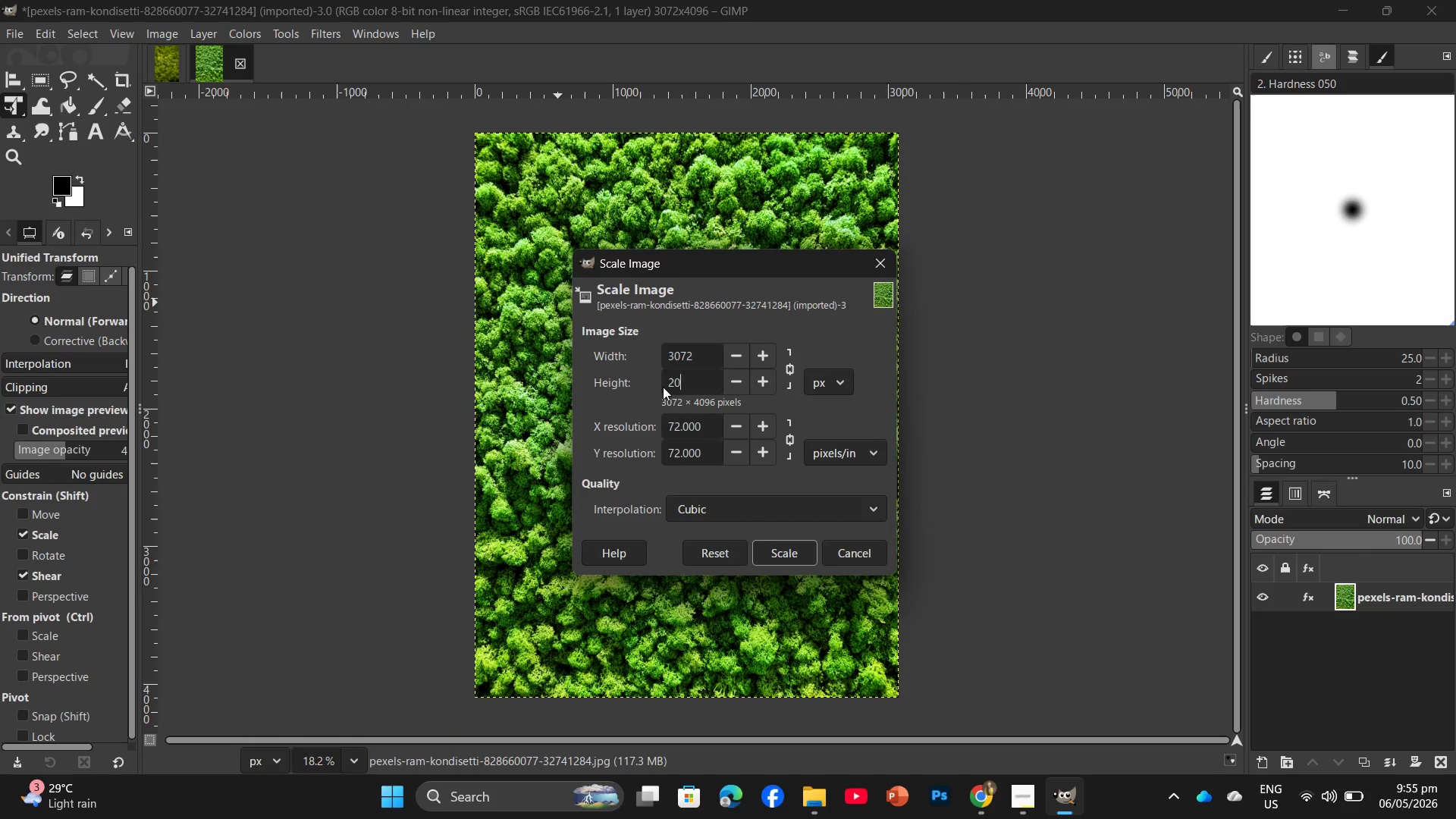 
key(Numpad0)
 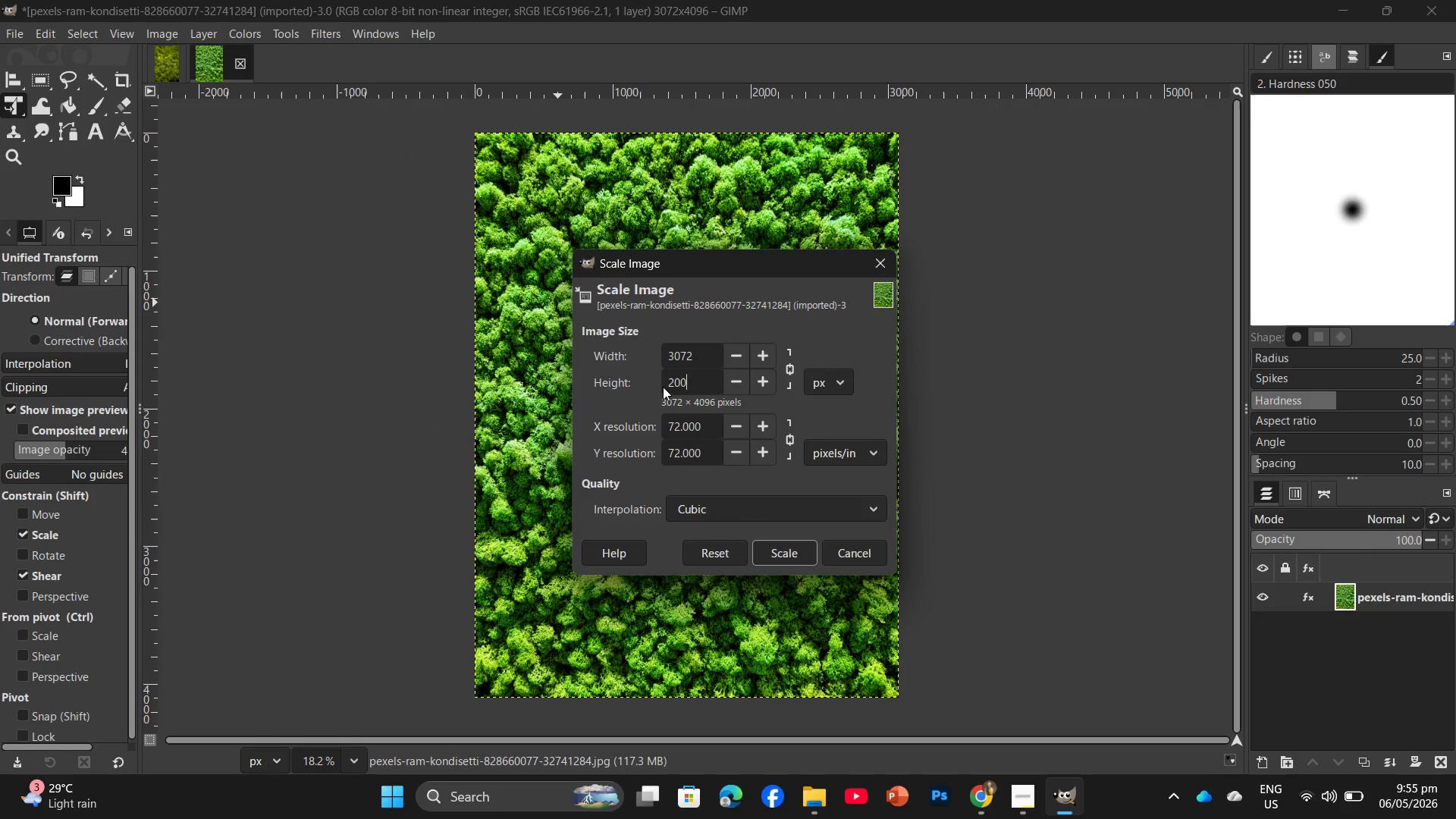 
key(Numpad0)
 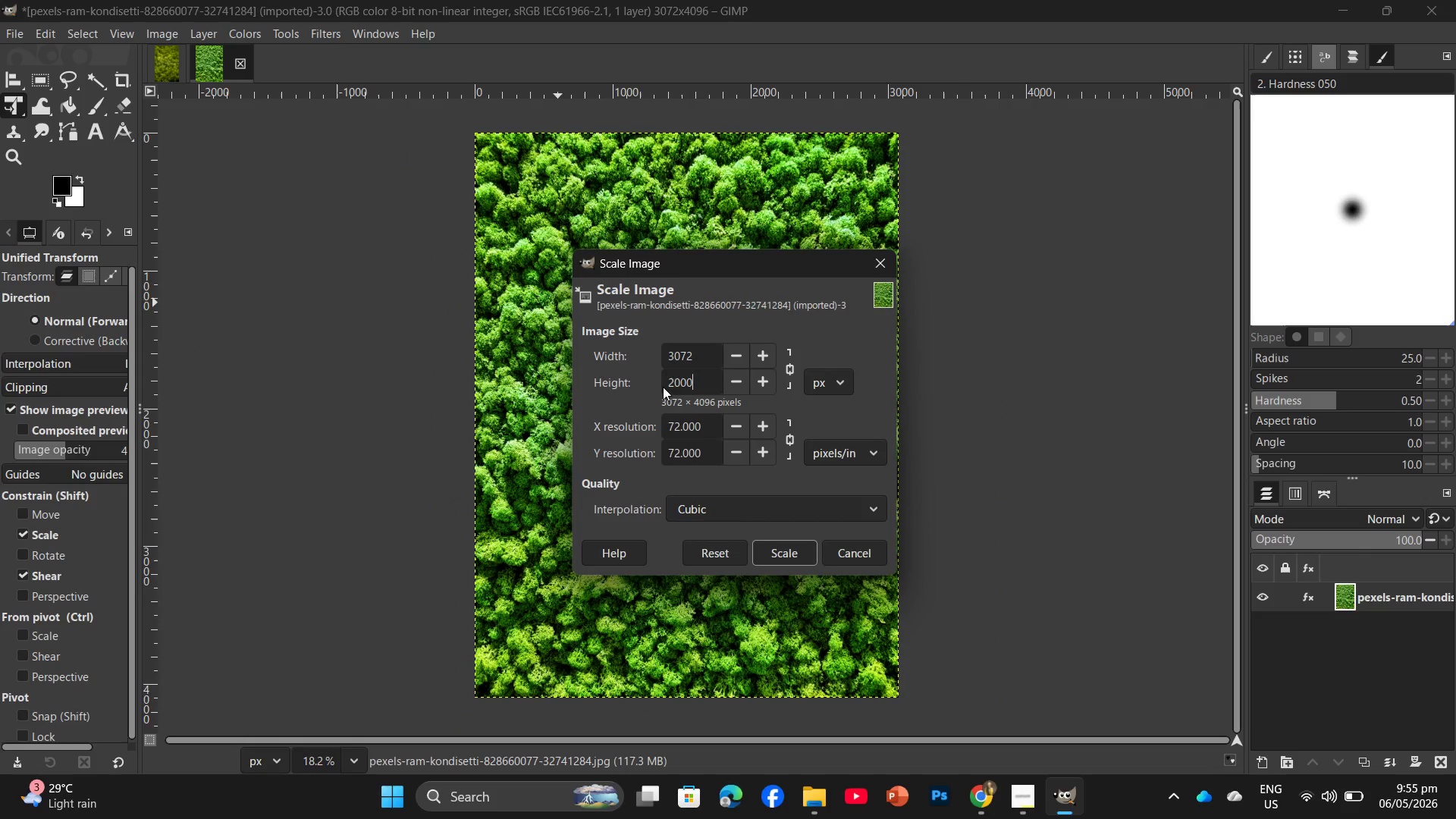 
key(Numpad0)
 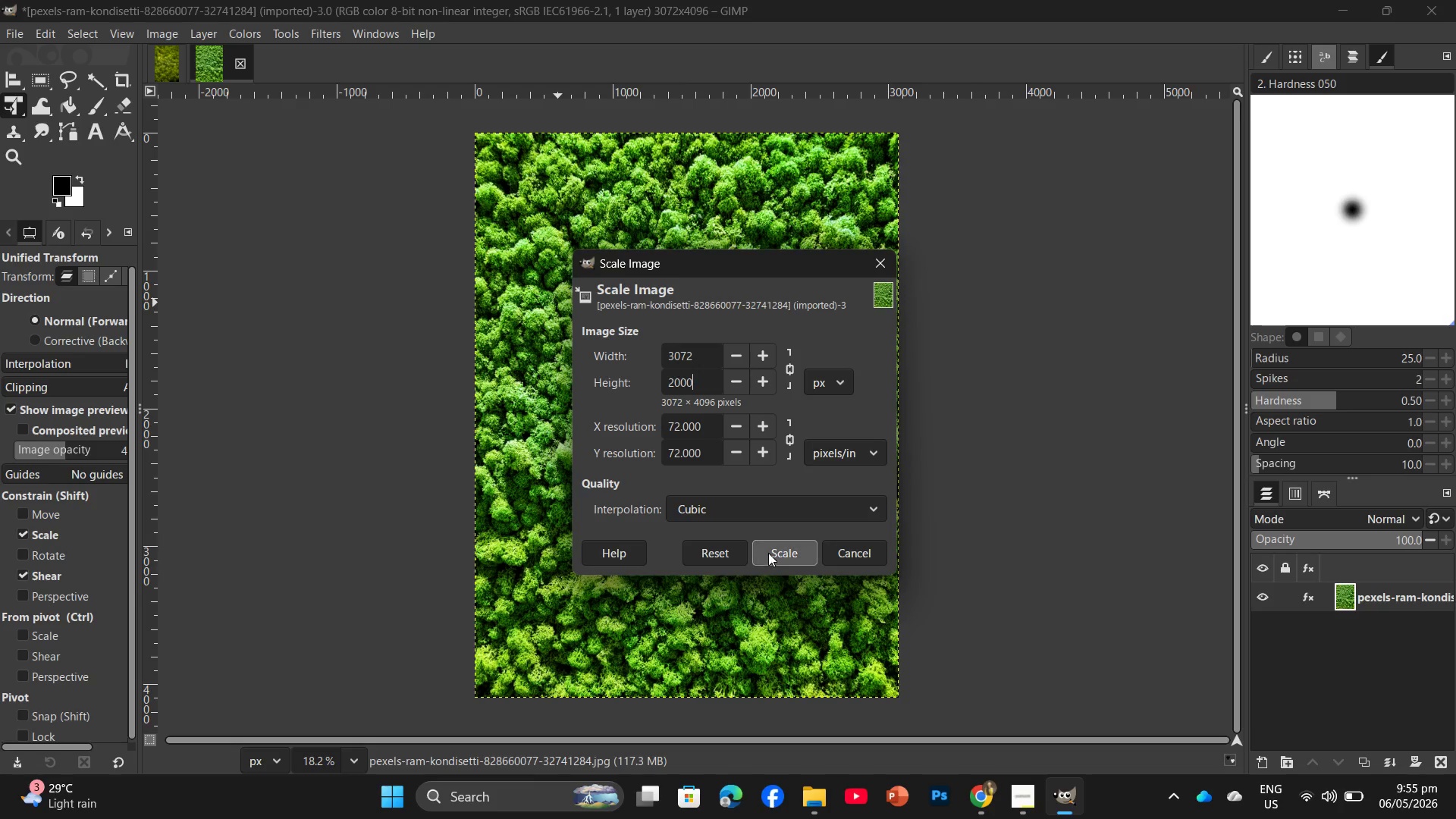 
left_click([770, 553])
 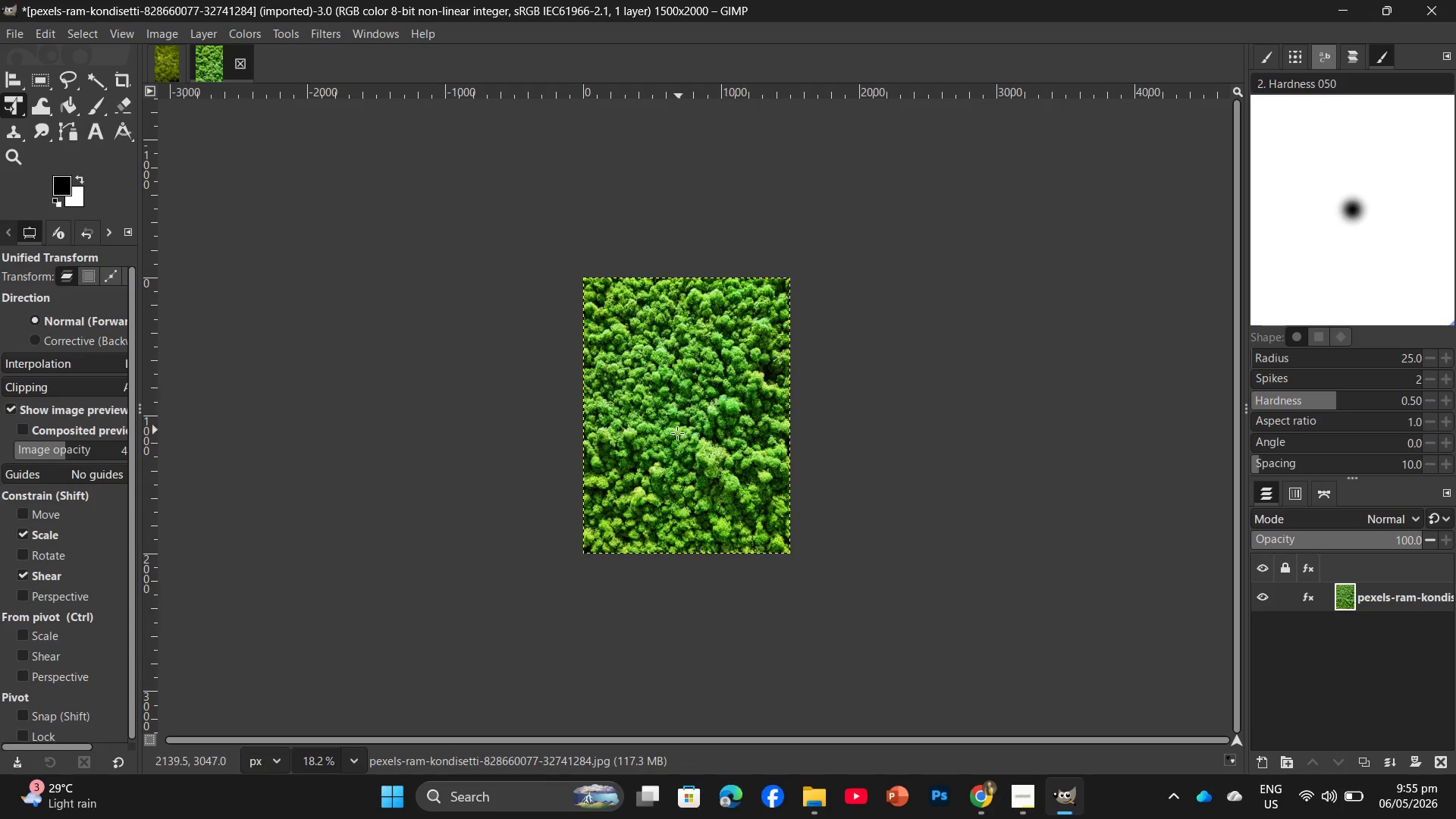 
hold_key(key=ControlLeft, duration=2.84)
scroll: coordinate [665, 346], scroll_direction: up, amount: 8.0
 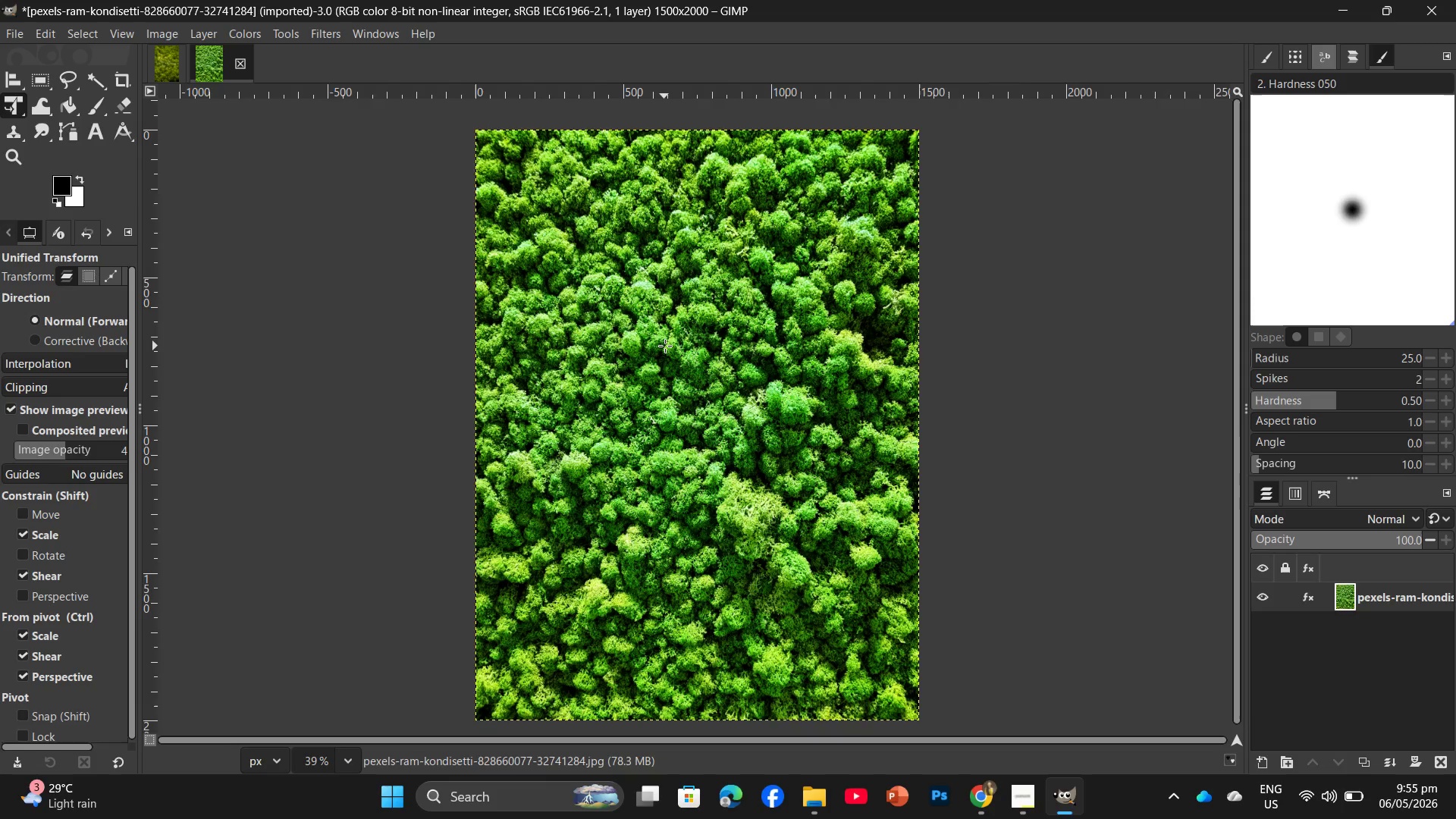 
scroll: coordinate [665, 346], scroll_direction: down, amount: 2.0
 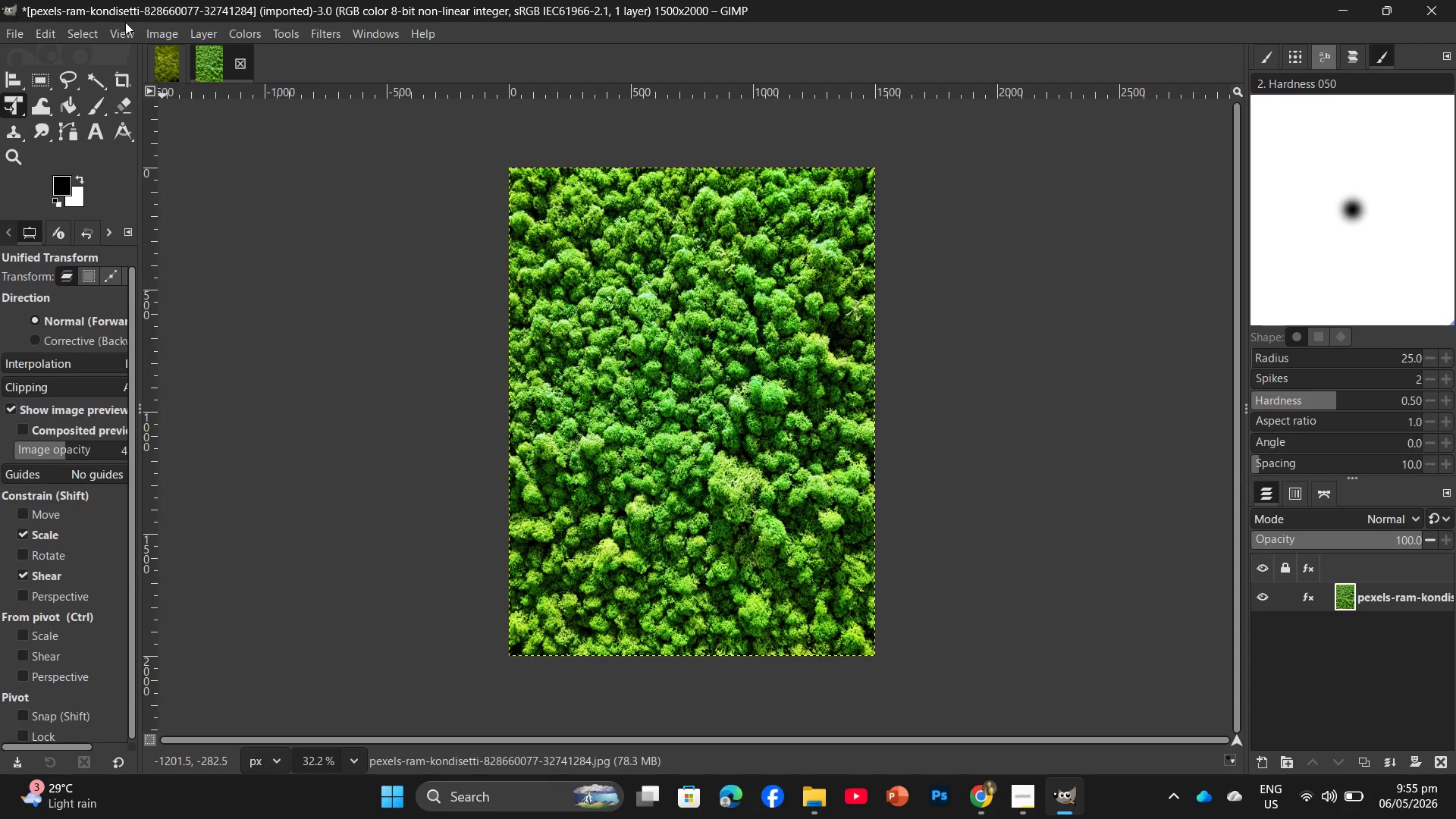 
left_click([158, 32])
 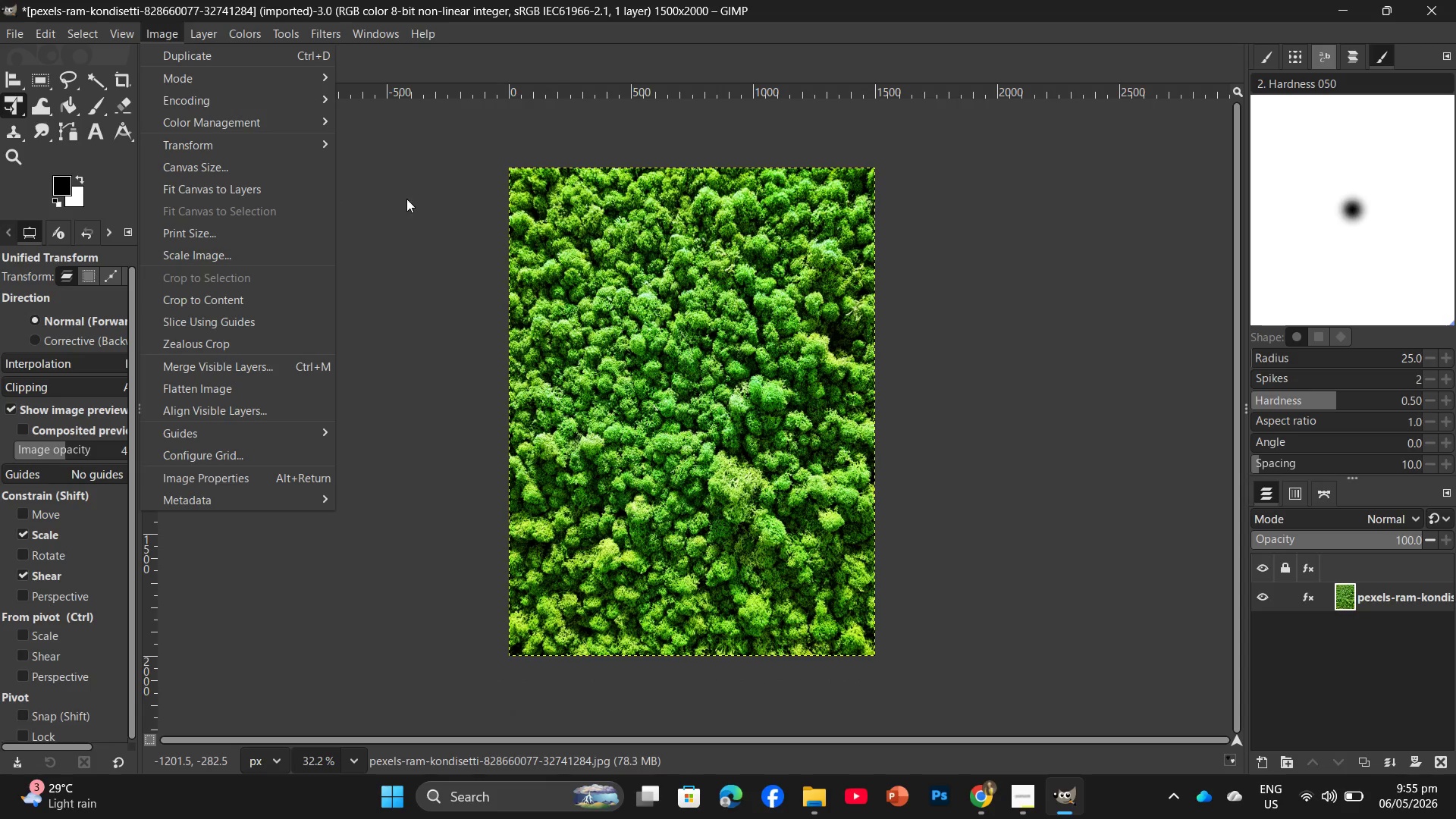 
left_click([410, 196])
 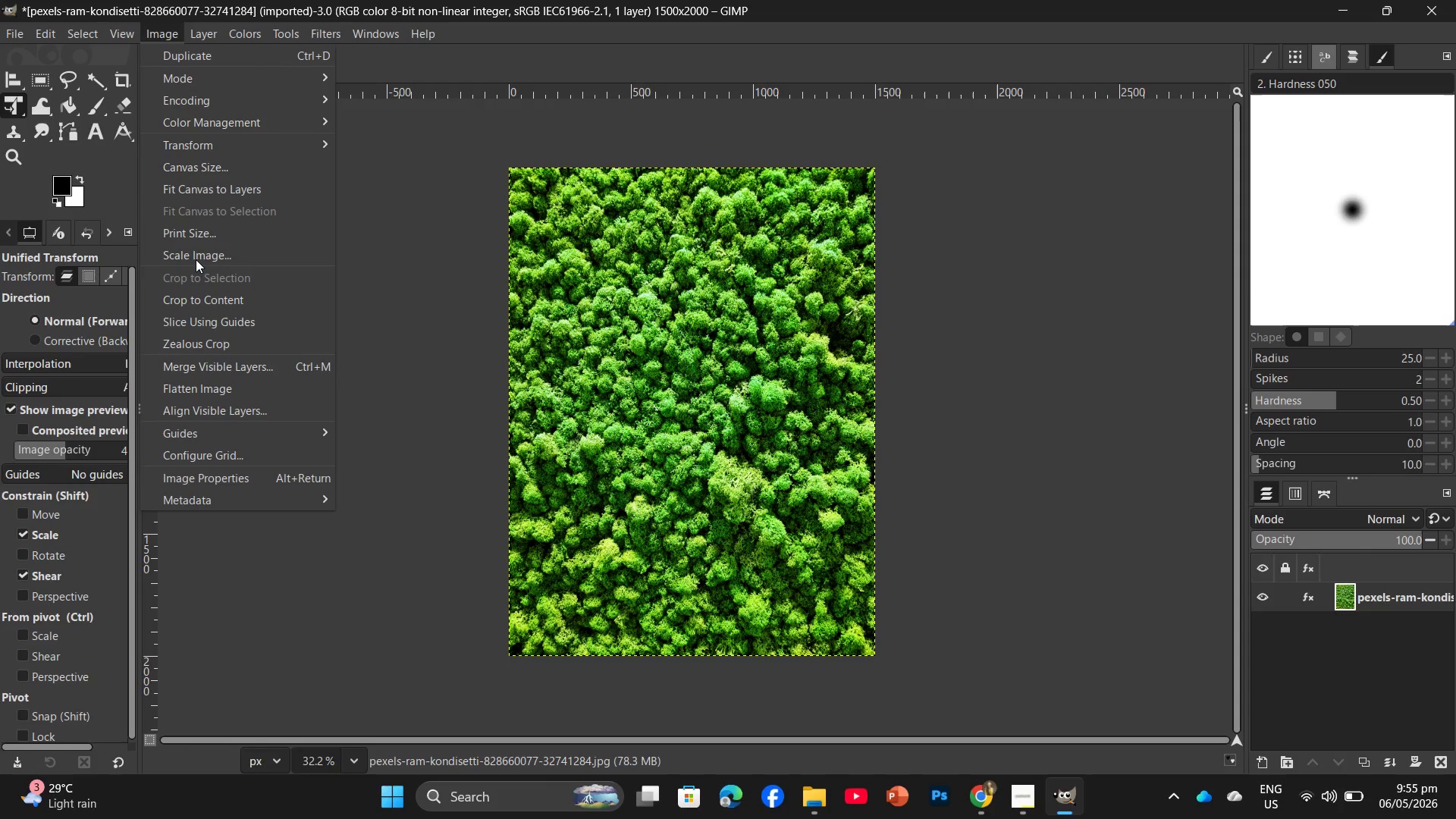 
left_click([207, 239])
 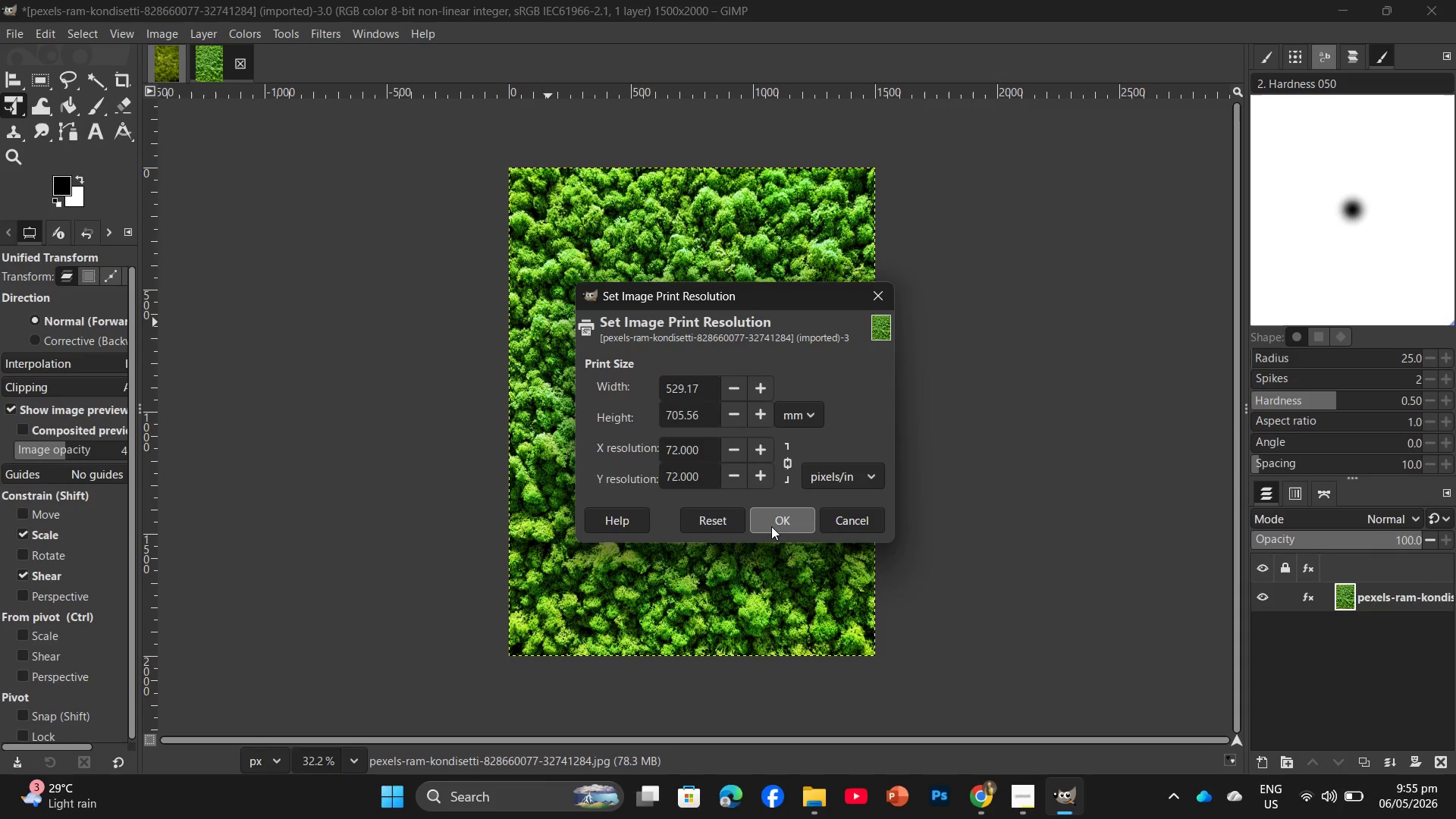 
left_click([771, 526])
 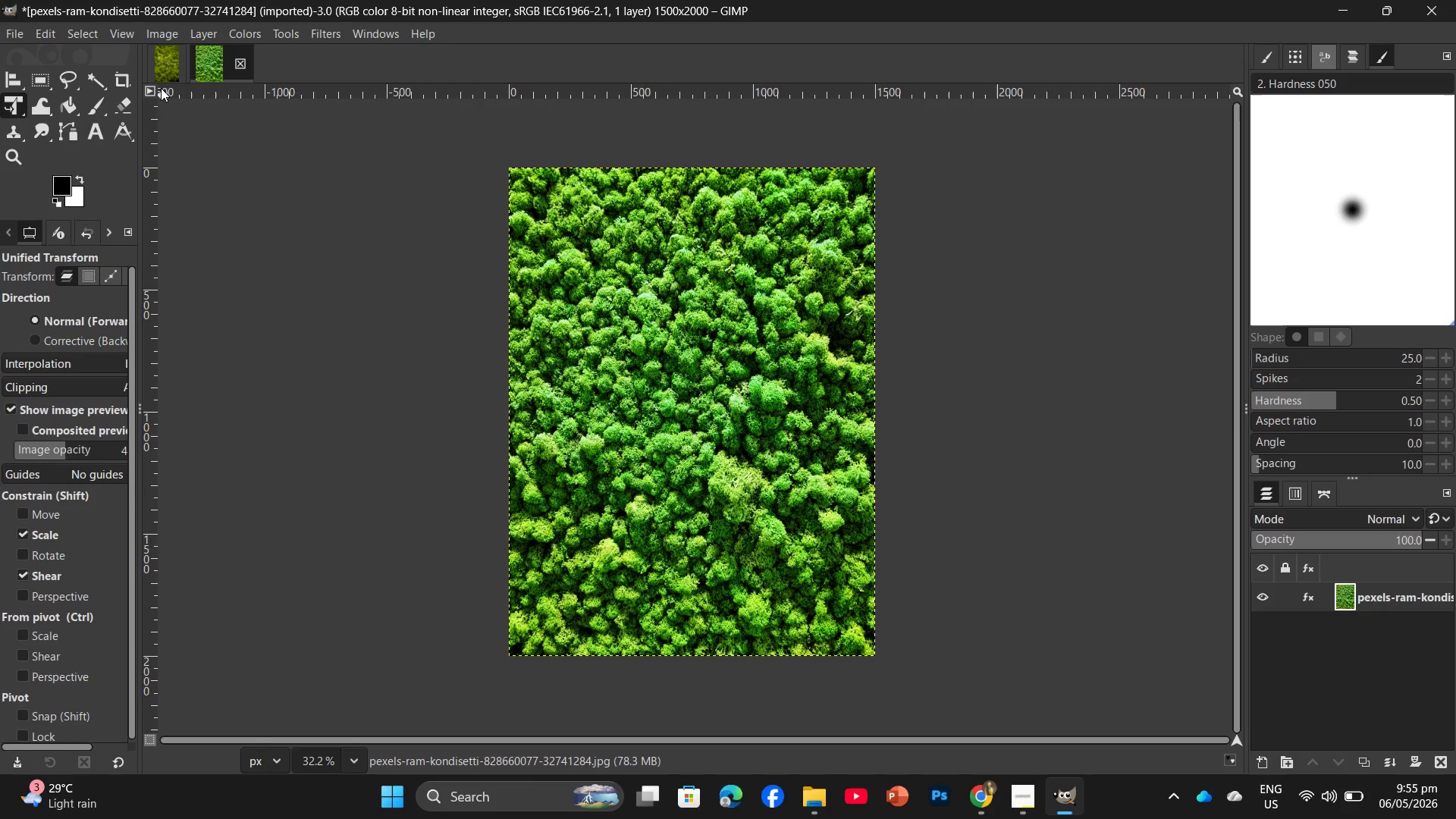 
key(Control+Shift+ControlLeft)
 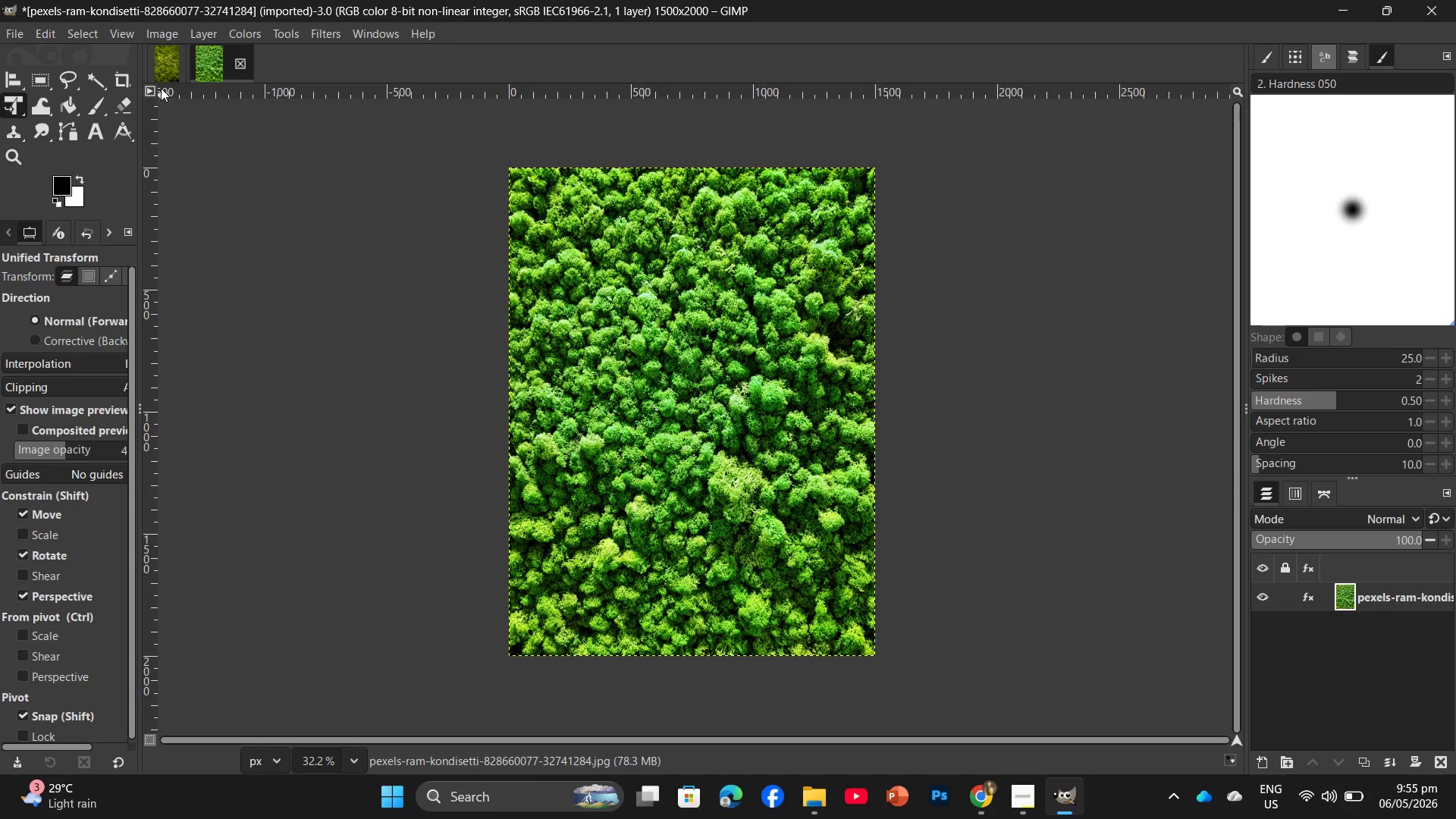 
key(Shift+E)
 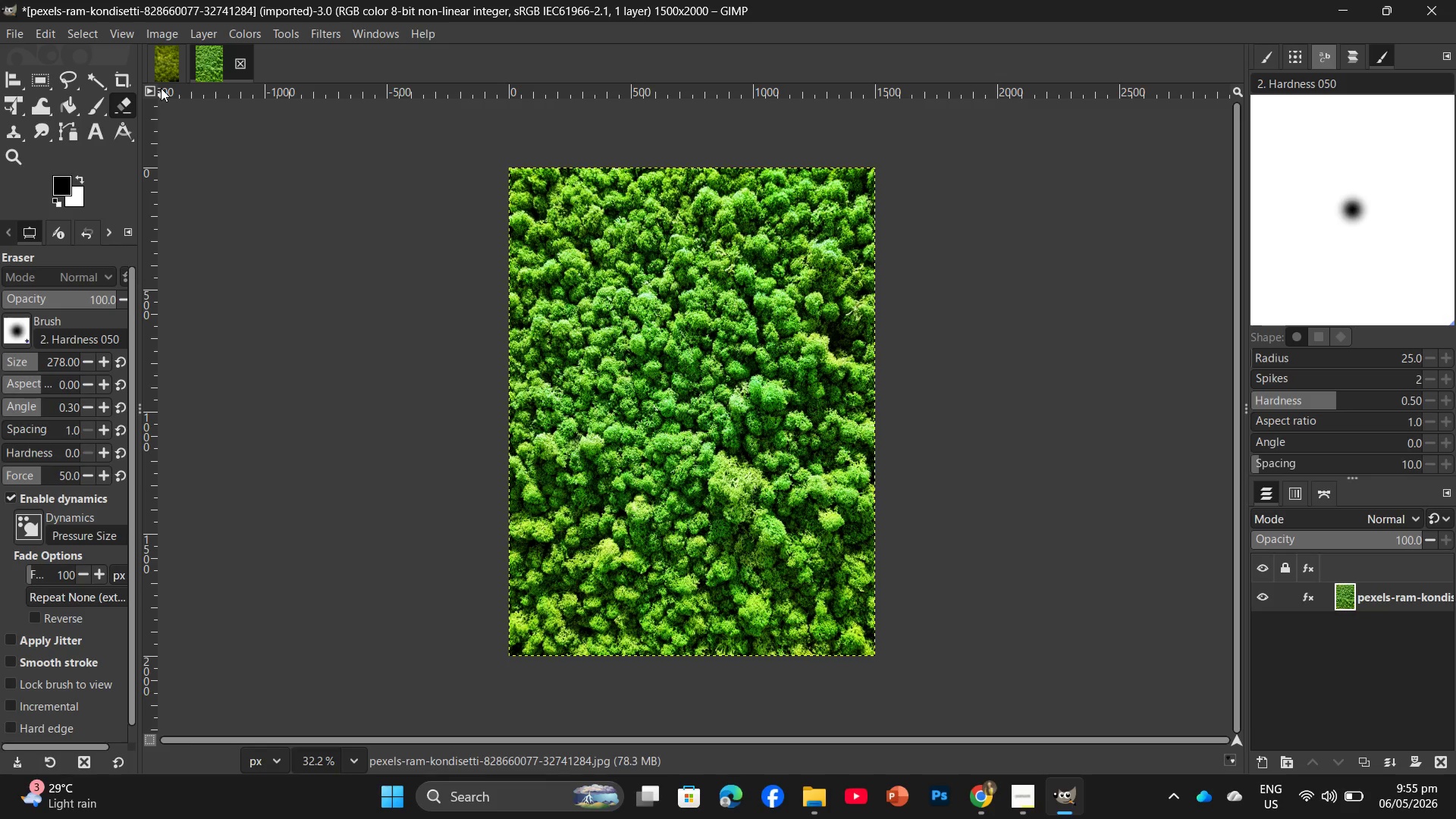 
key(Control+Shift+ShiftLeft)
 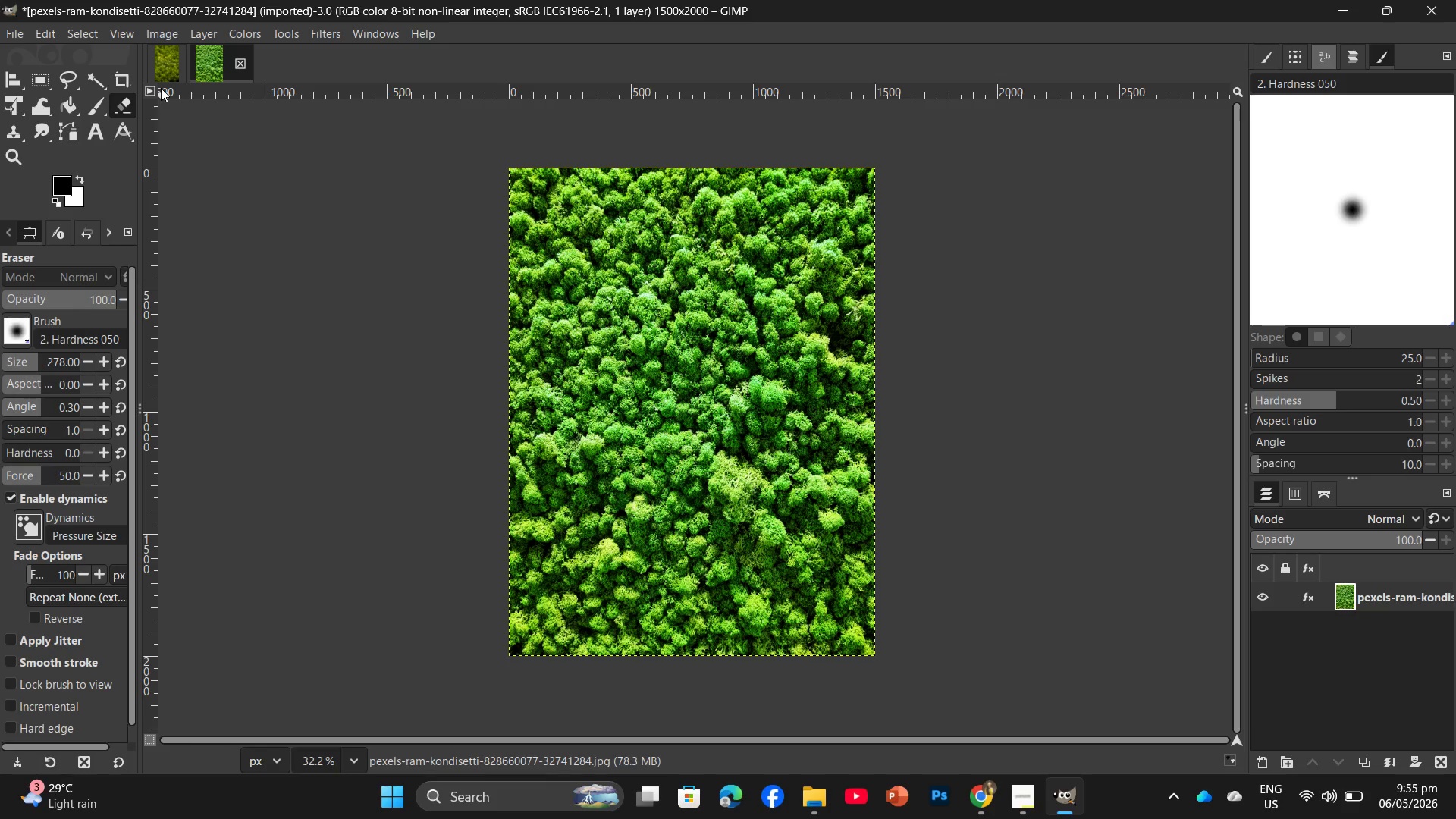 
key(Control+Shift+E)
 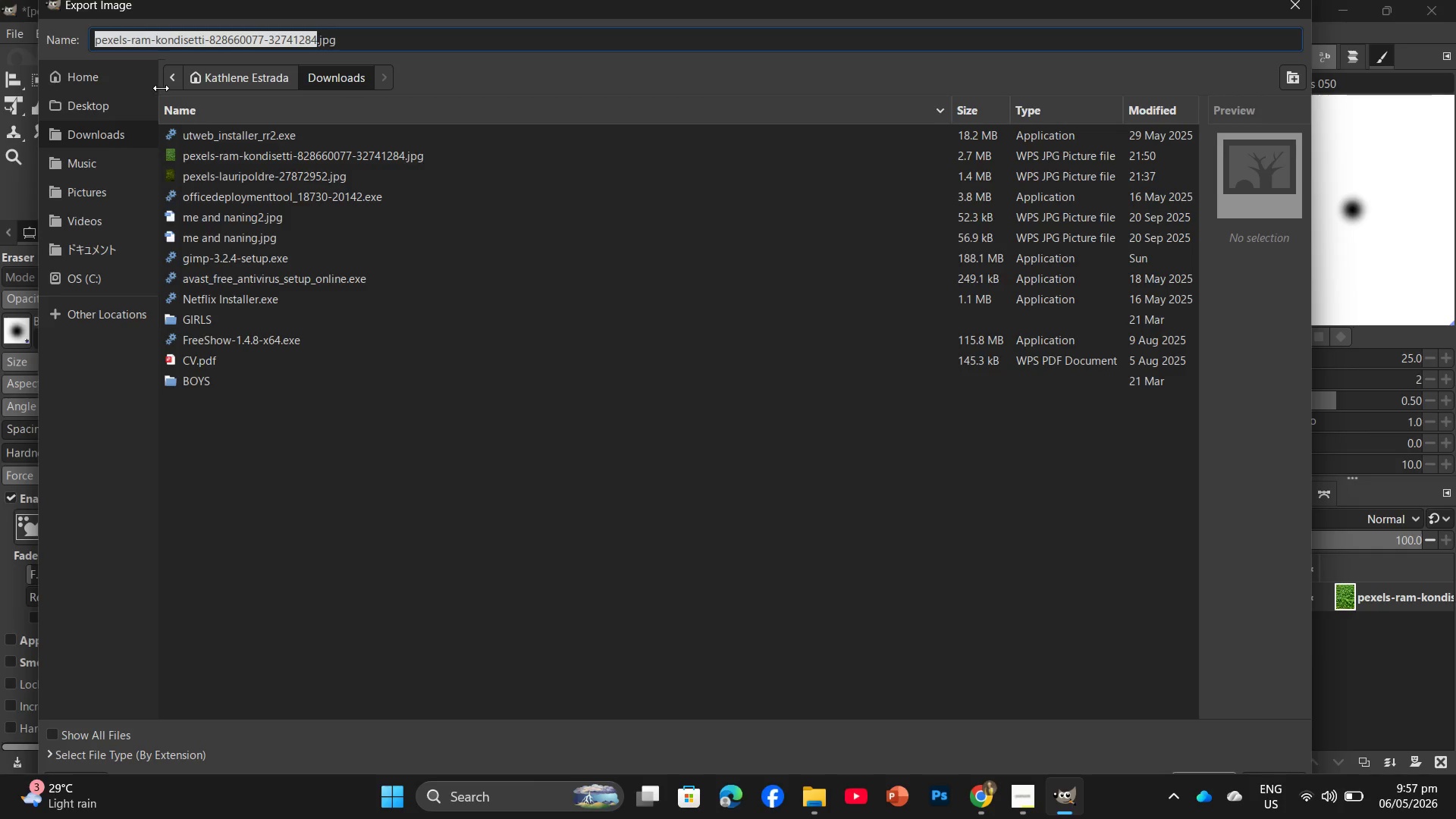 
wait(89.25)
 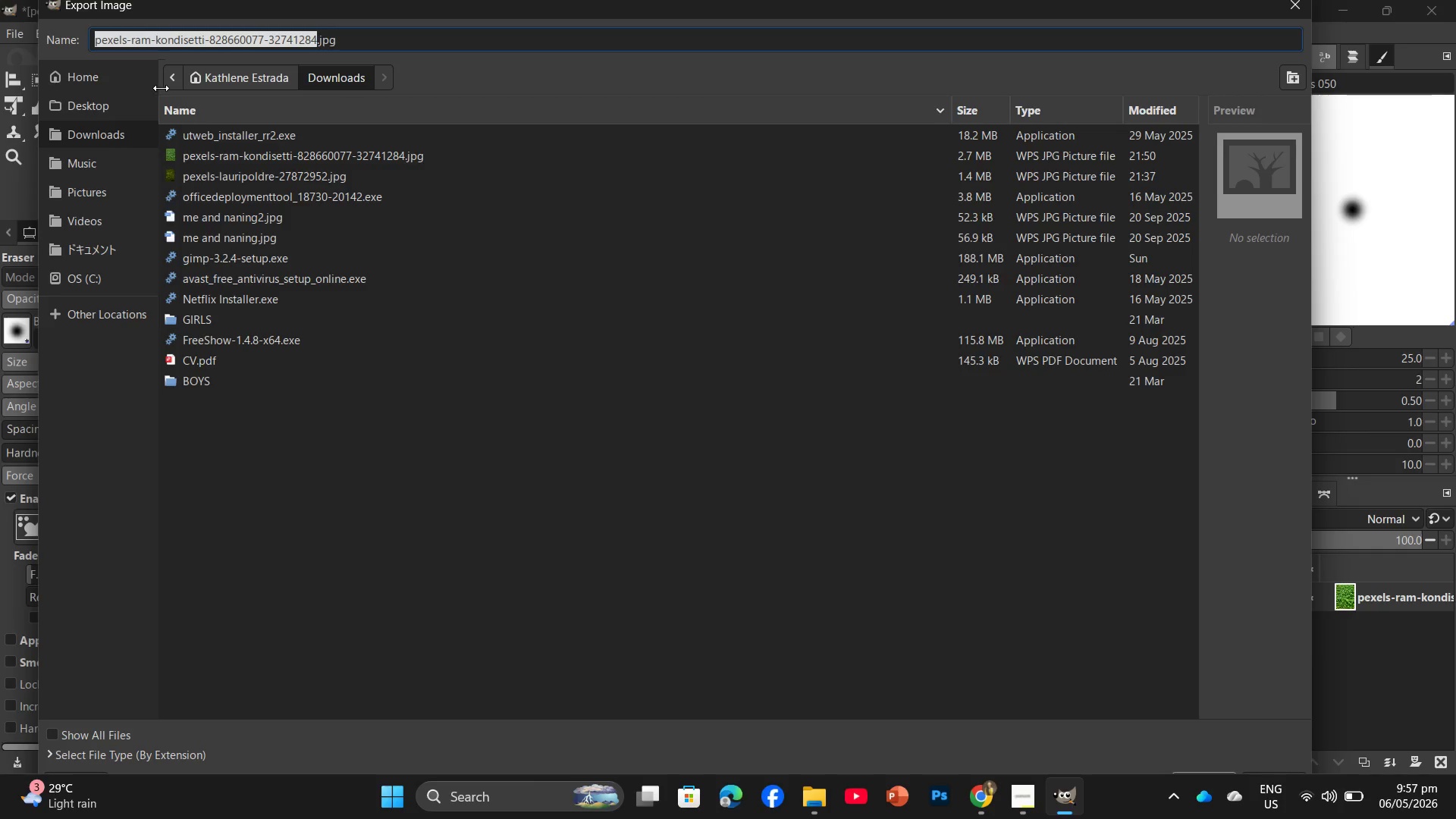 
left_click([89, 100])
 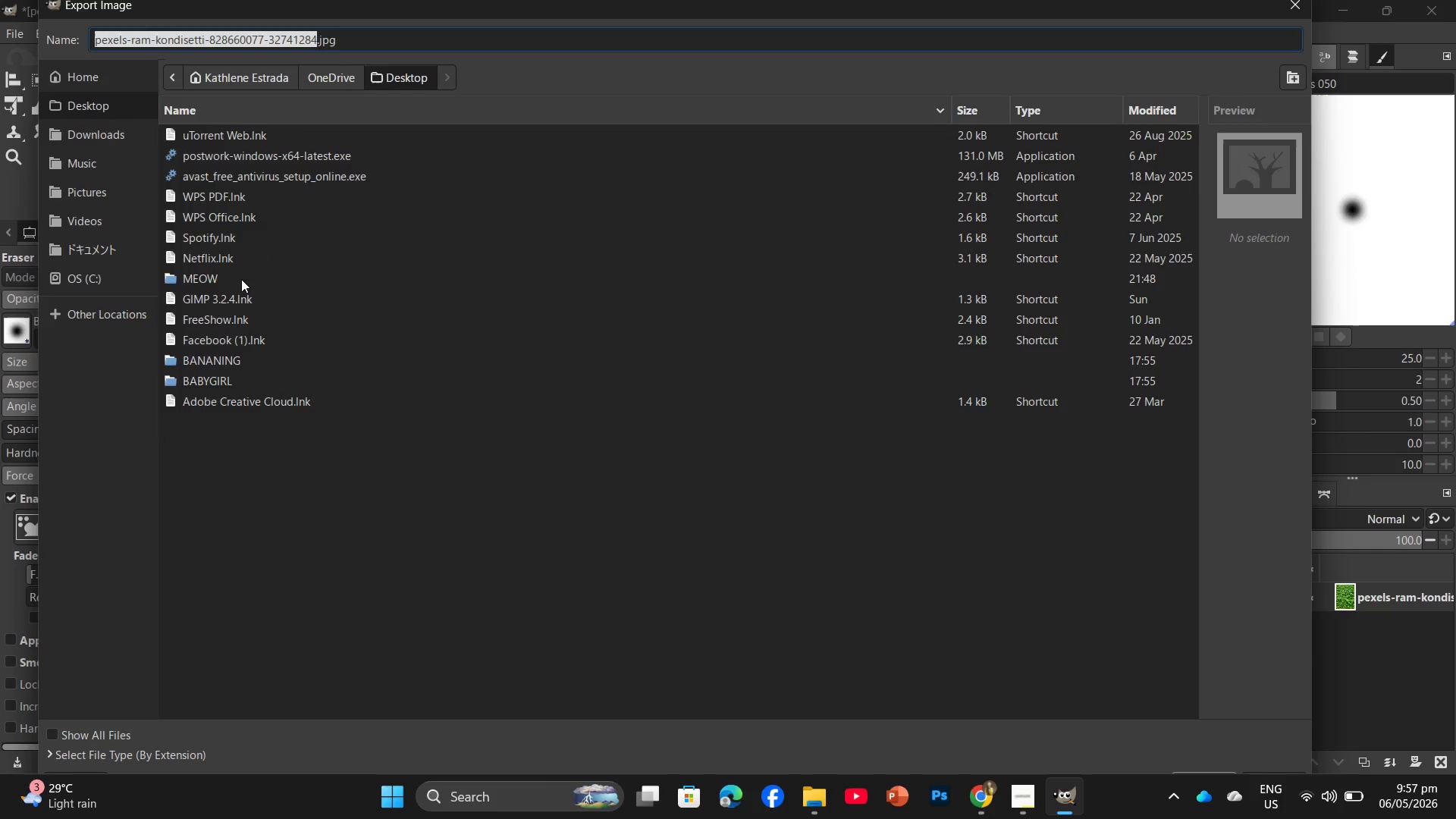 
double_click([241, 278])
 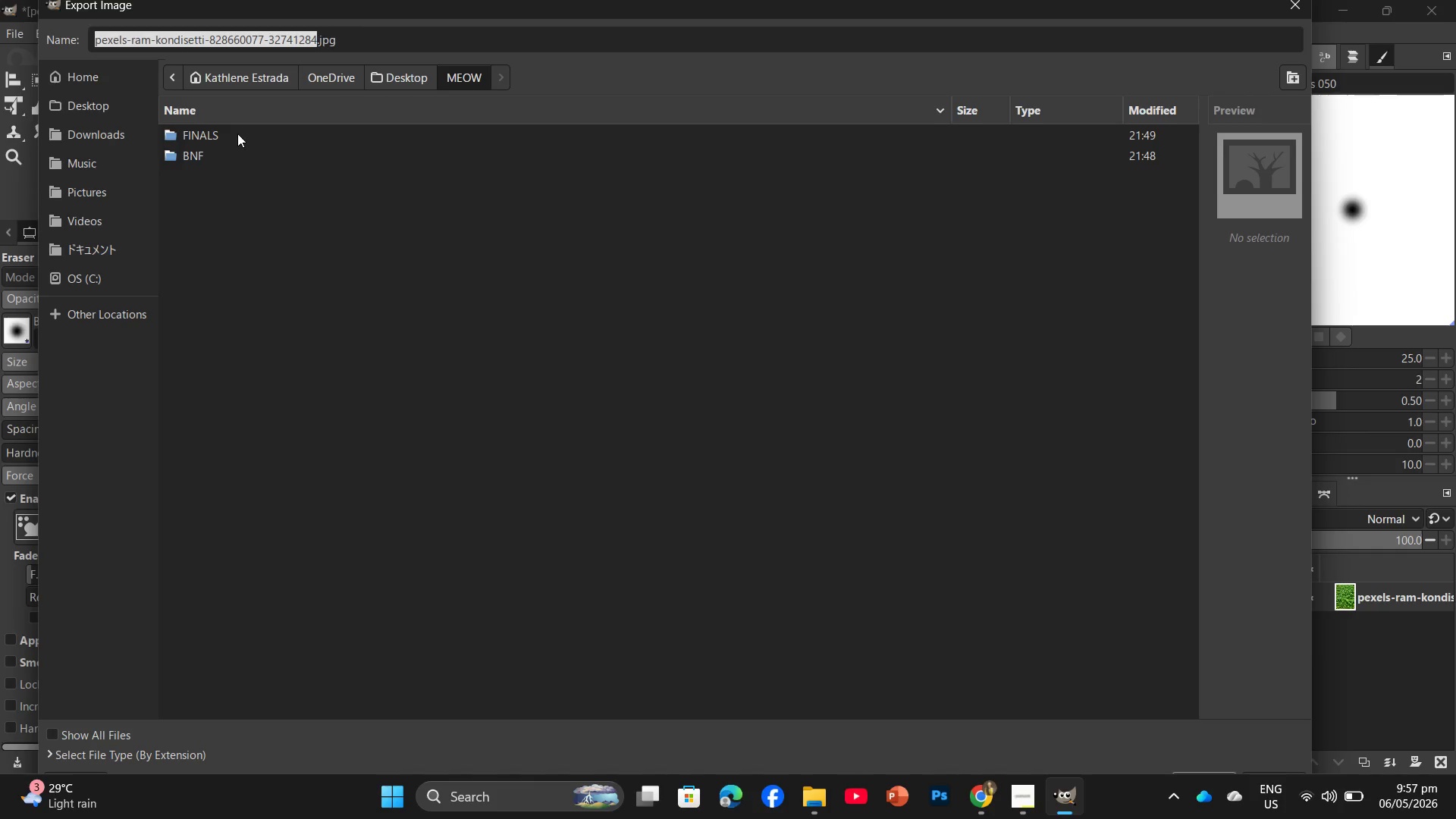 
double_click([240, 131])
 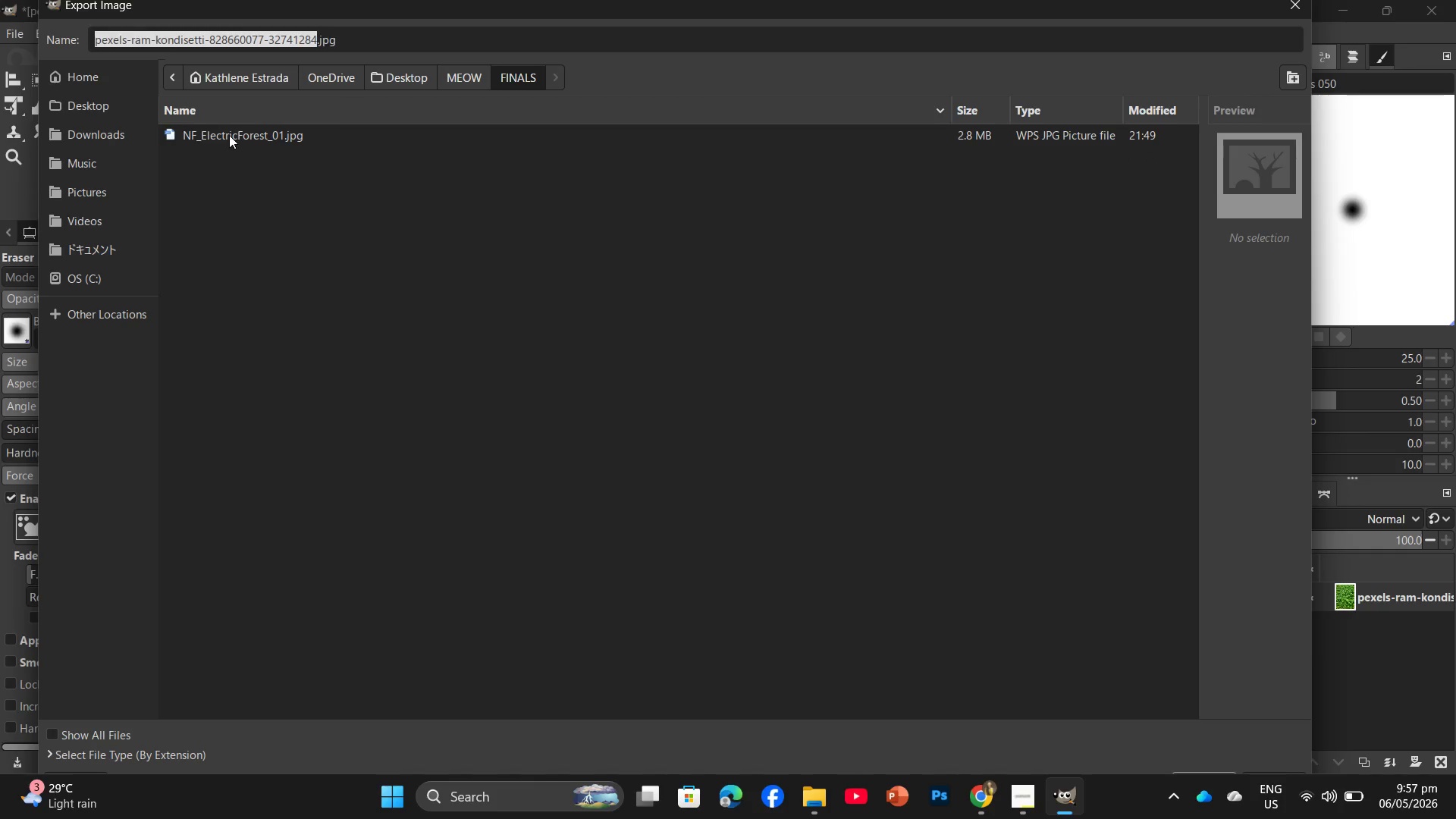 
left_click([229, 135])
 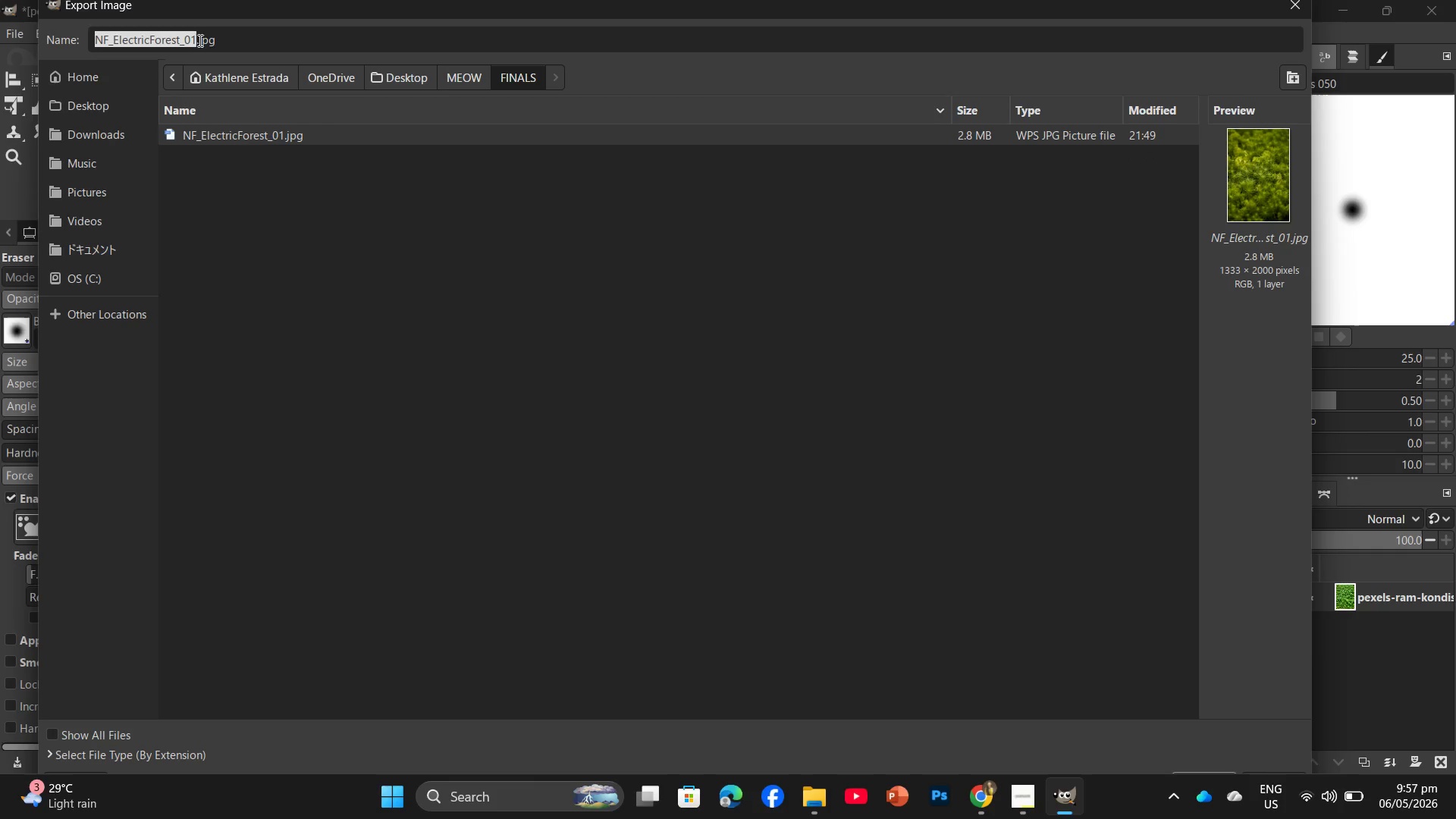 
left_click([193, 38])
 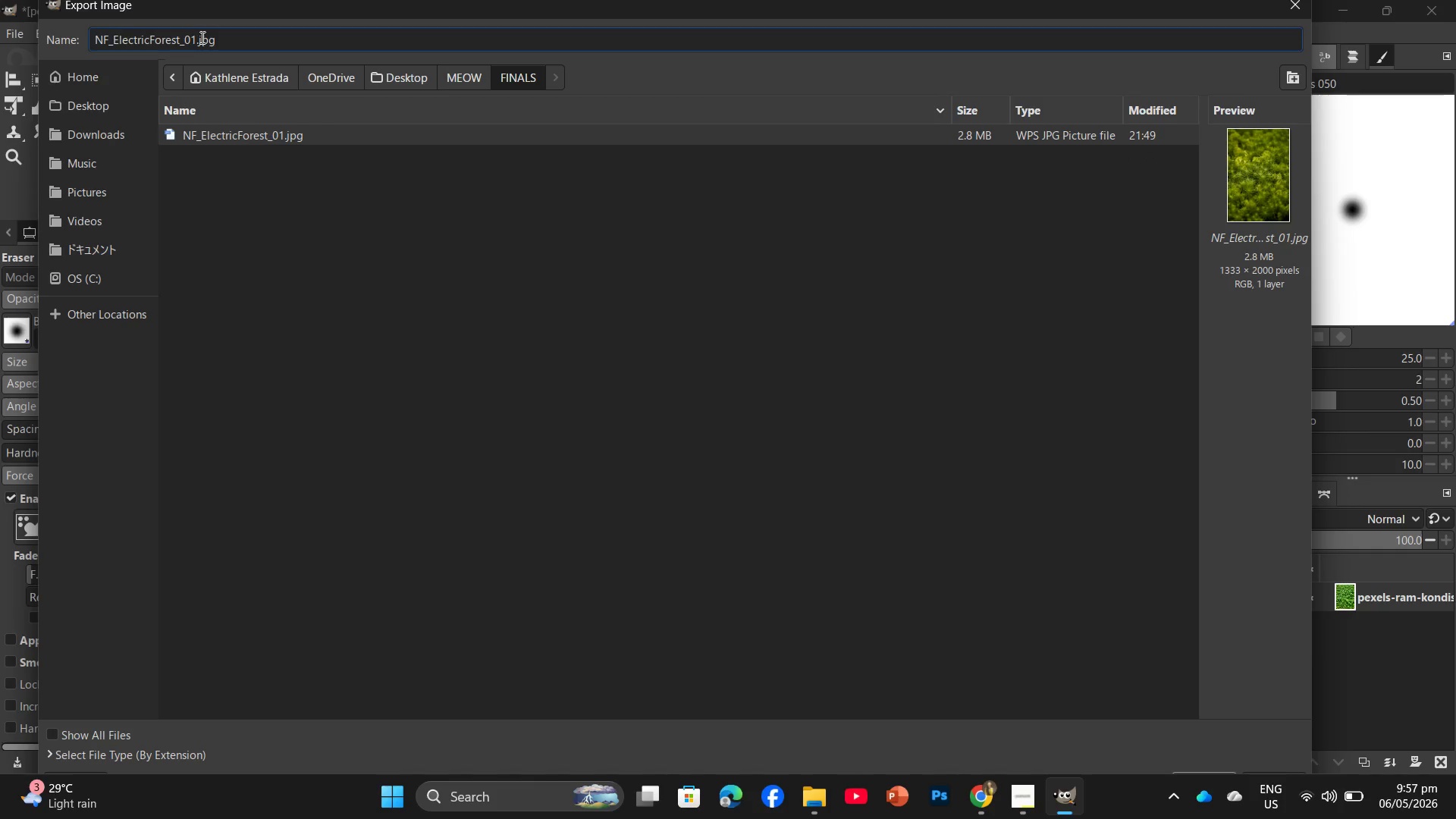 
key(Backspace)
 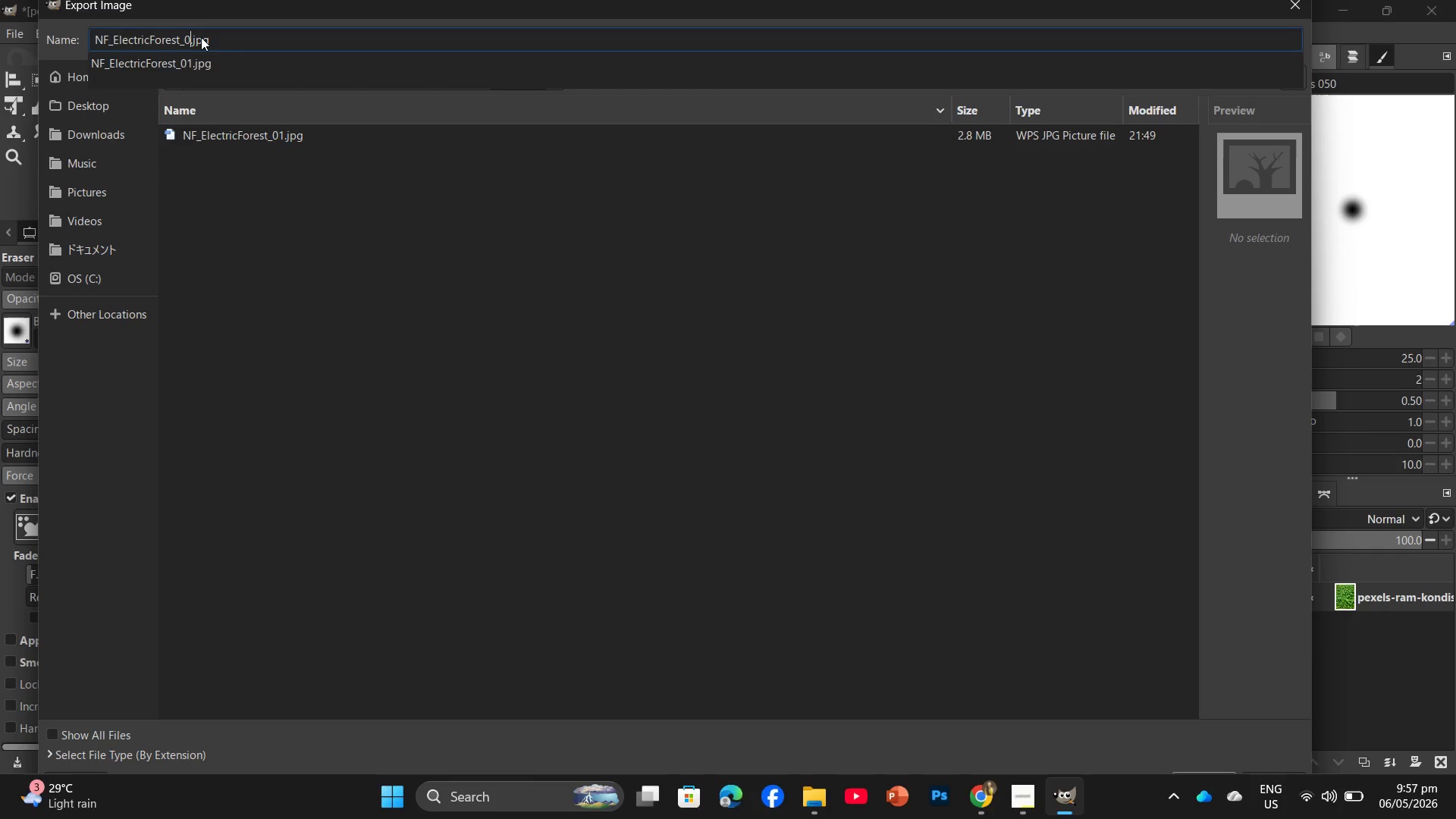 
key(2)
 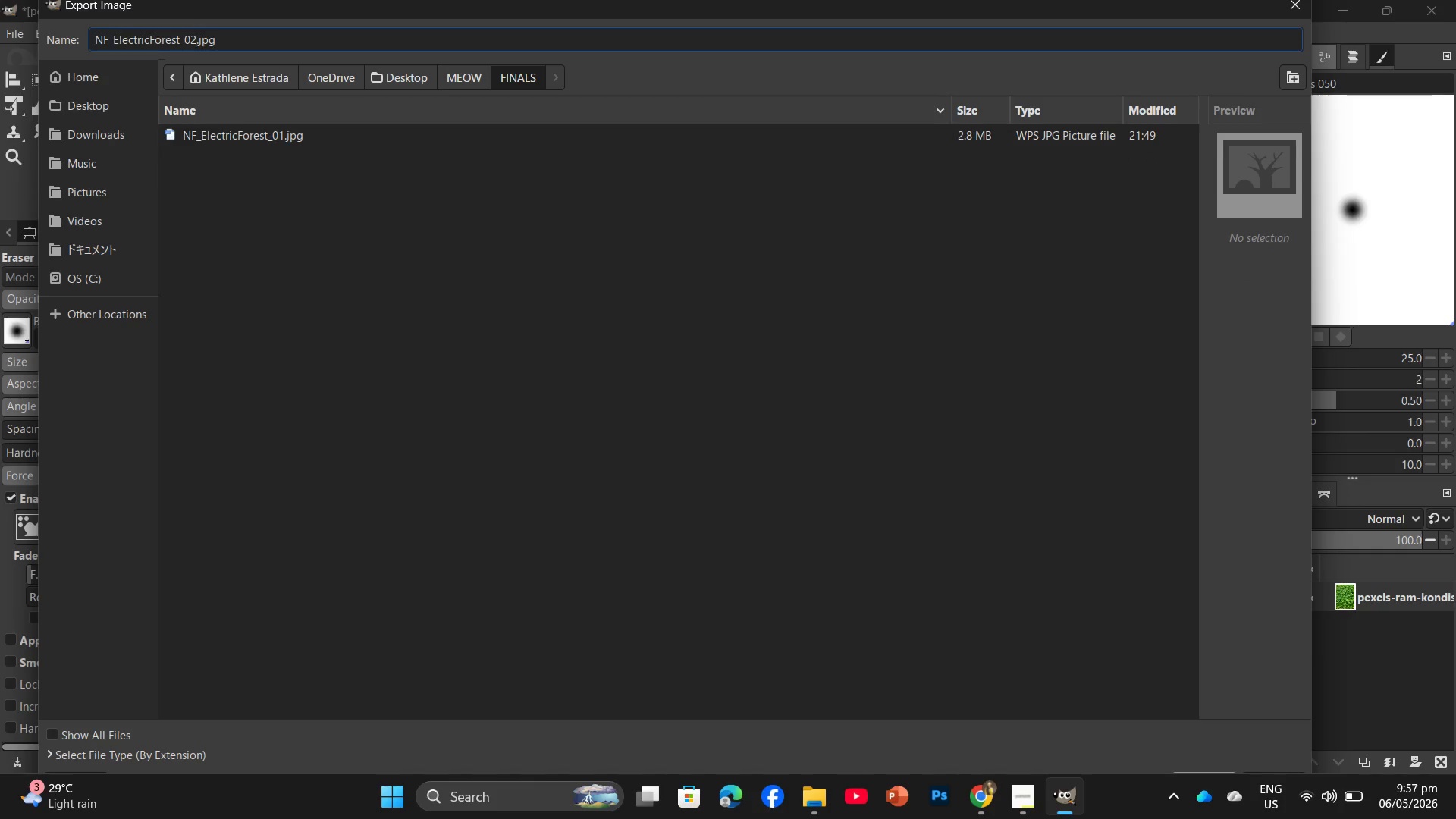 
key(Enter)
 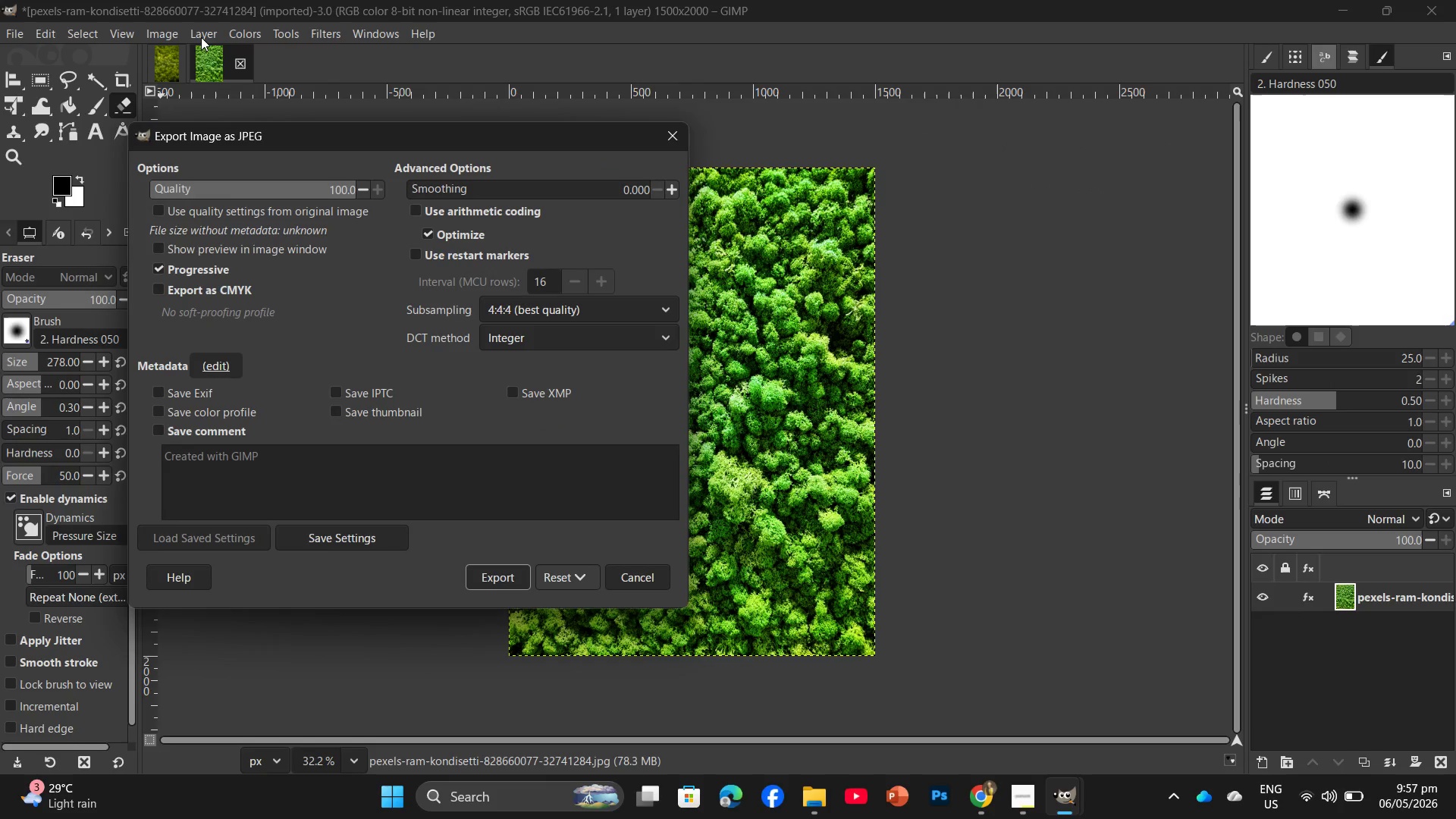 
key(Enter)
 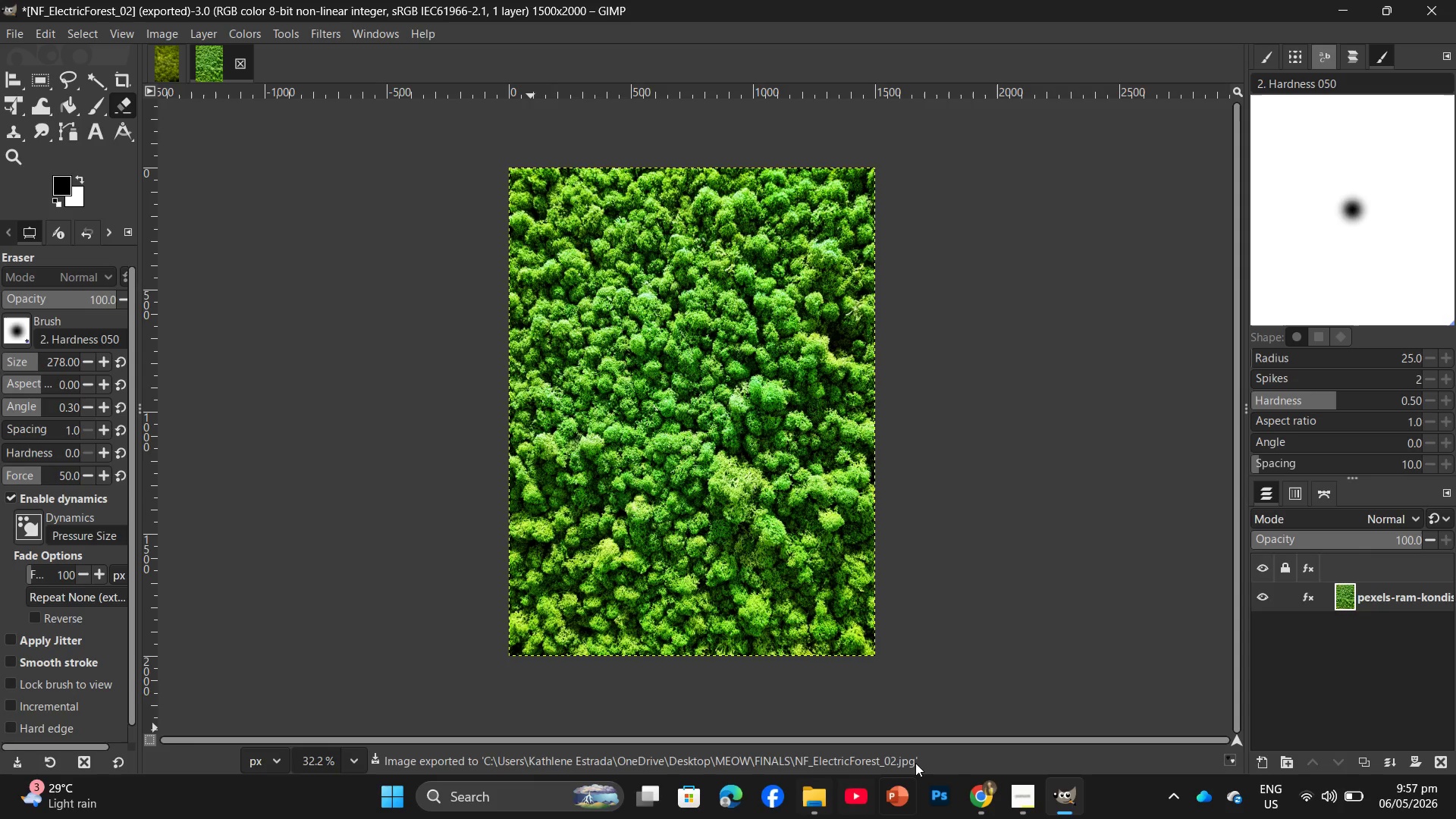 
left_click([999, 796])
 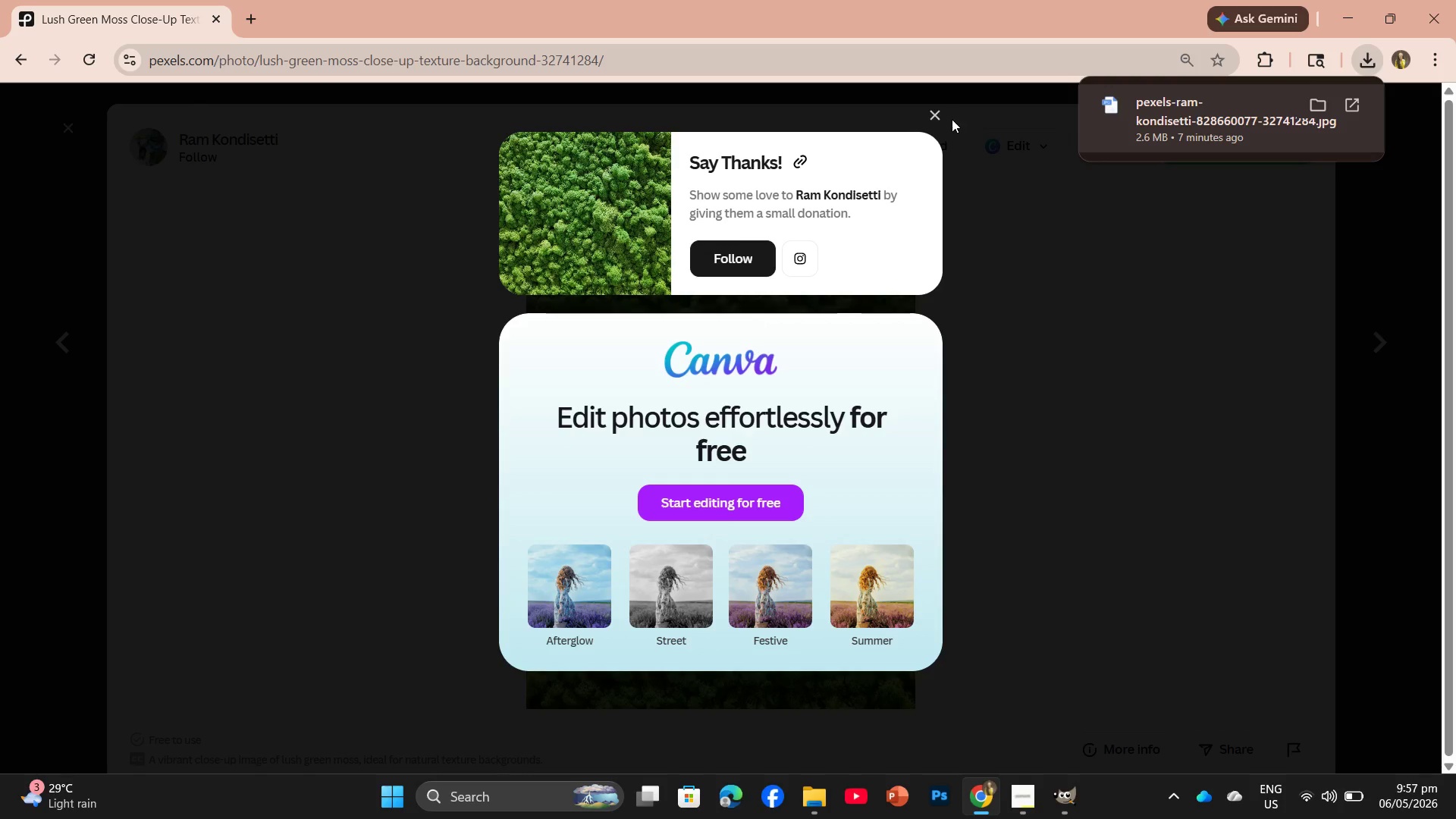 
left_click([934, 111])
 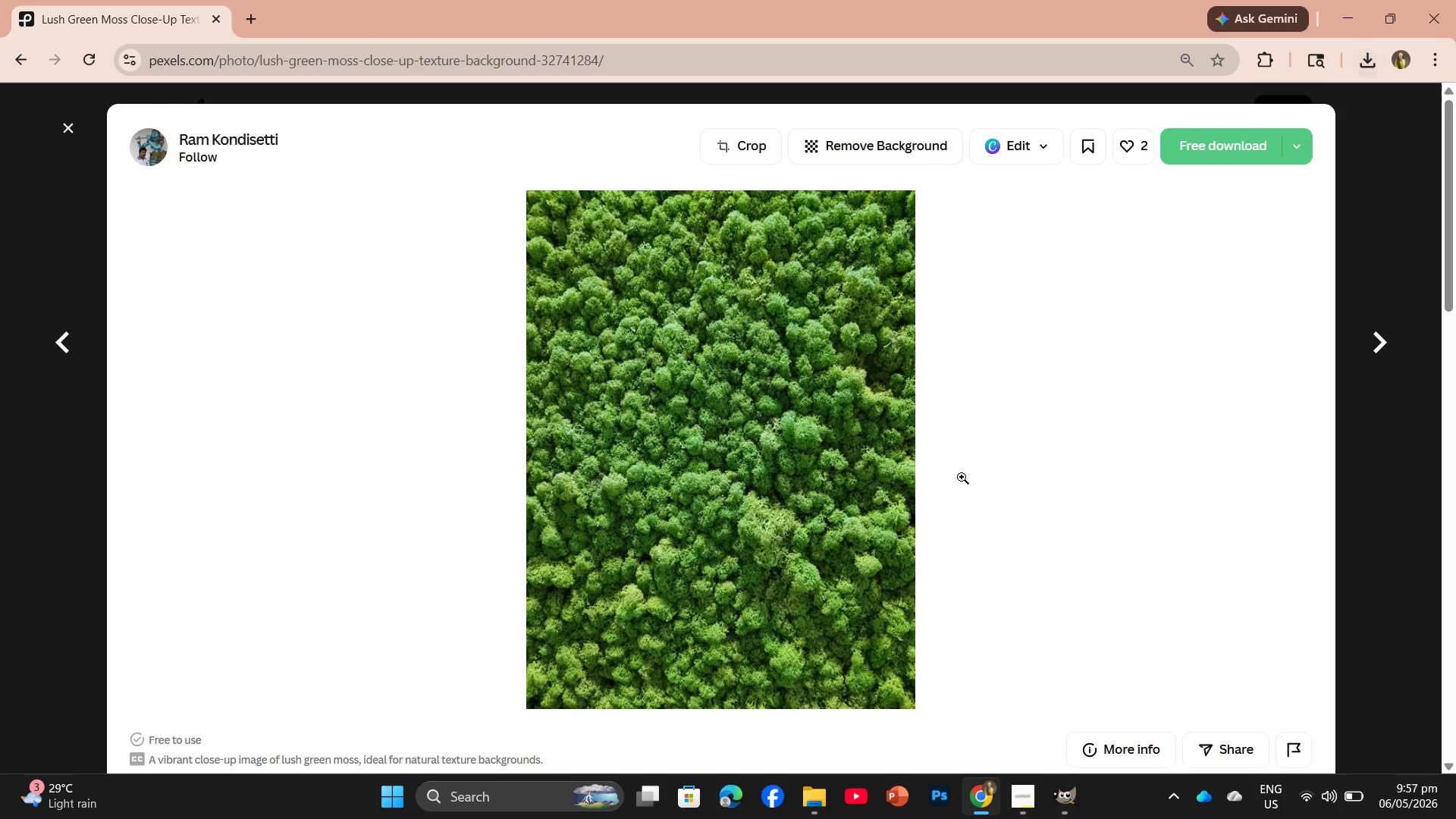 
scroll: coordinate [983, 552], scroll_direction: down, amount: 16.0
 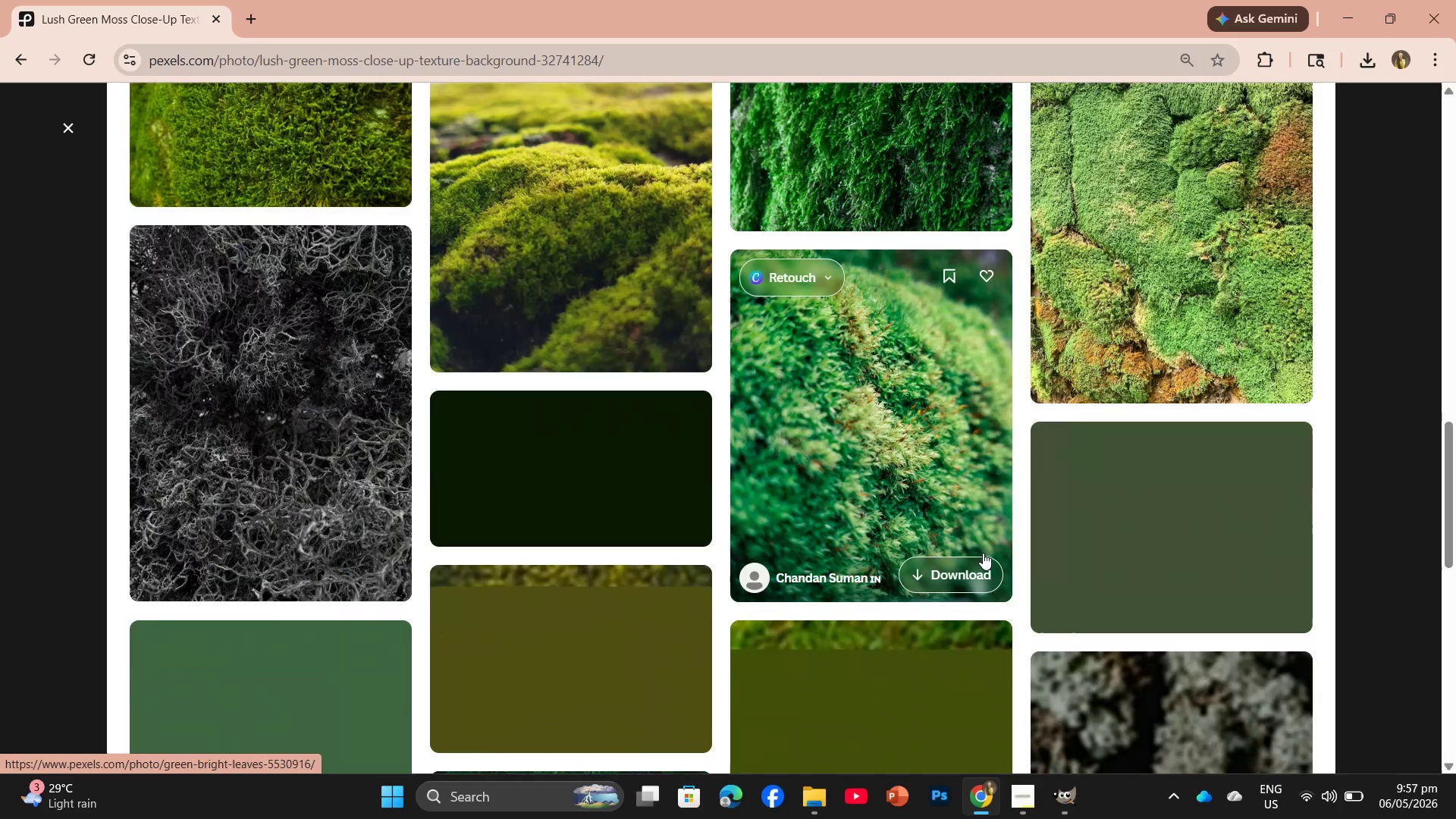 
left_click([917, 471])
 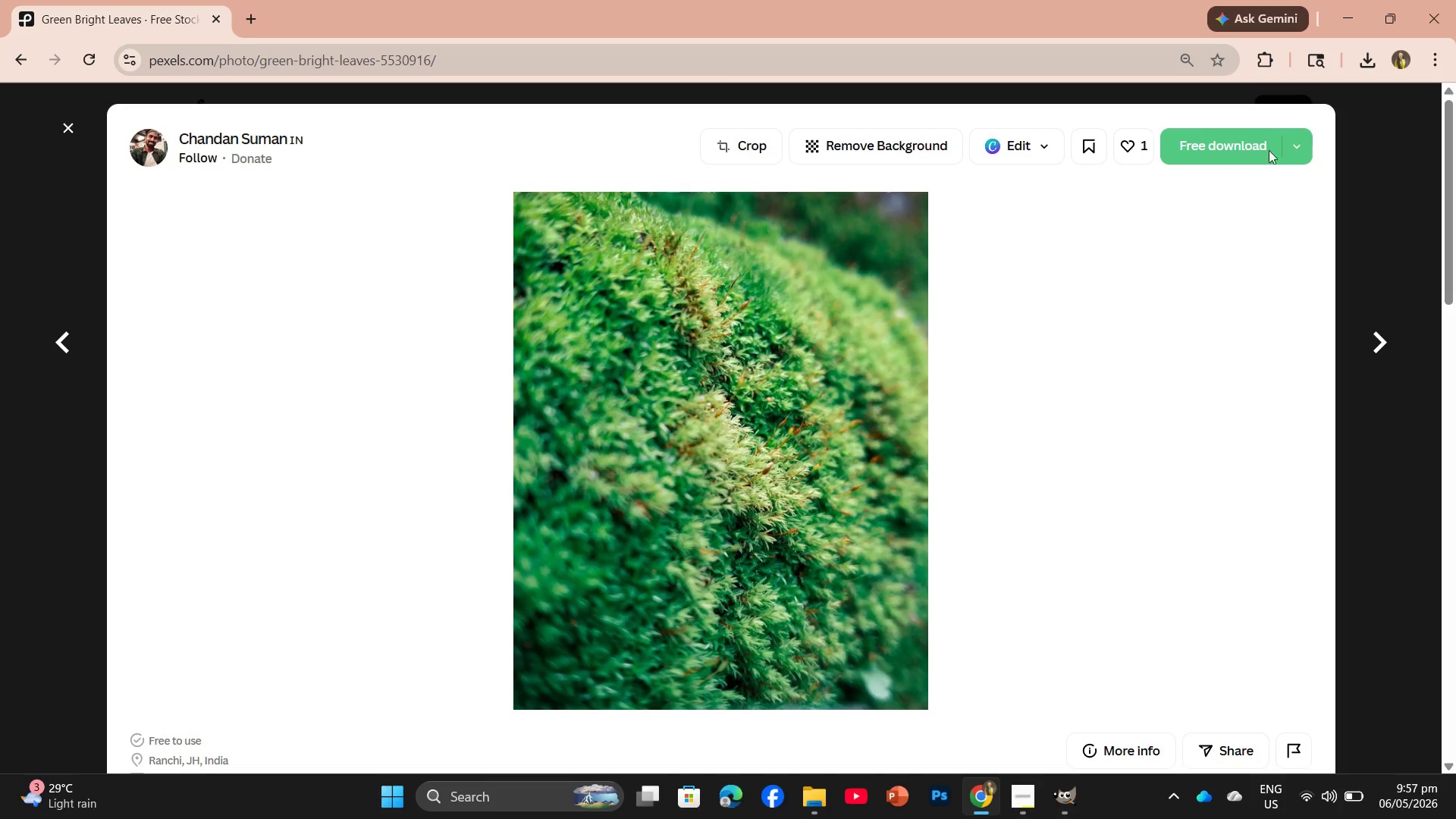 
left_click([1217, 152])
 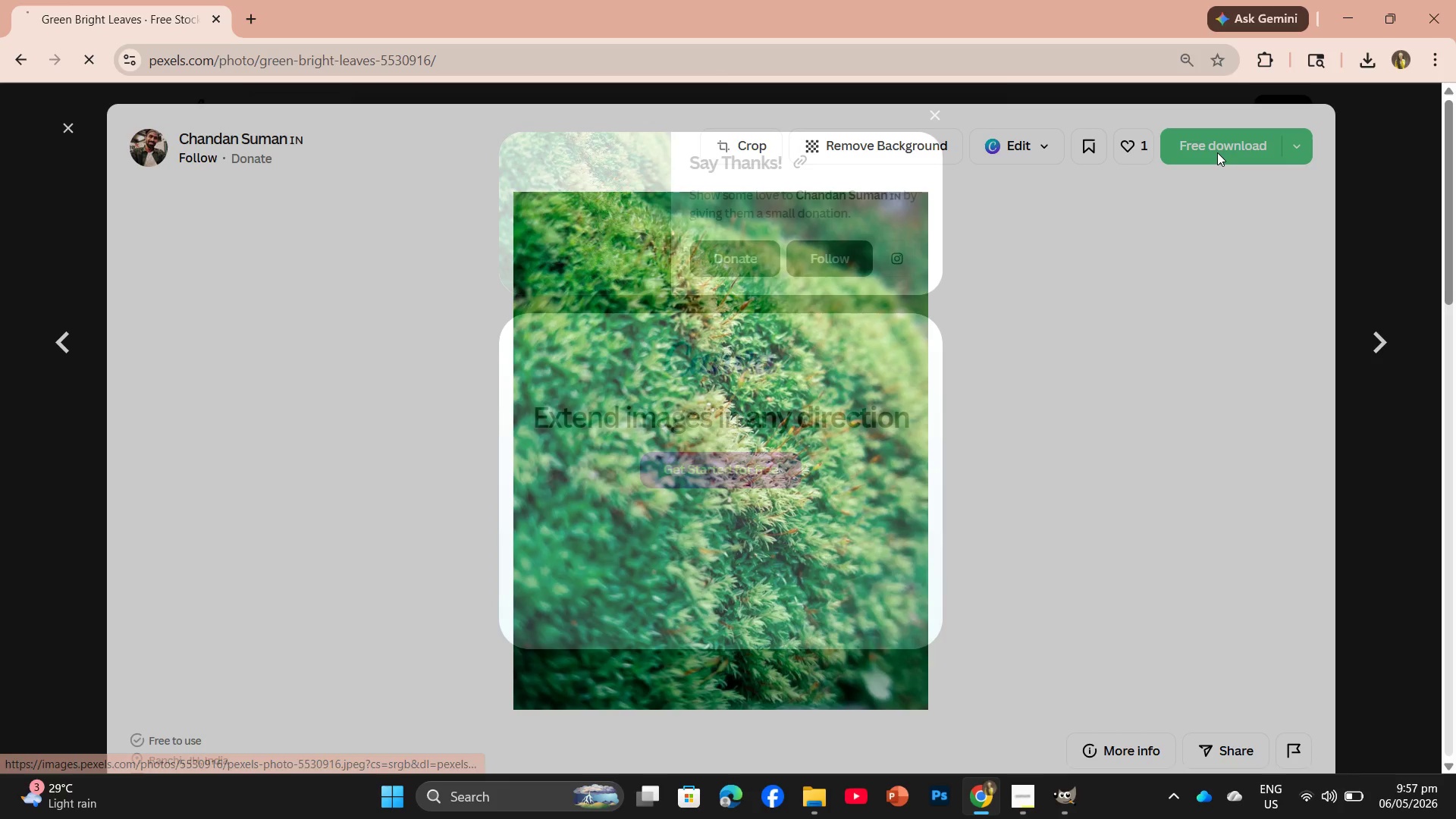 
mouse_move([1189, 179])
 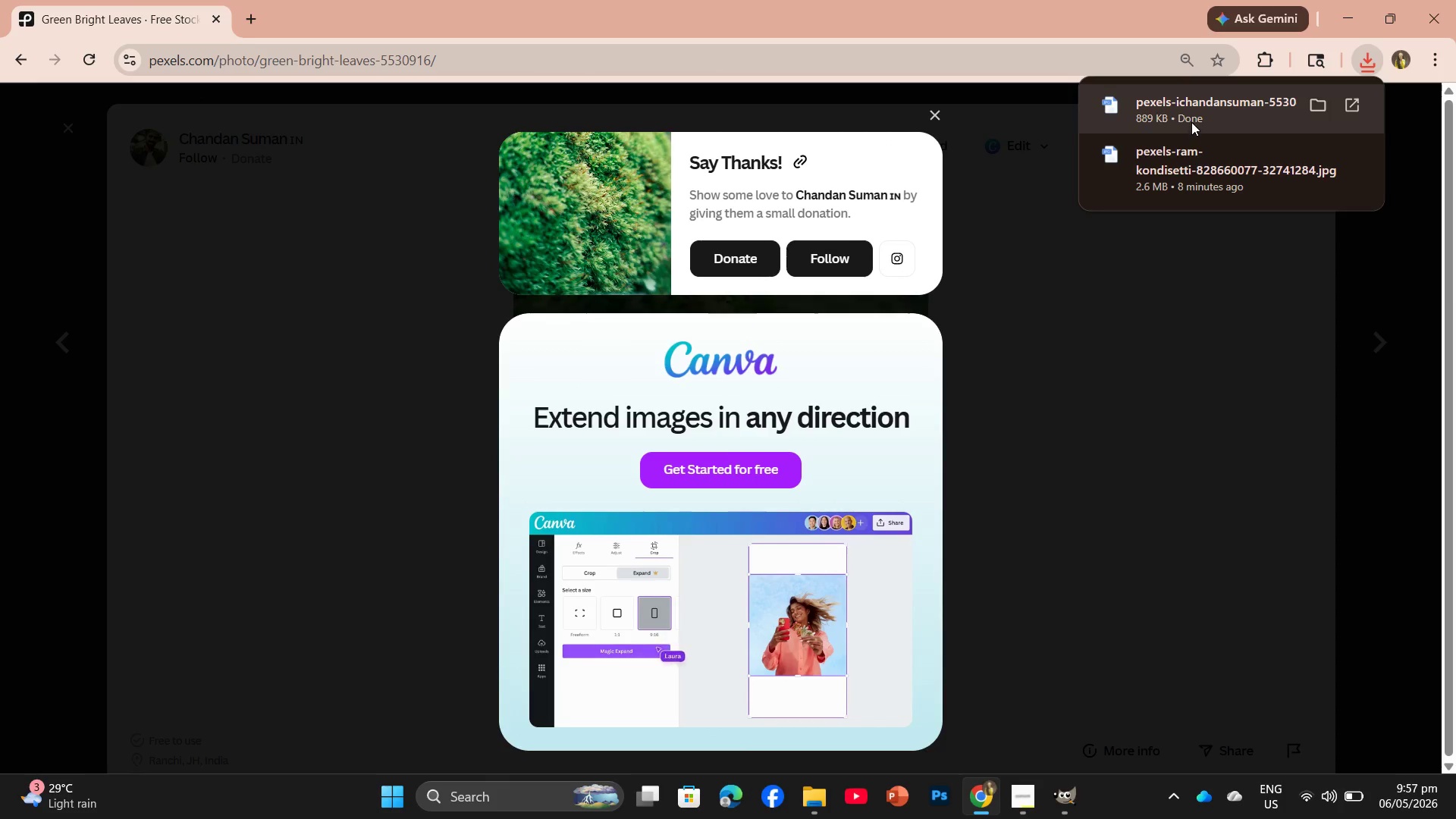 
left_click_drag(start_coordinate=[1191, 122], to_coordinate=[662, 60])
 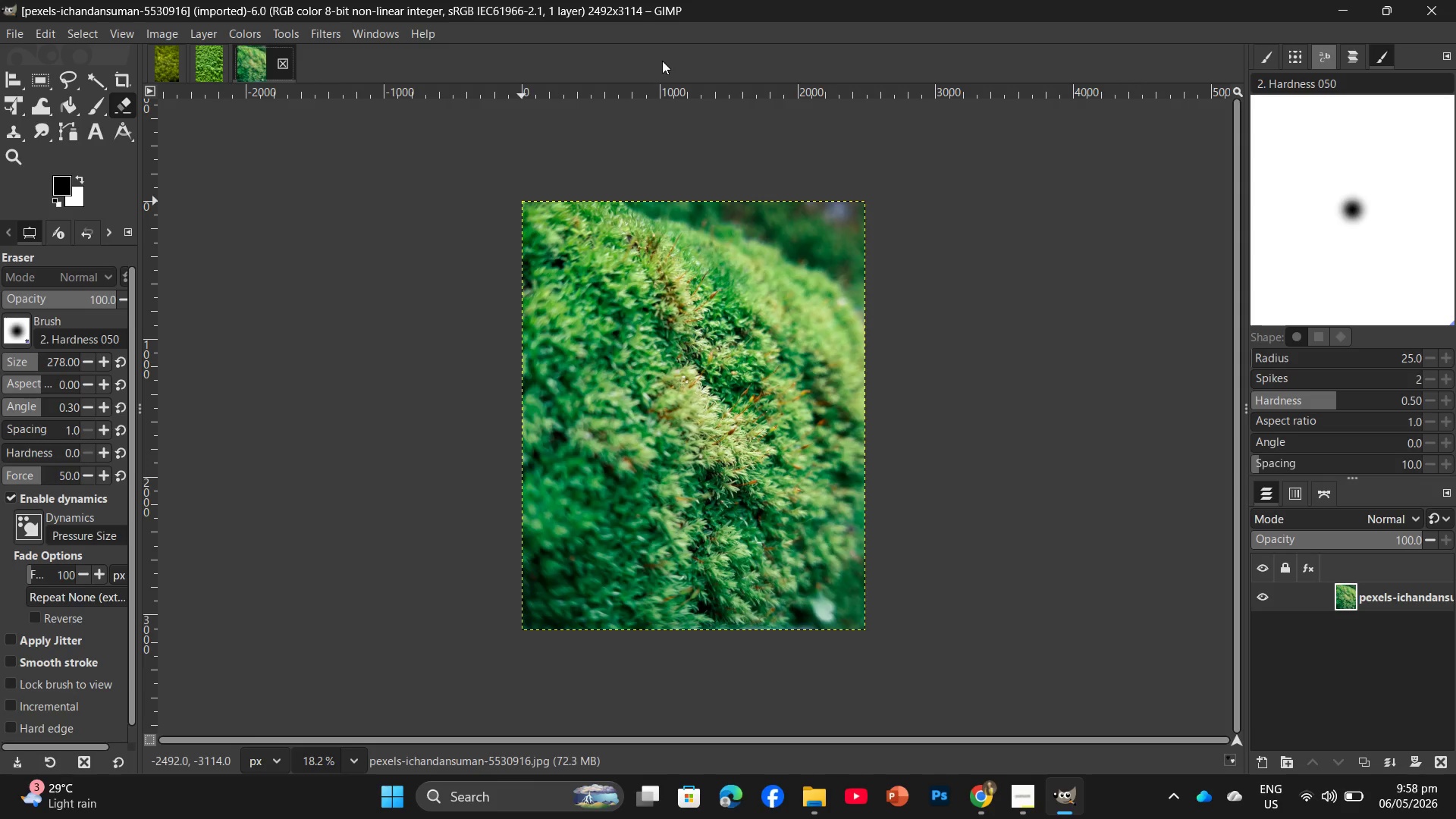 
wait(60.02)
 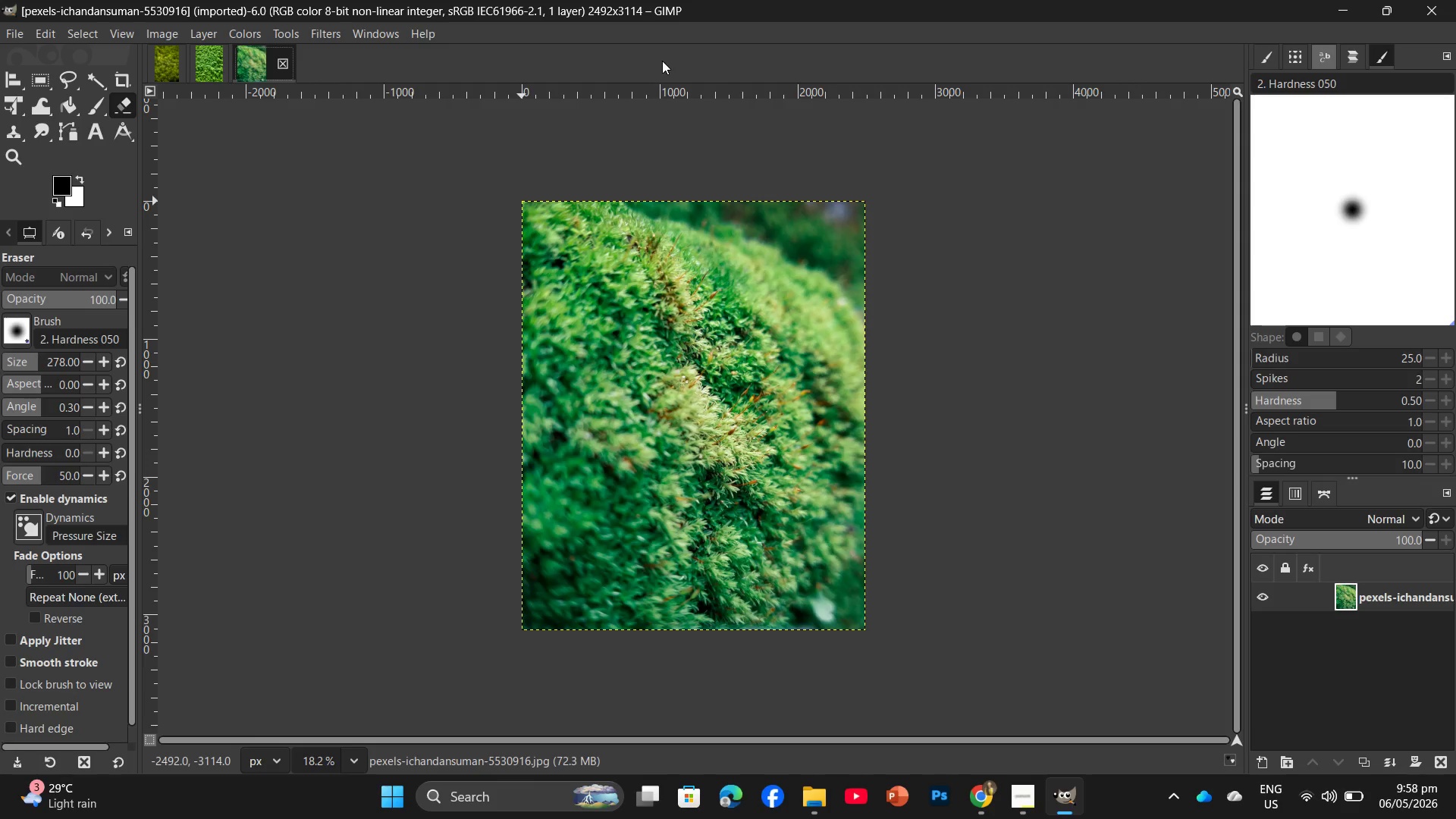 
left_click([251, 36])
 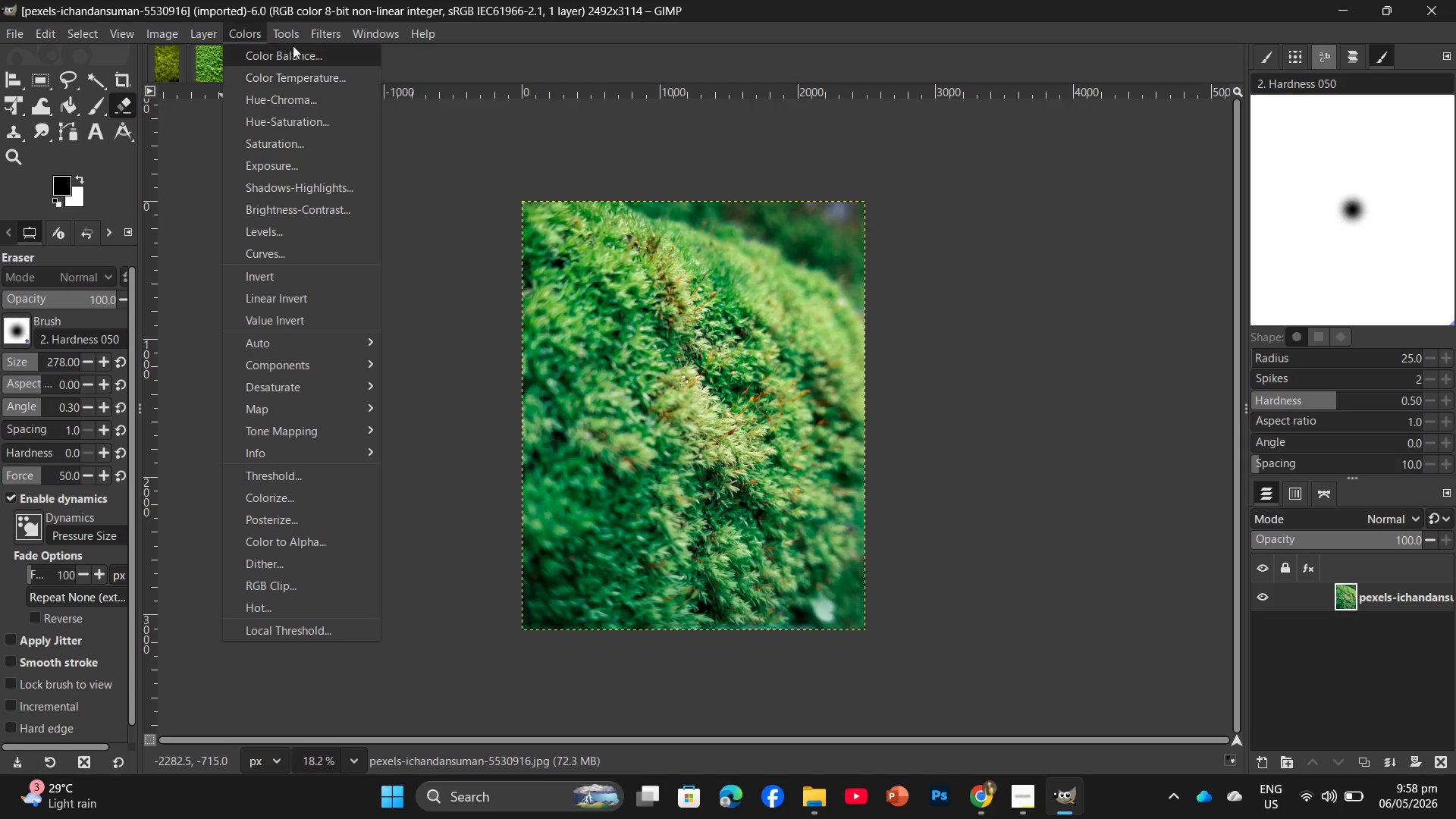 
mouse_move([298, 58])
 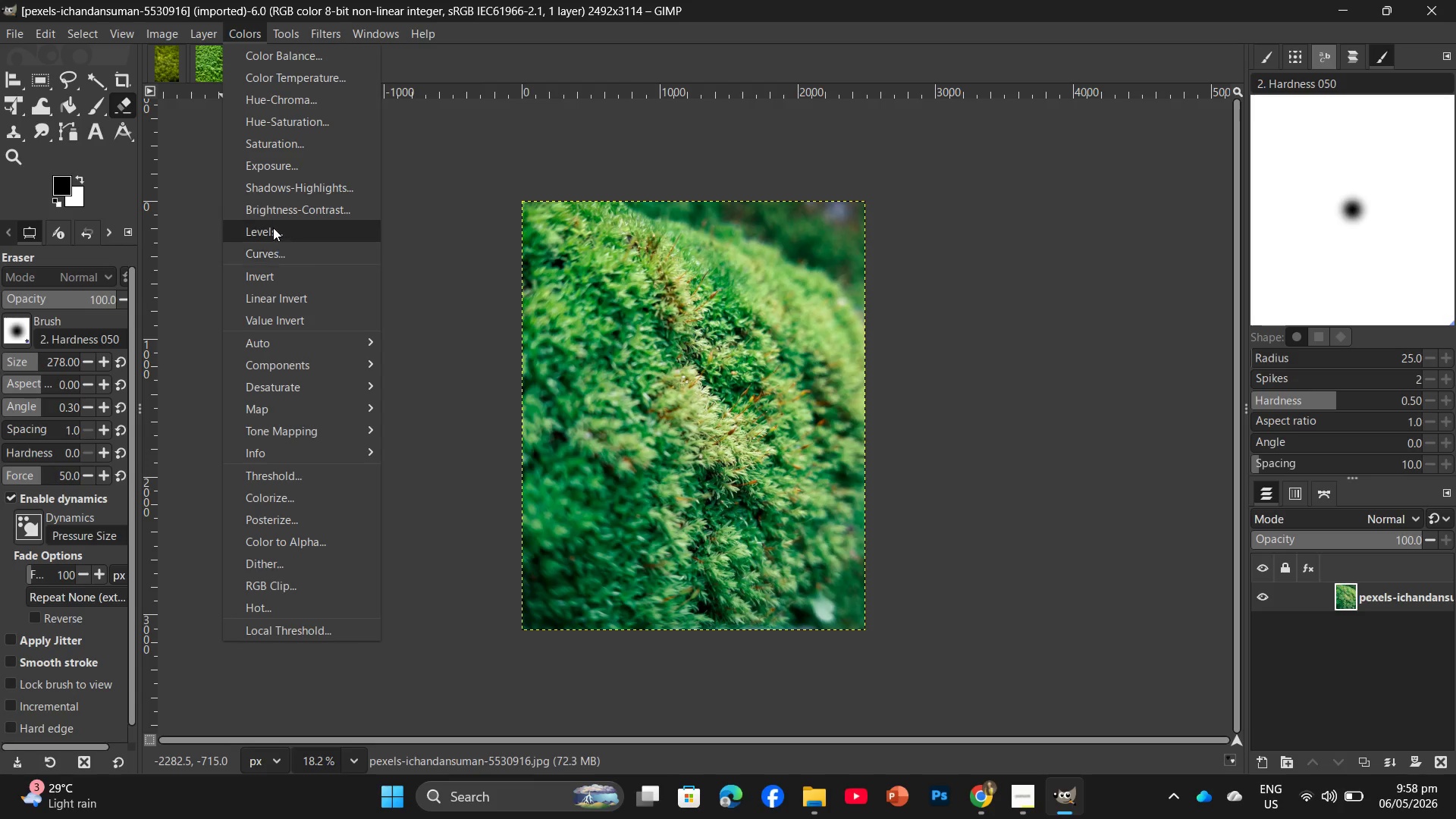 
left_click([273, 227])
 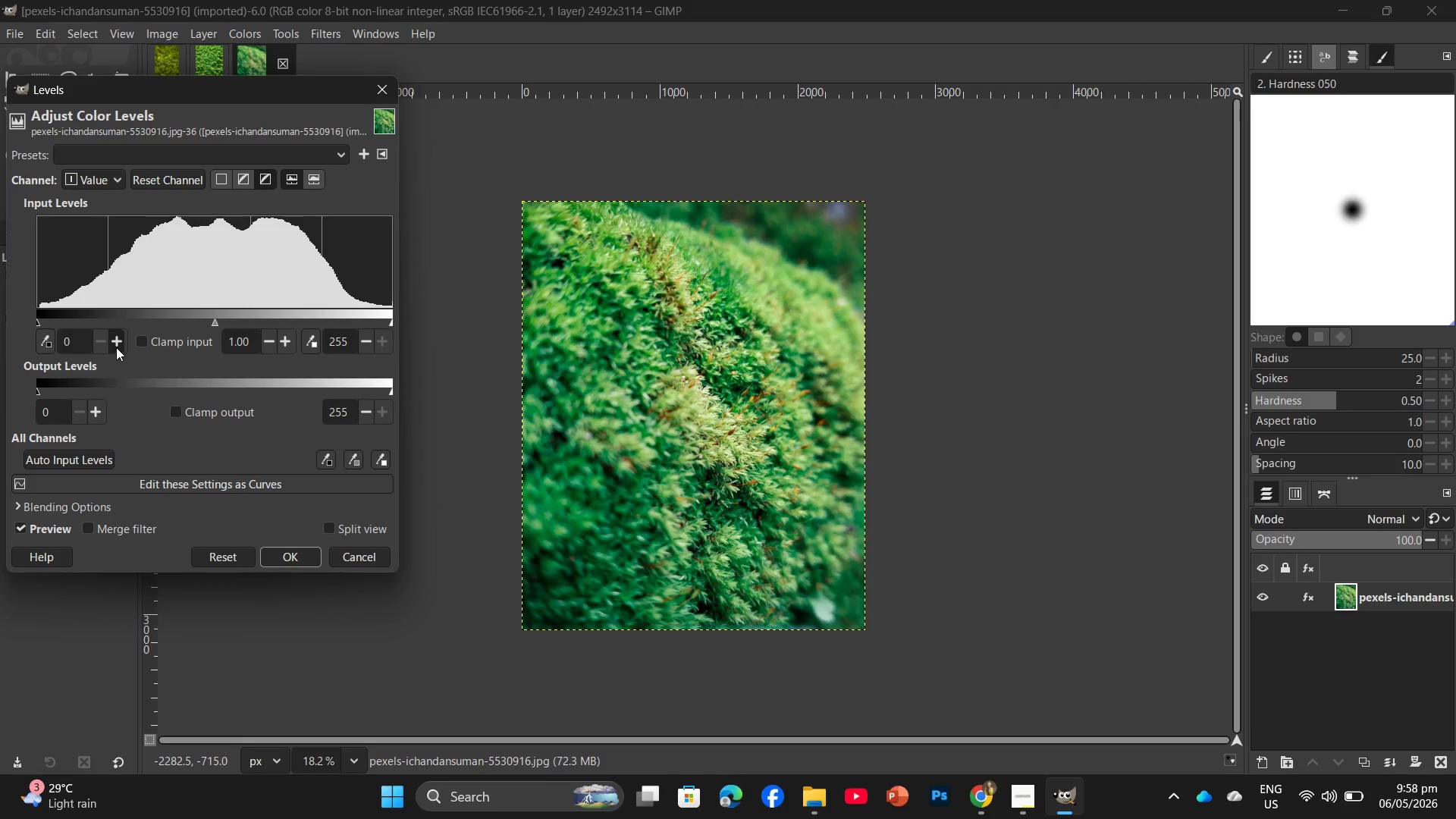 
double_click([120, 344])
 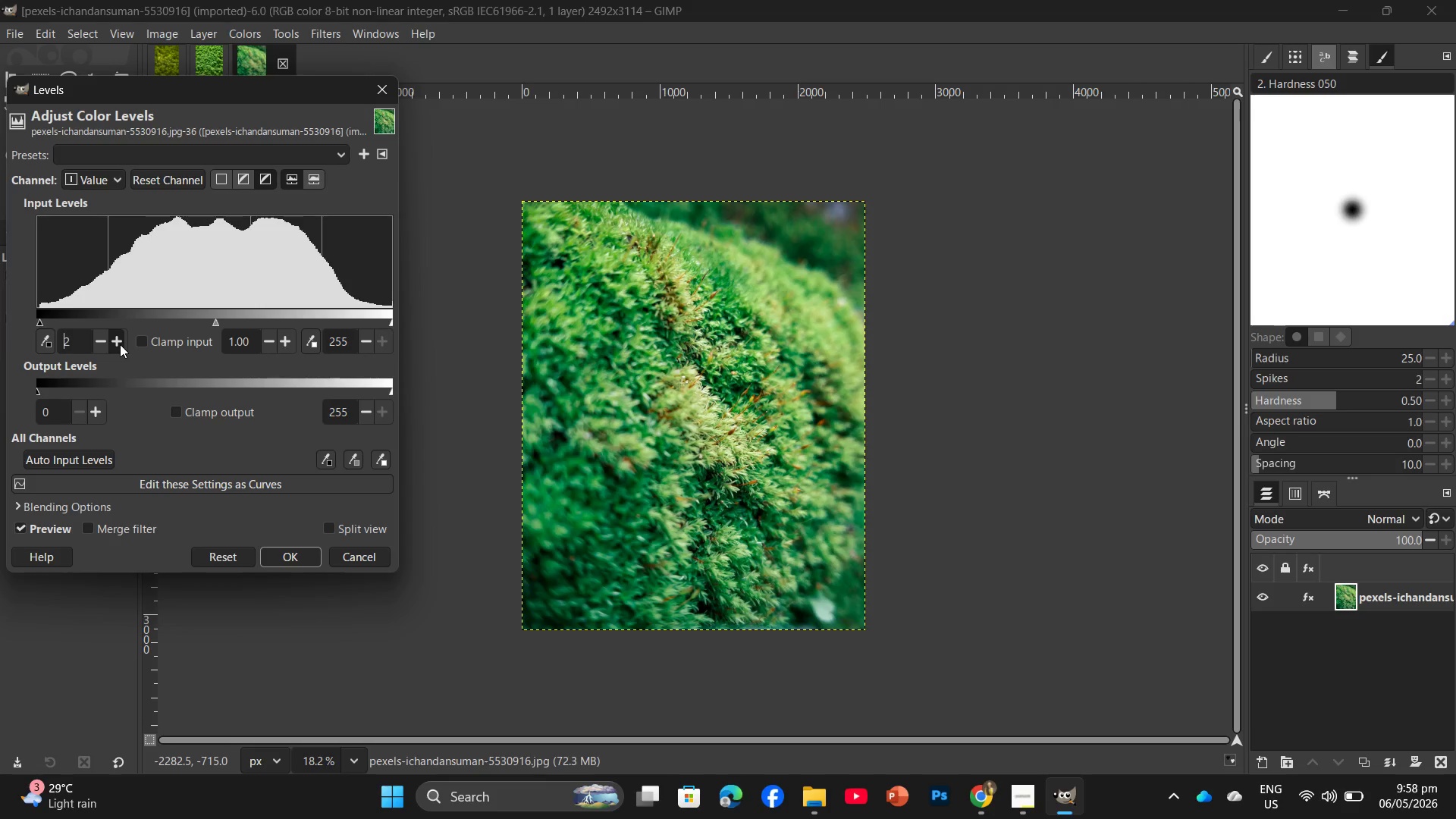 
triple_click([120, 344])
 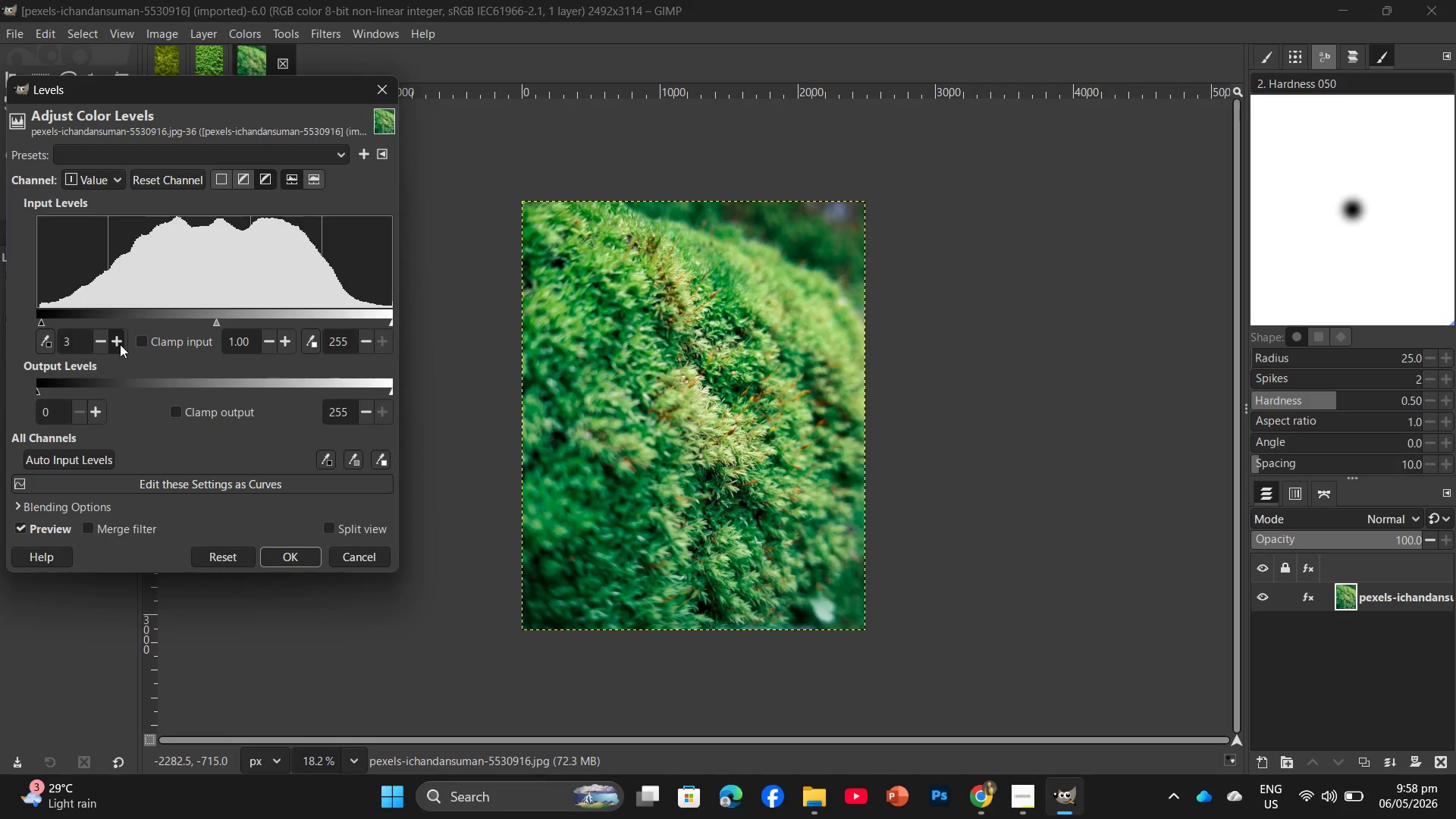 
left_click([120, 344])
 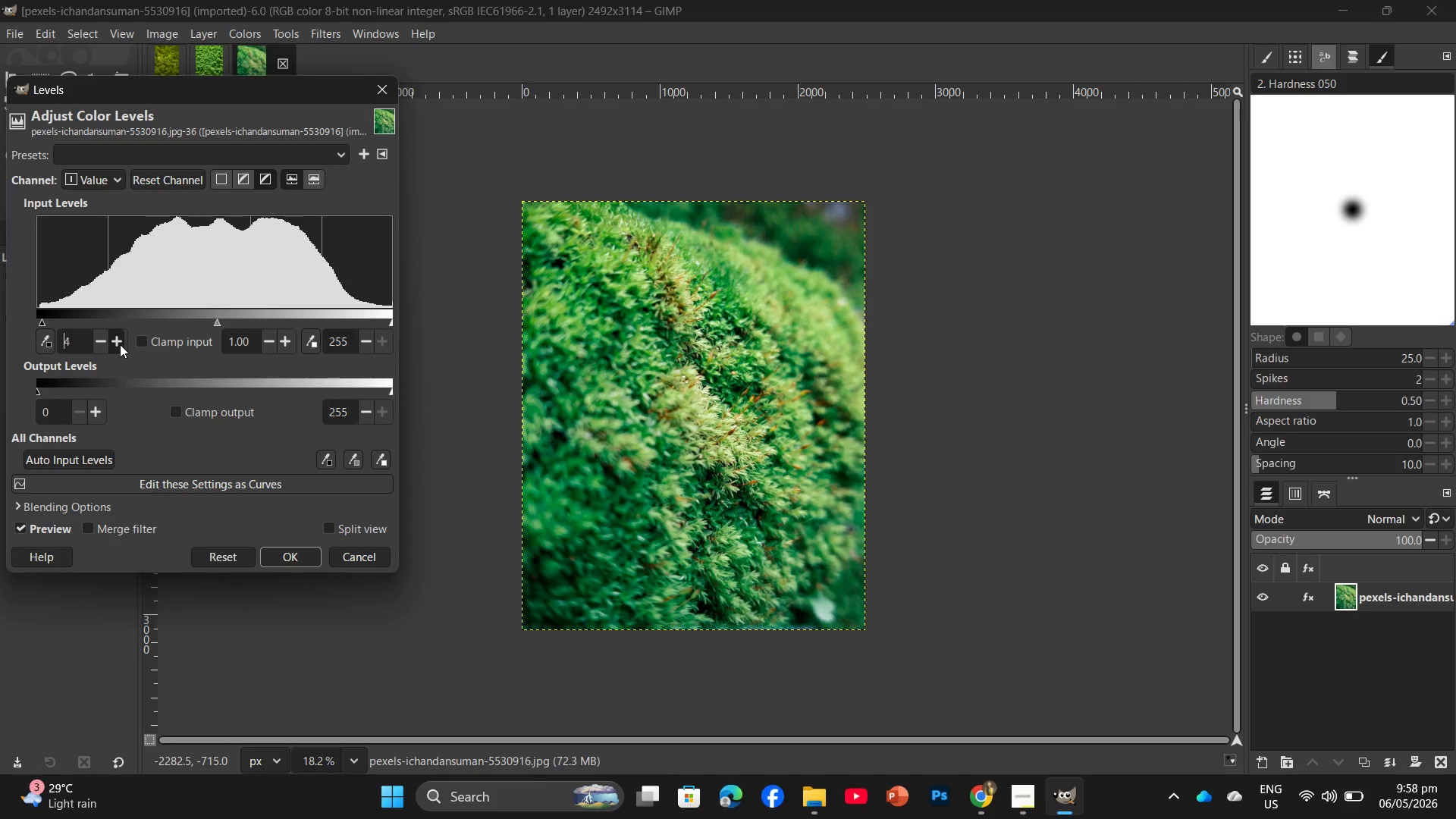 
left_click([120, 344])
 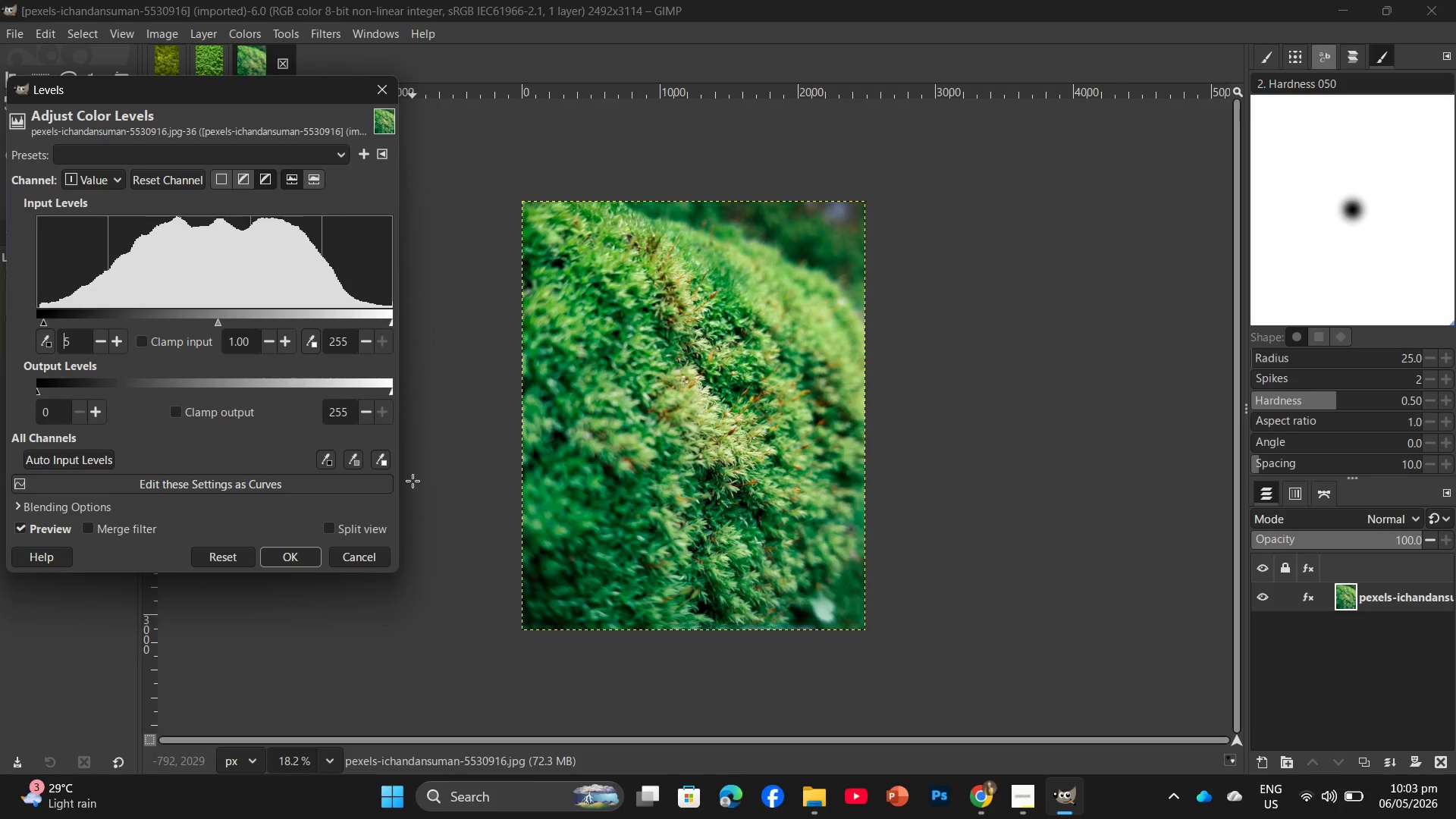 
wait(281.28)
 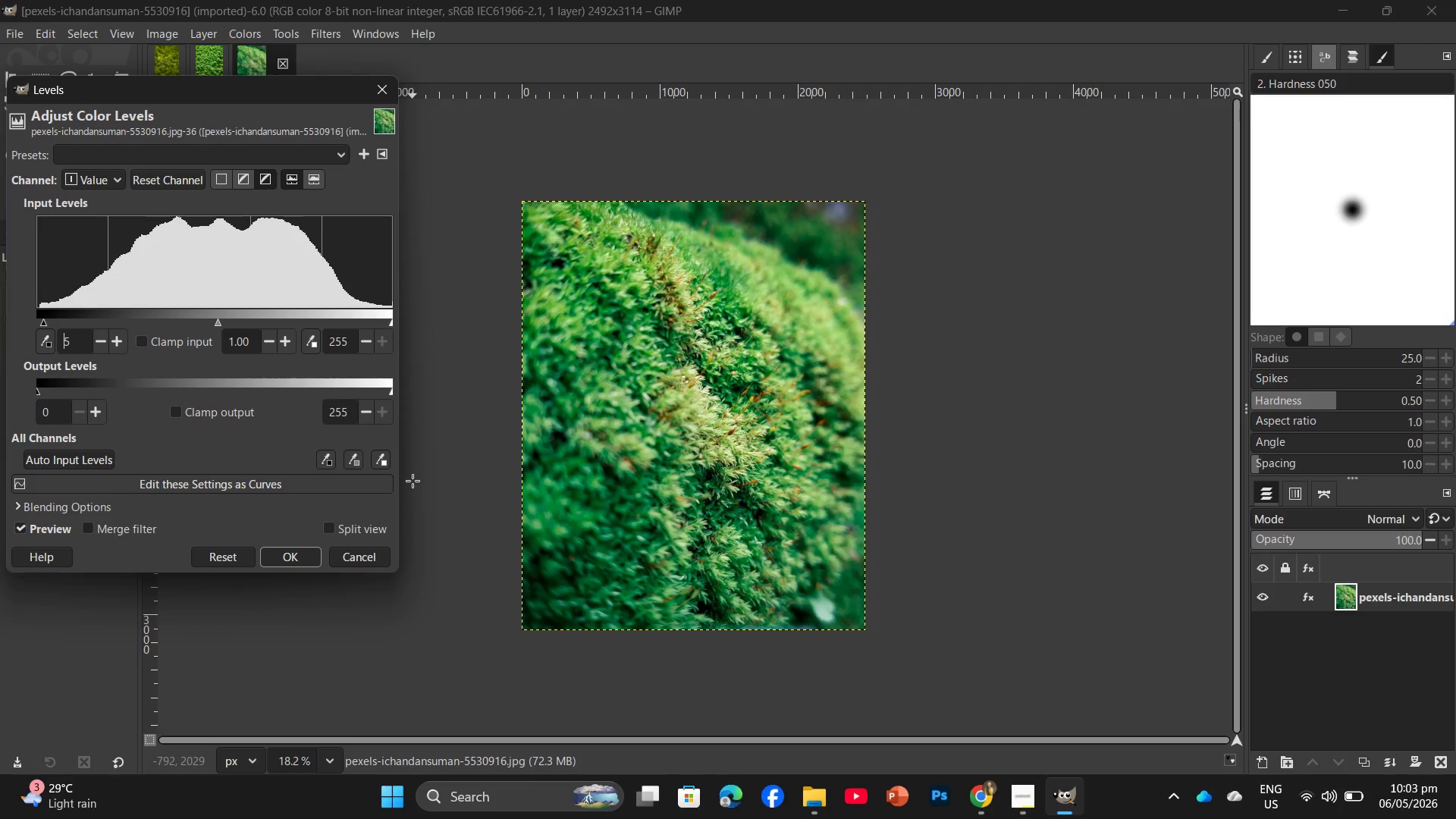 
double_click([368, 336])
 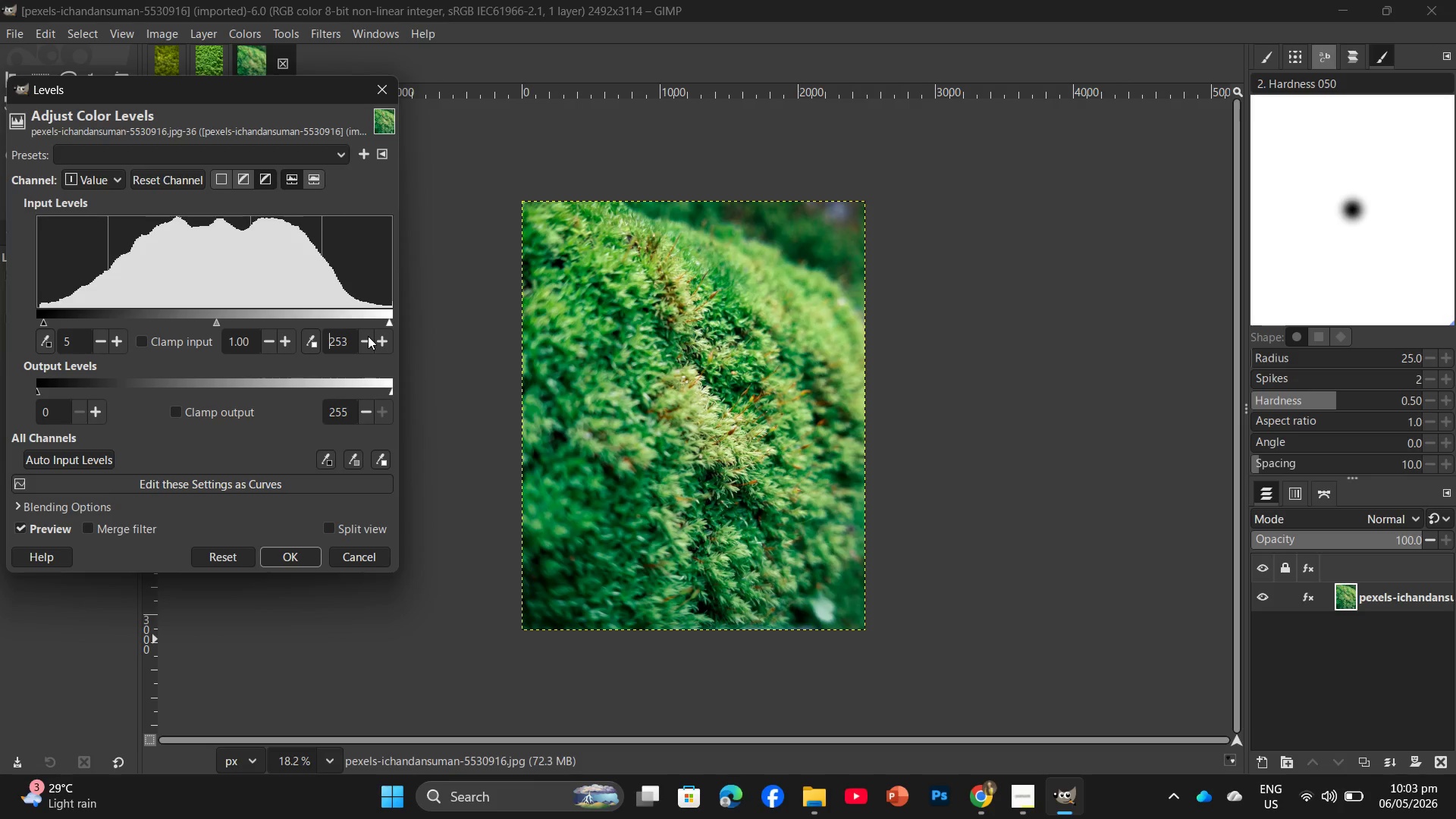 
triple_click([368, 336])
 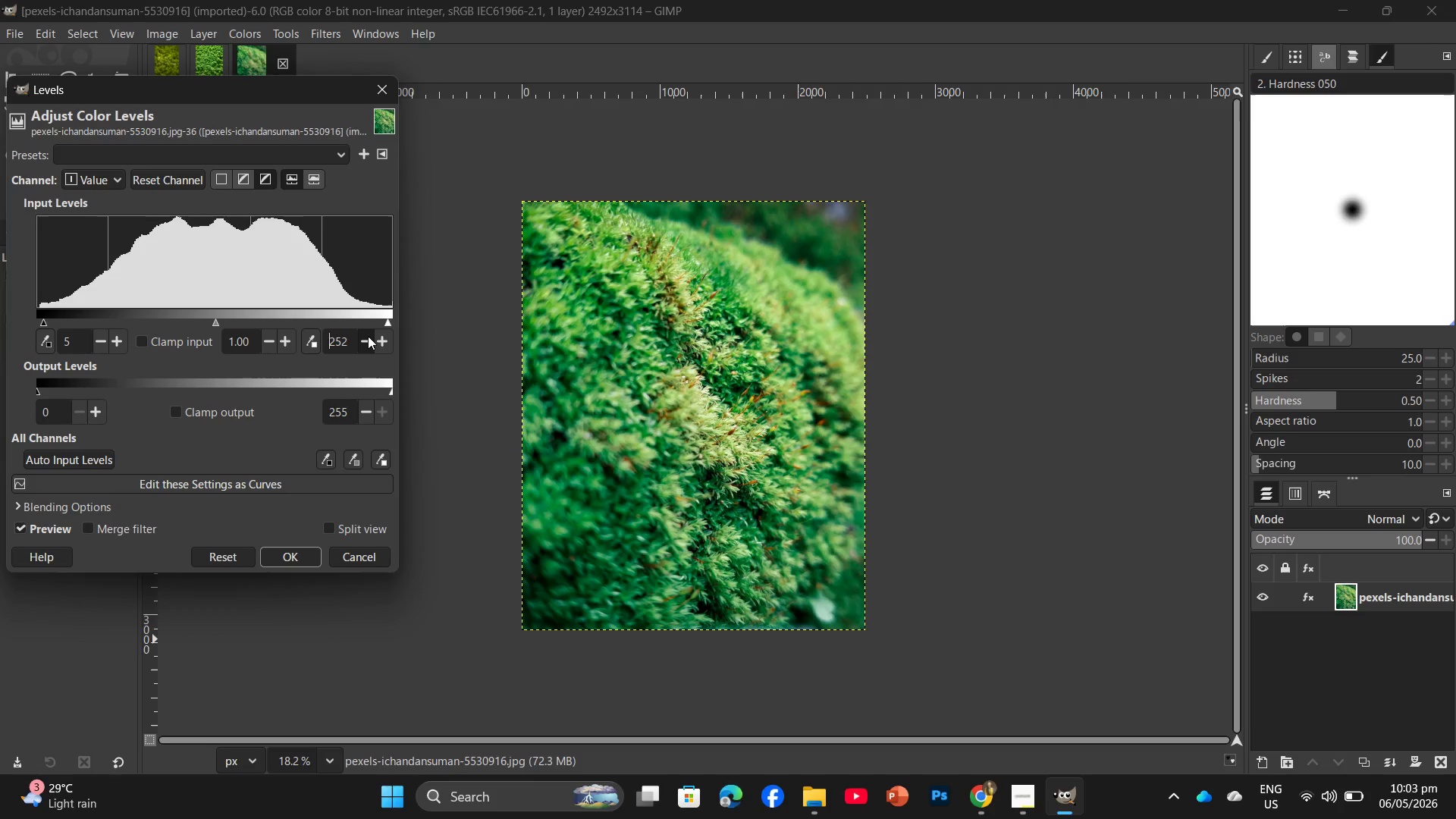 
left_click([368, 336])
 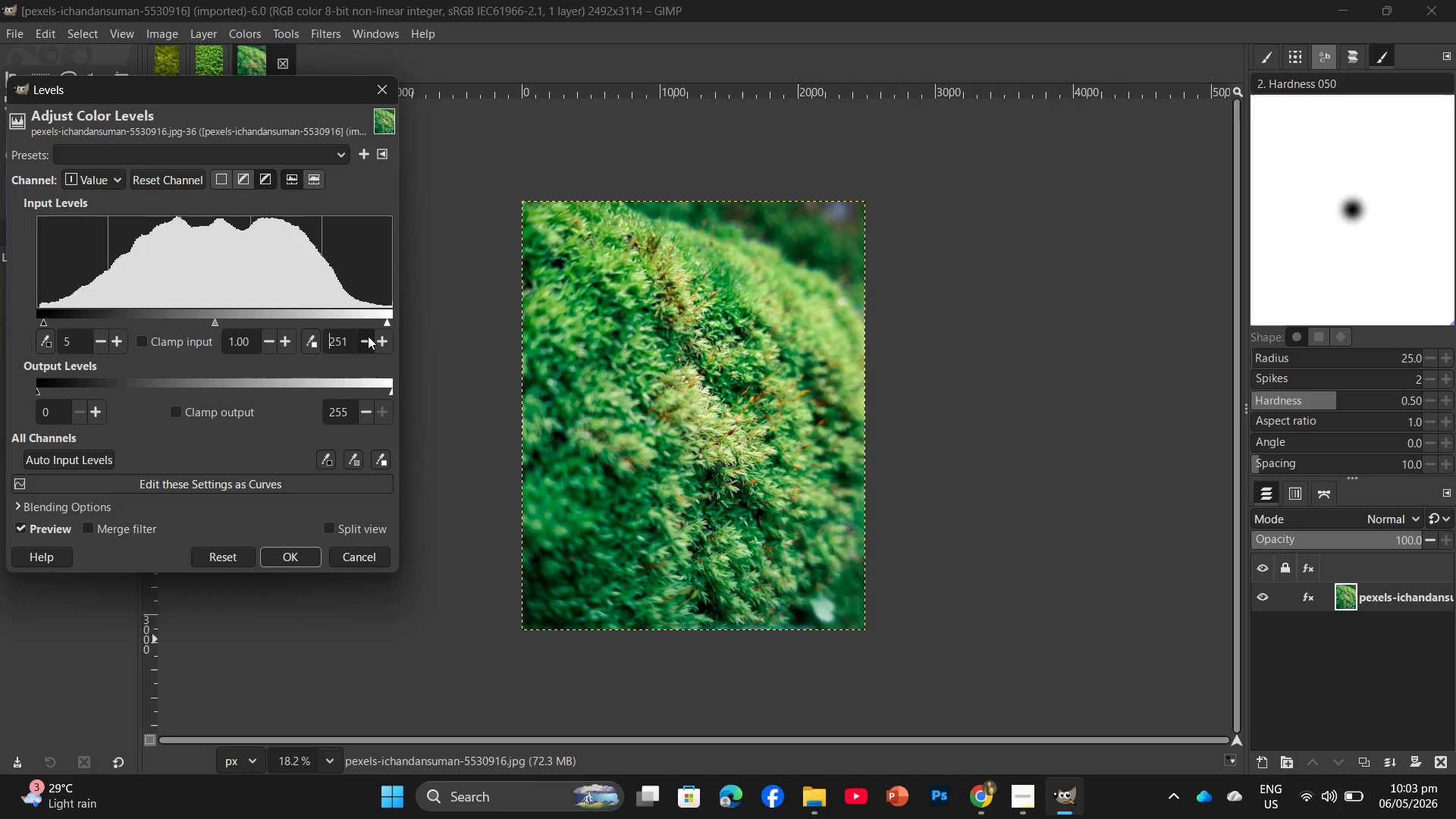 
double_click([368, 336])
 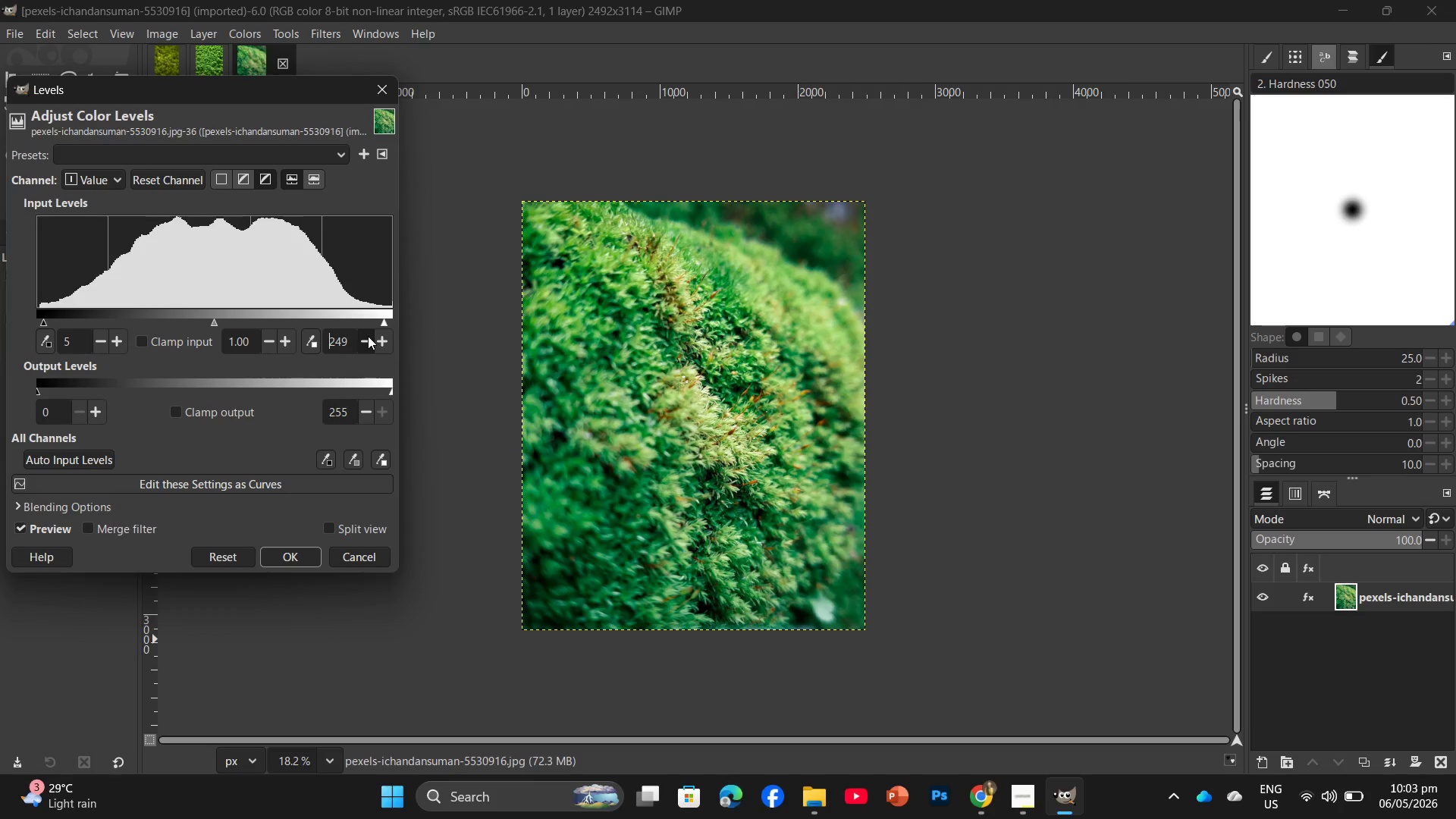 
triple_click([368, 336])
 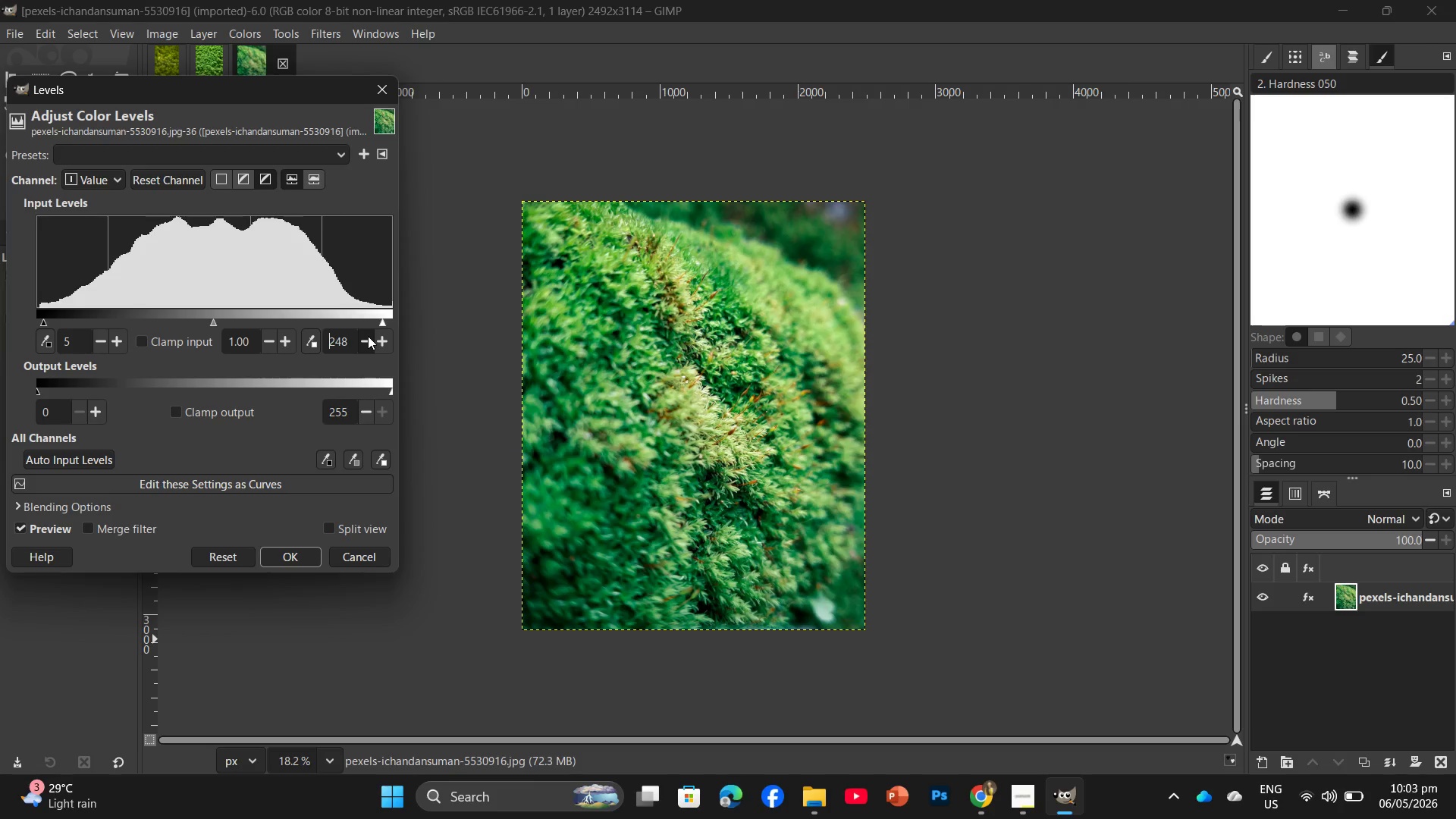 
triple_click([368, 336])
 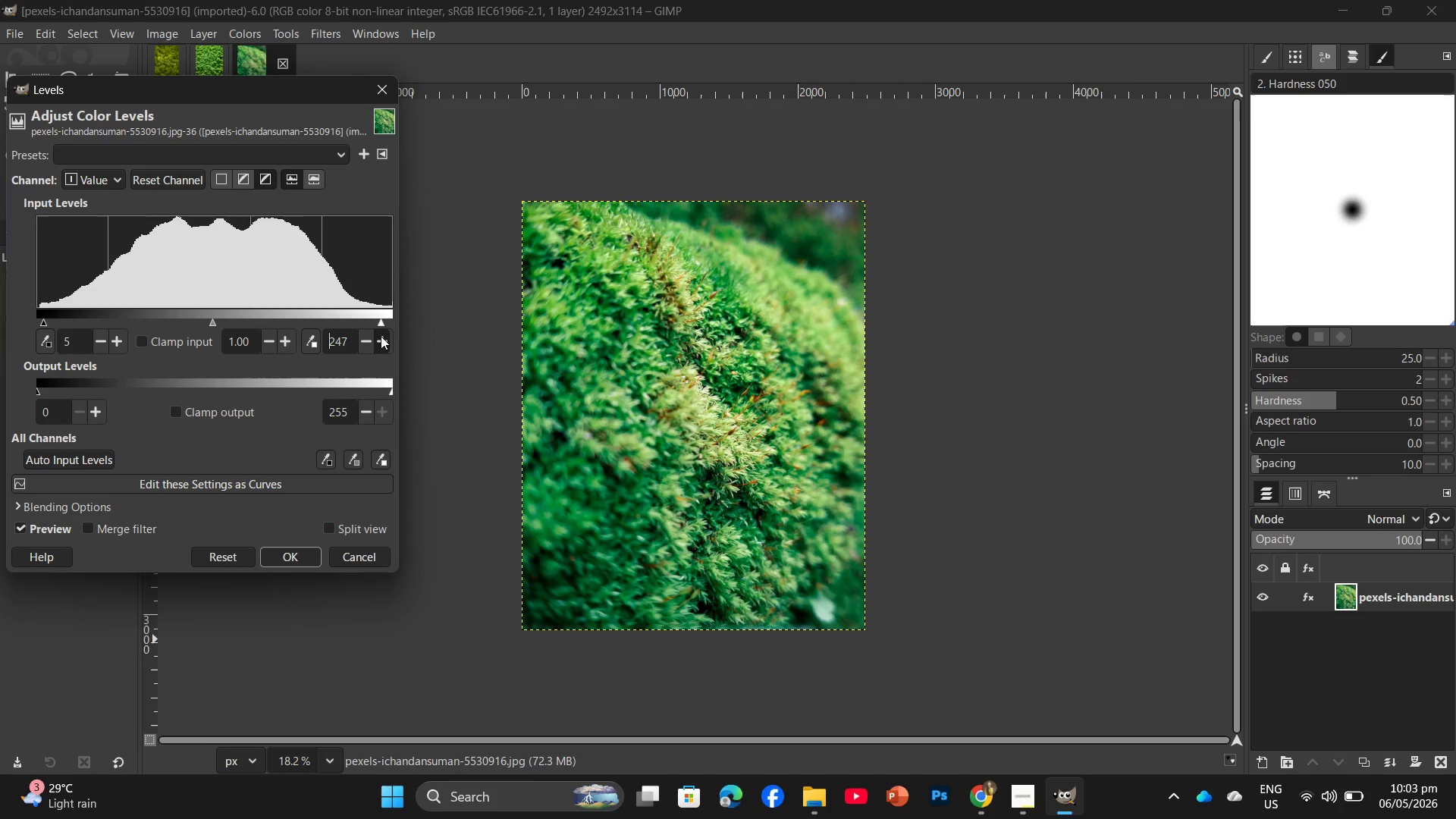 
double_click([381, 336])
 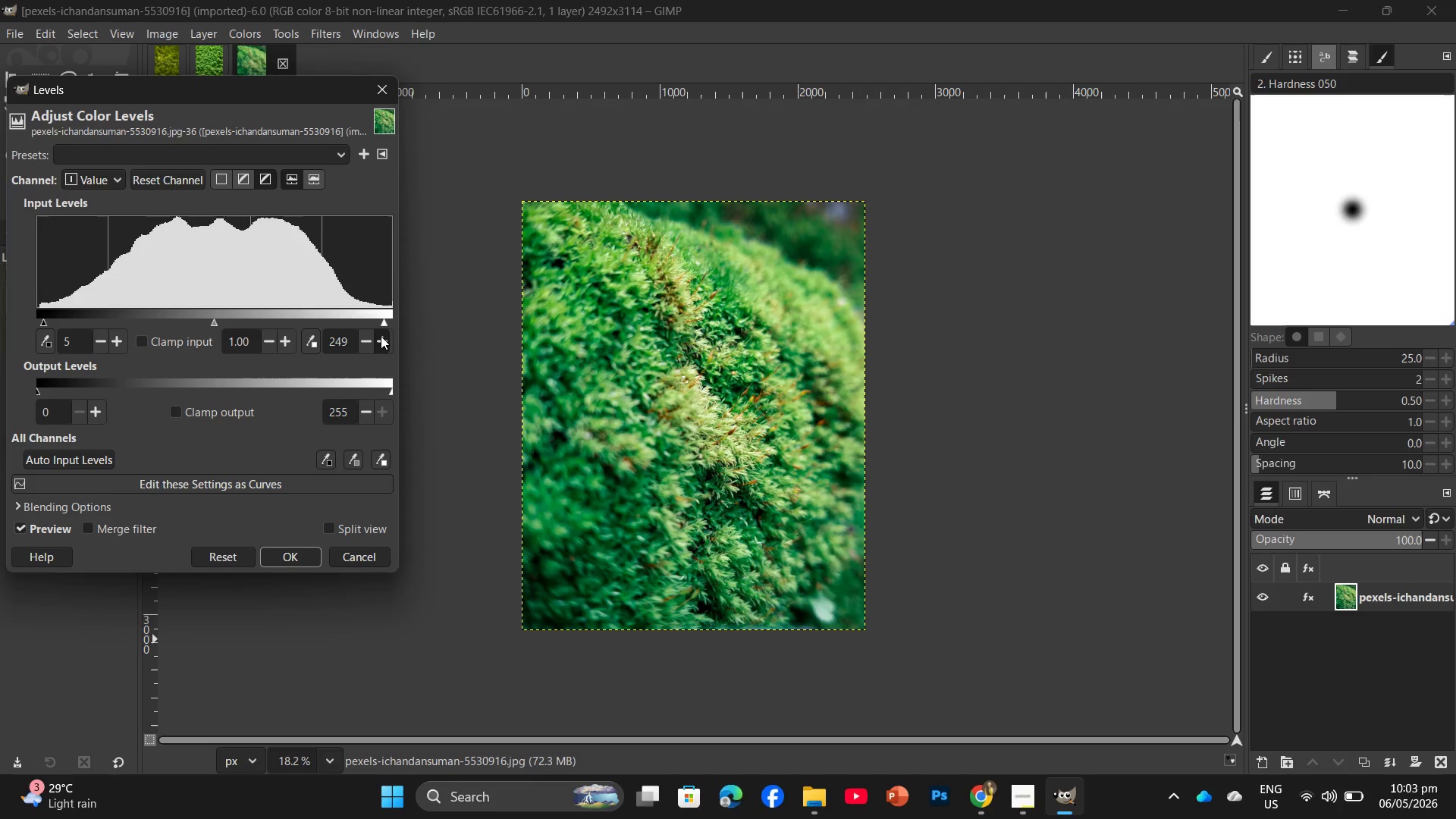 
triple_click([381, 336])
 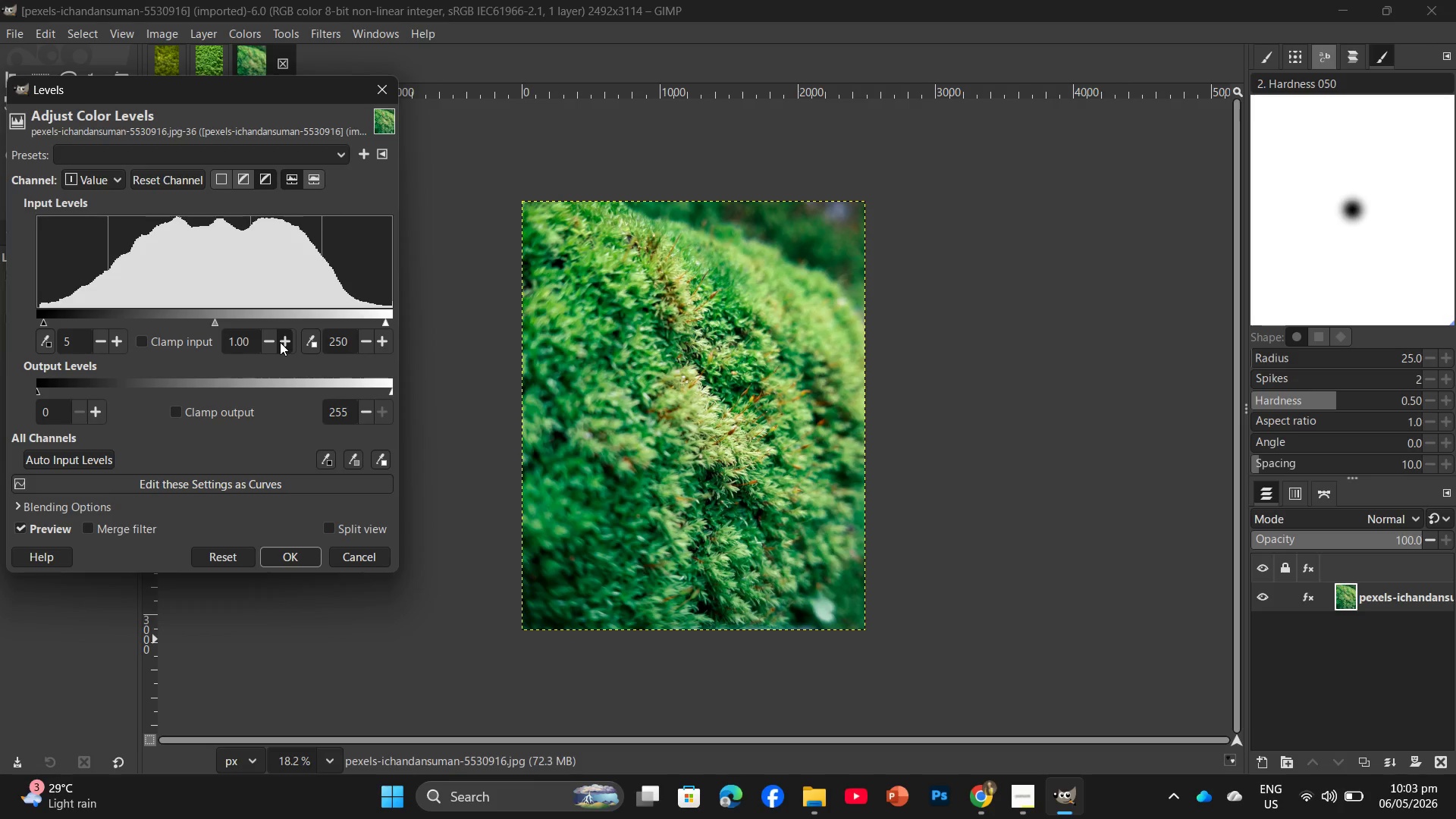 
left_click([281, 341])
 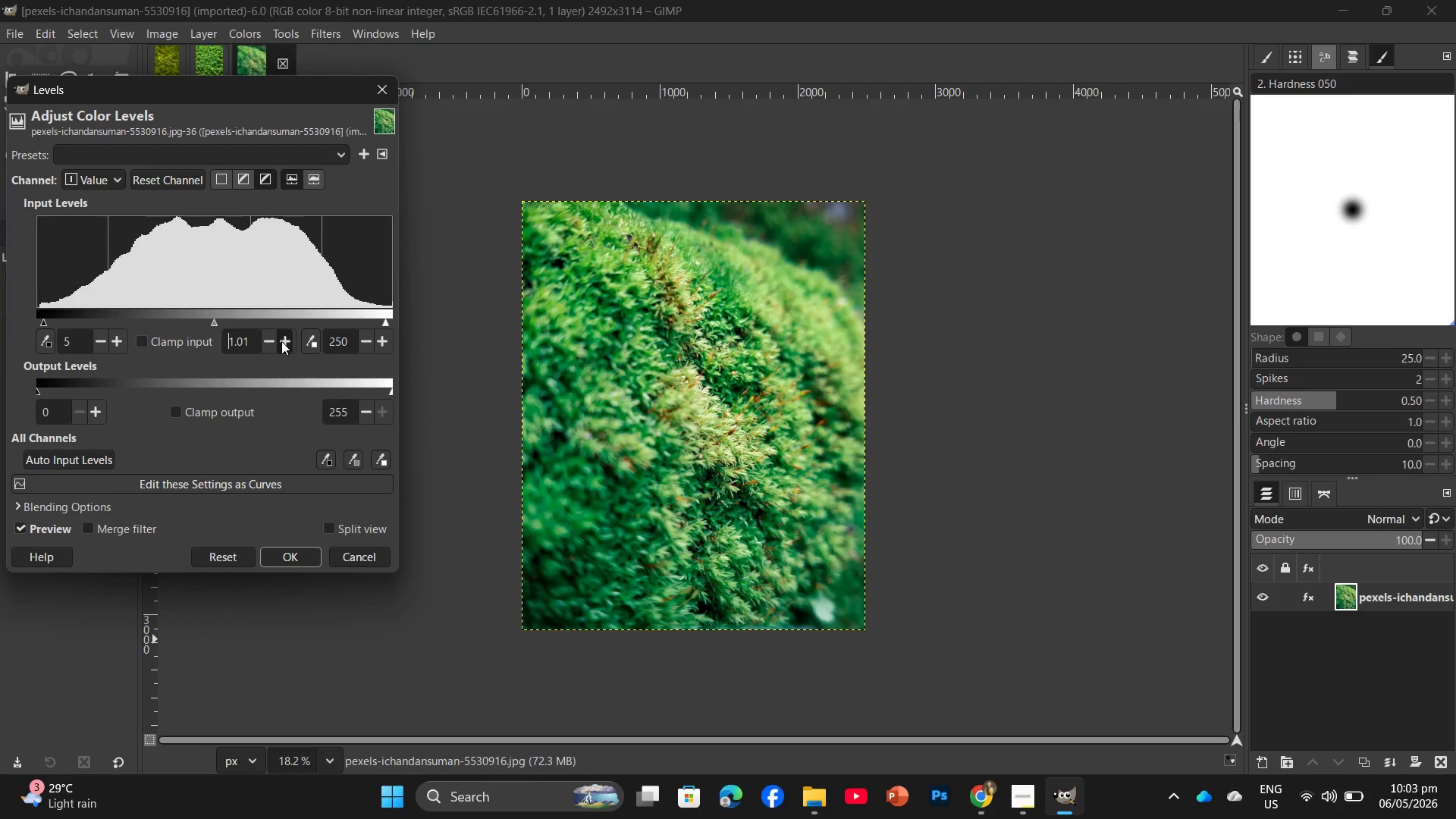 
left_click([281, 341])
 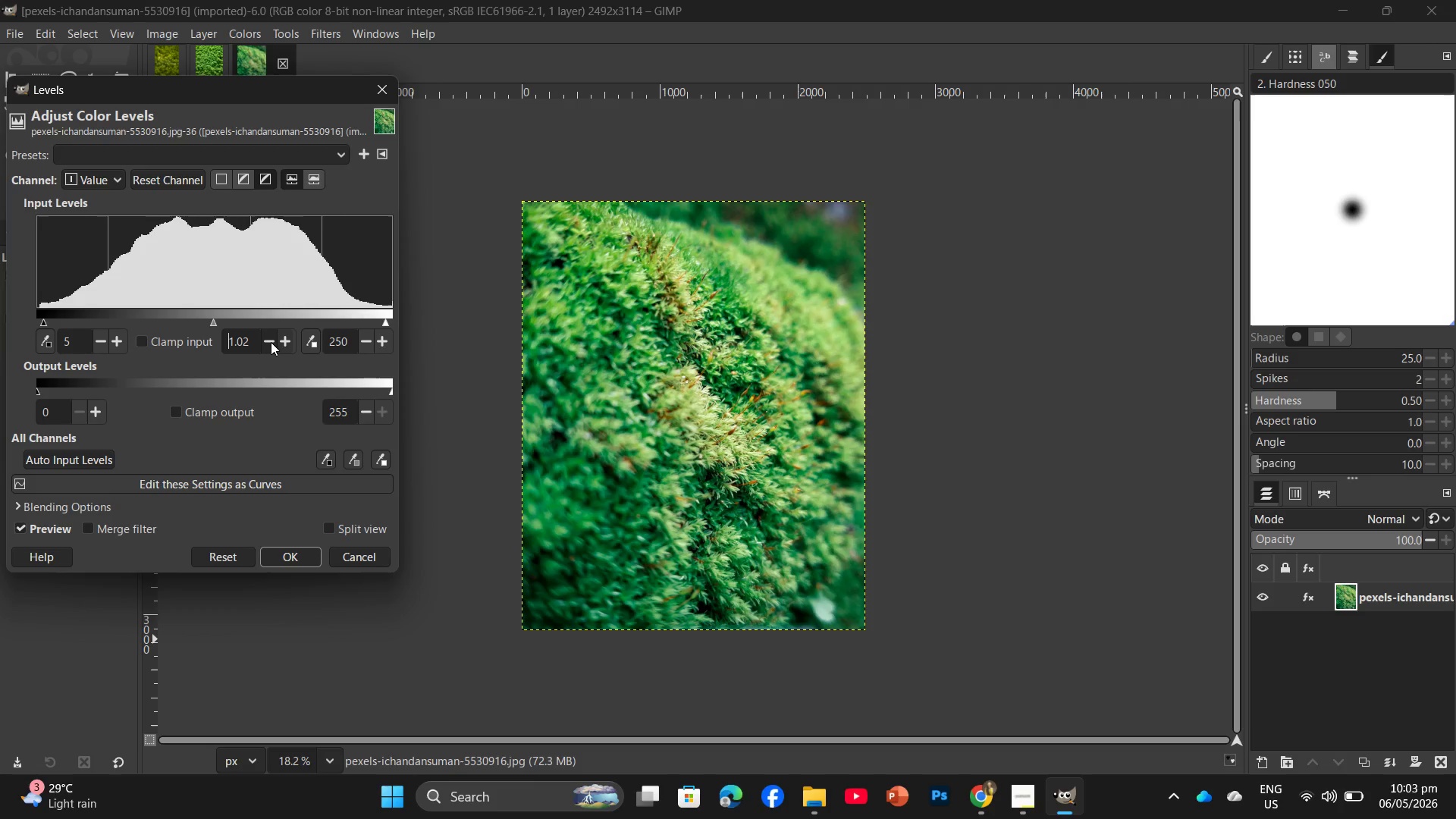 
double_click([270, 342])
 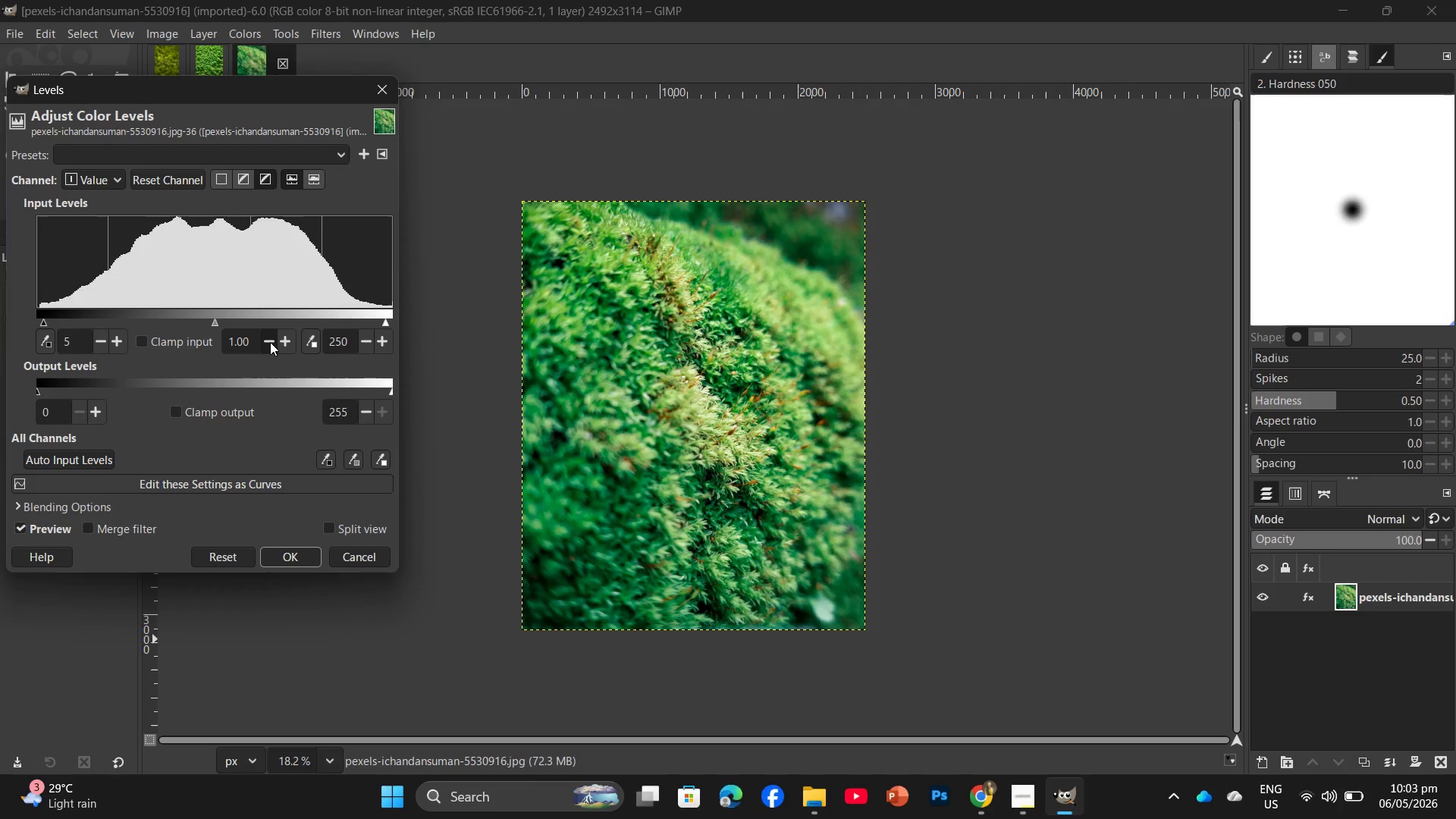 
left_click([270, 342])
 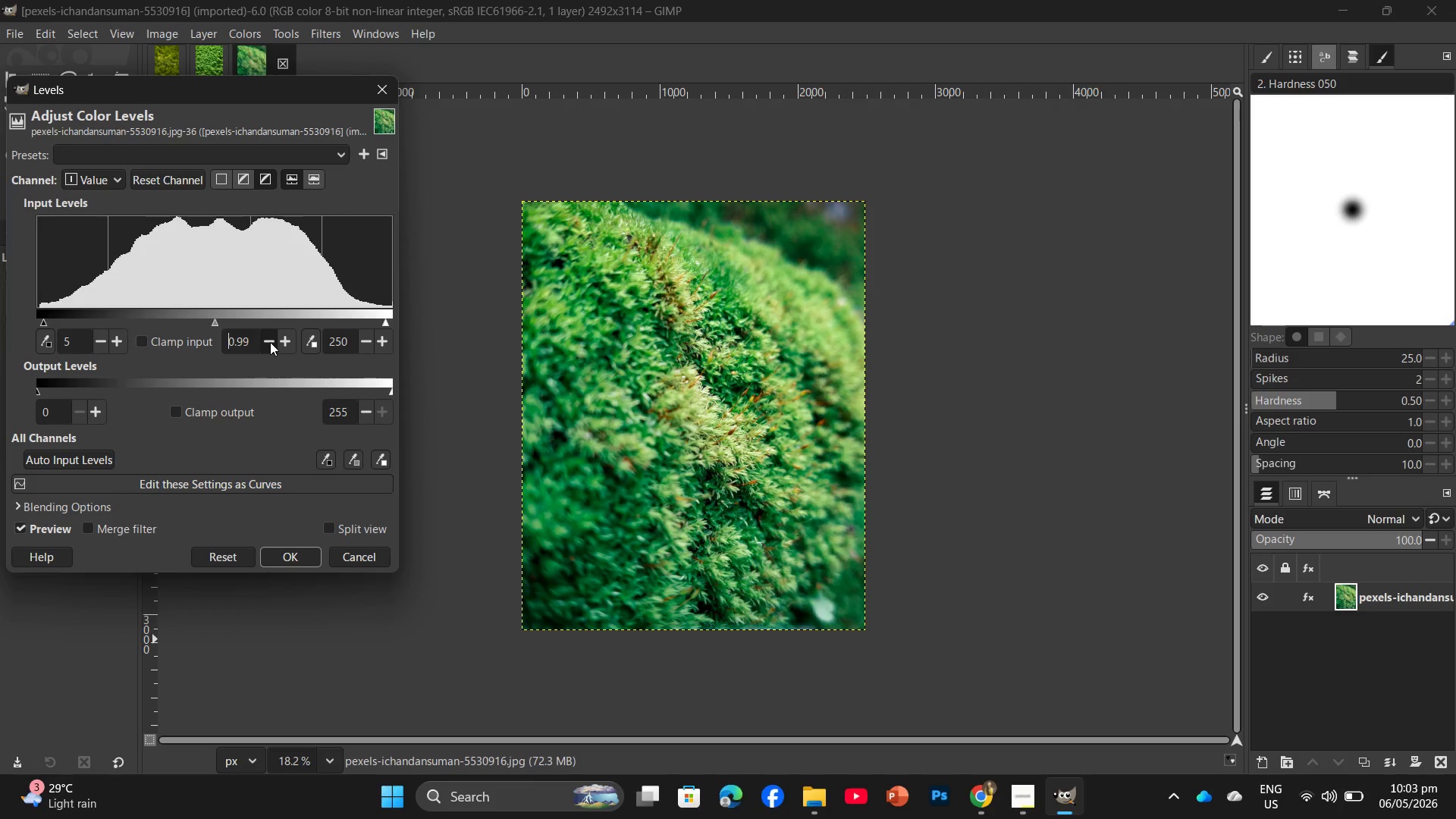 
left_click([270, 342])
 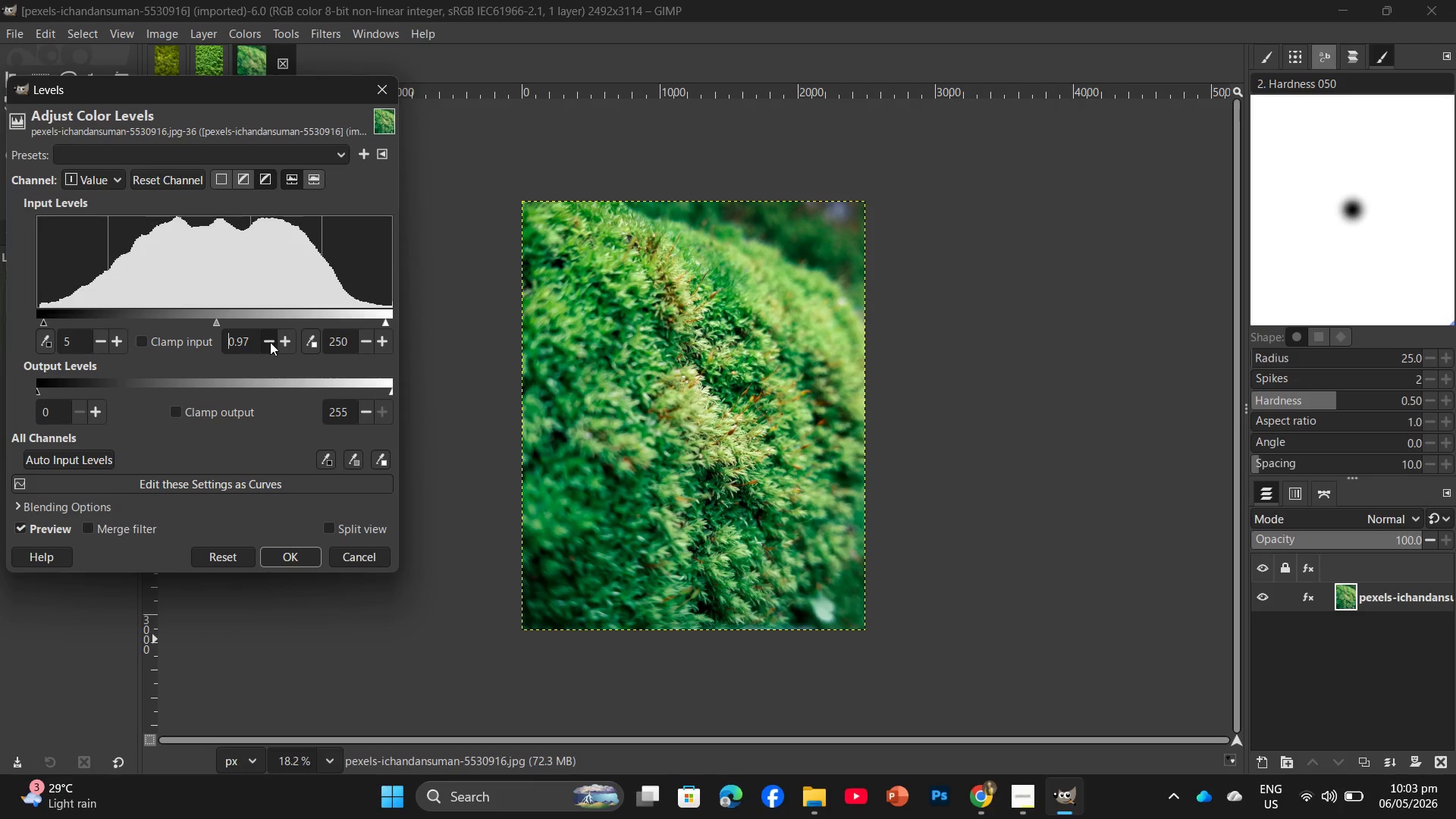 
double_click([270, 342])
 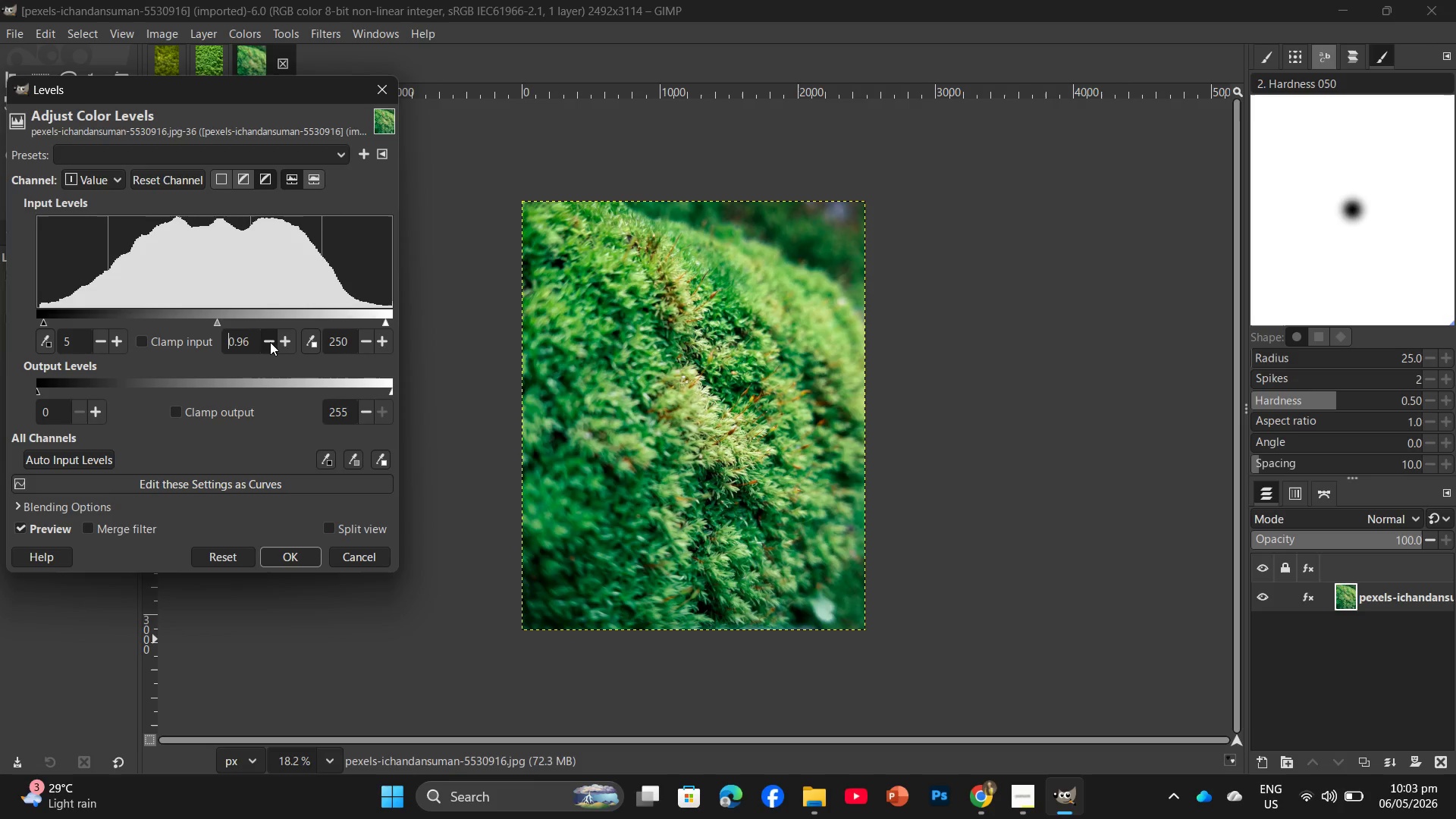 
triple_click([270, 342])
 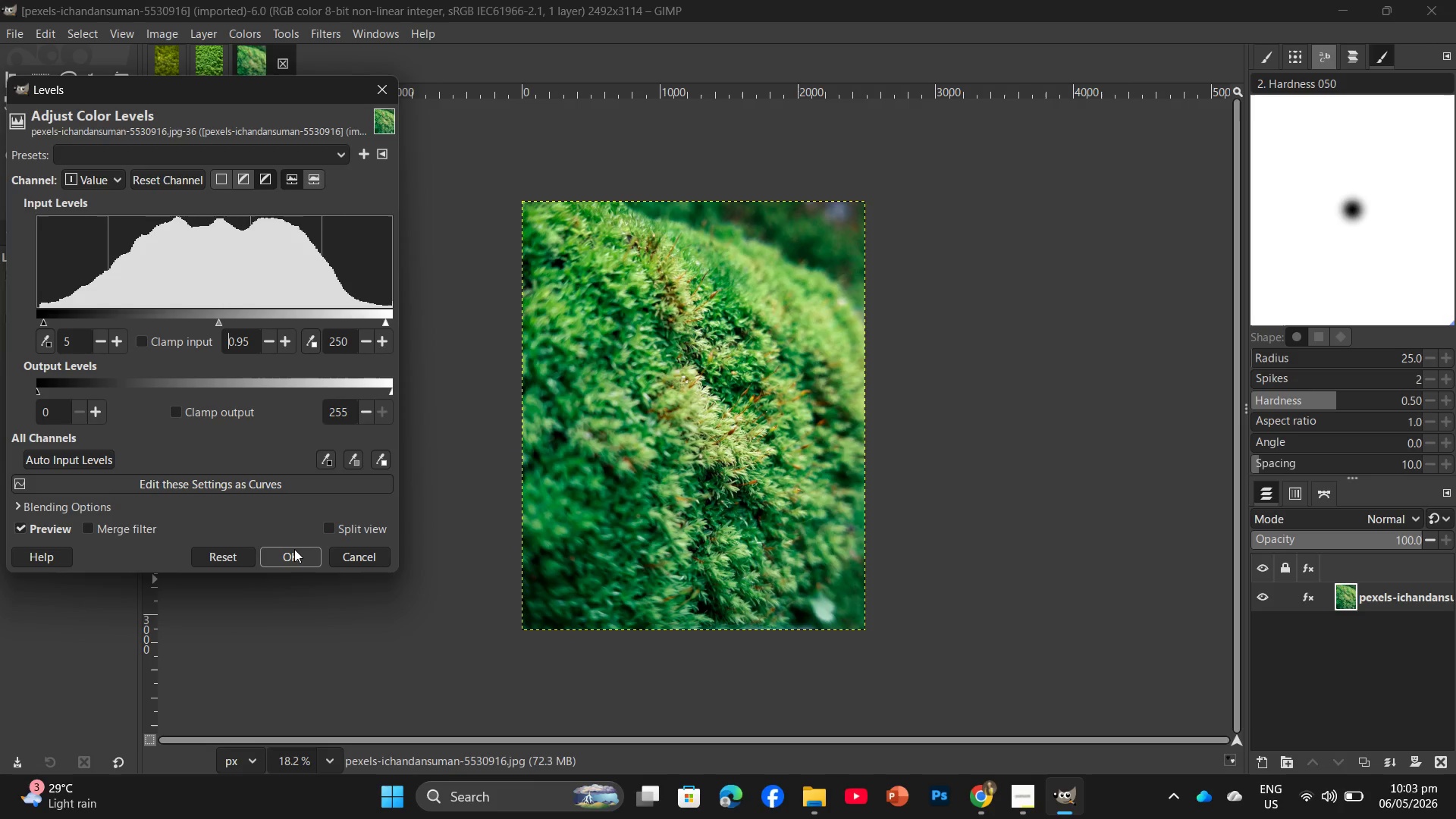 
double_click([293, 556])
 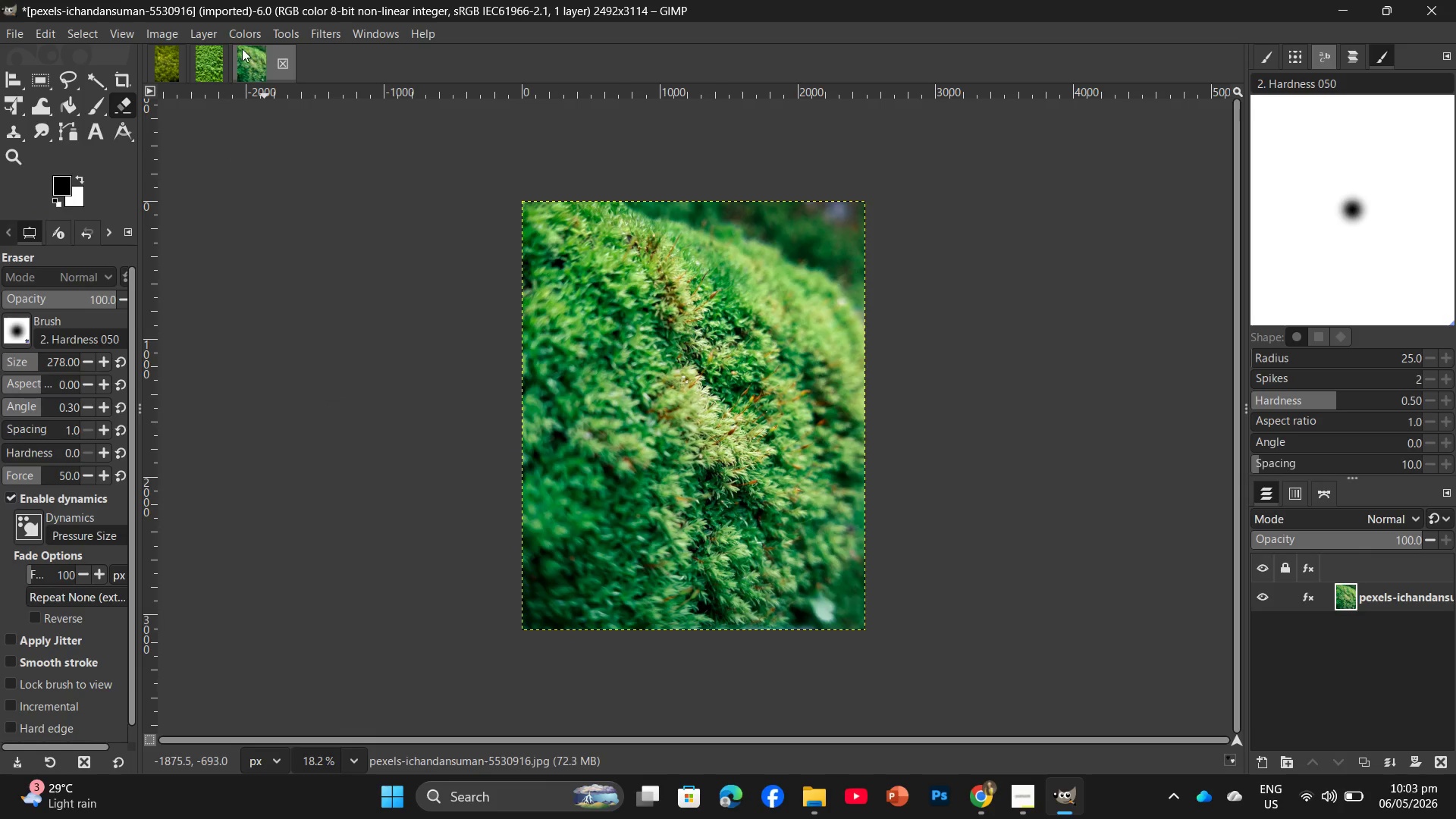 
left_click([246, 27])
 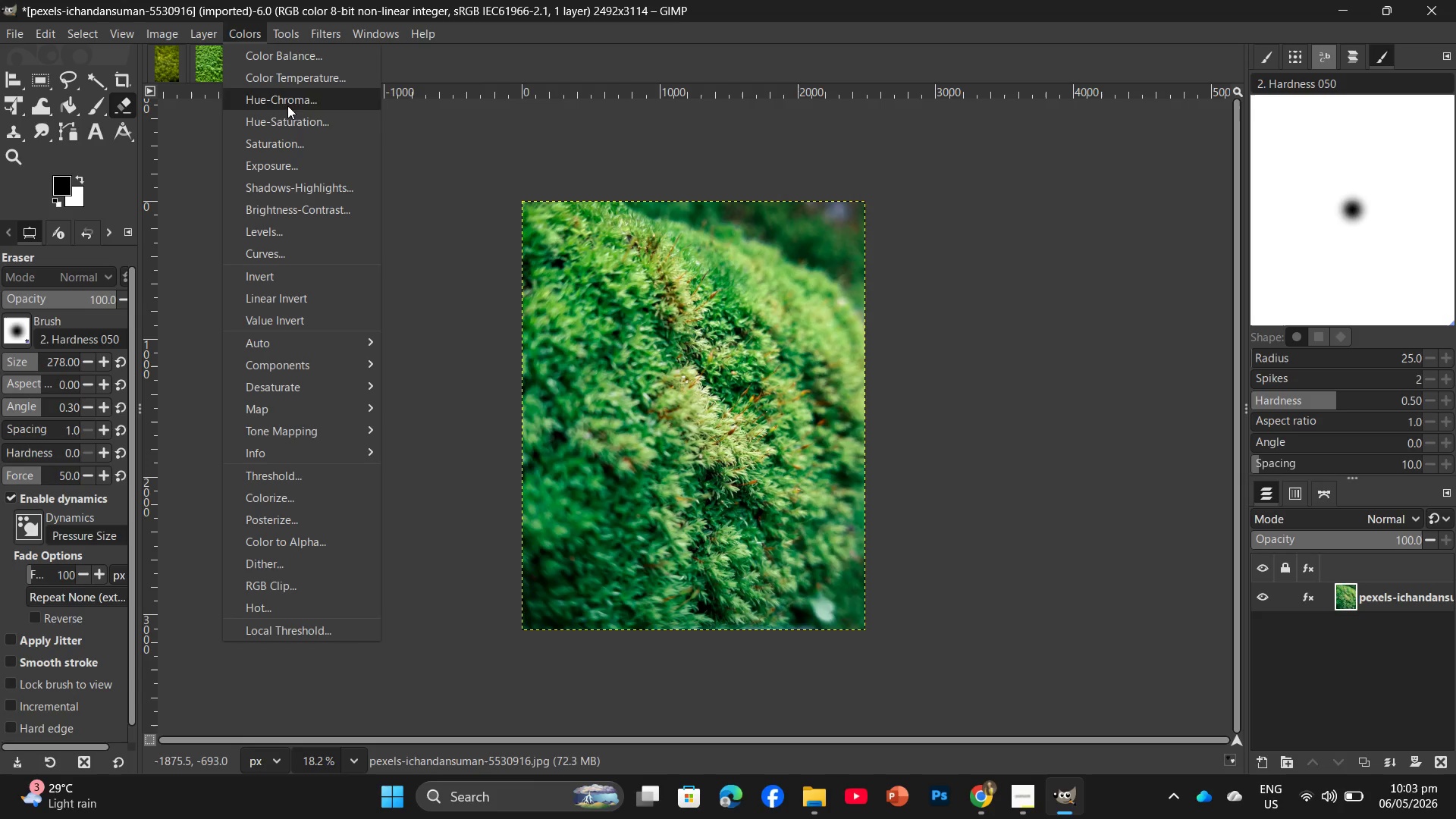 
left_click([287, 115])
 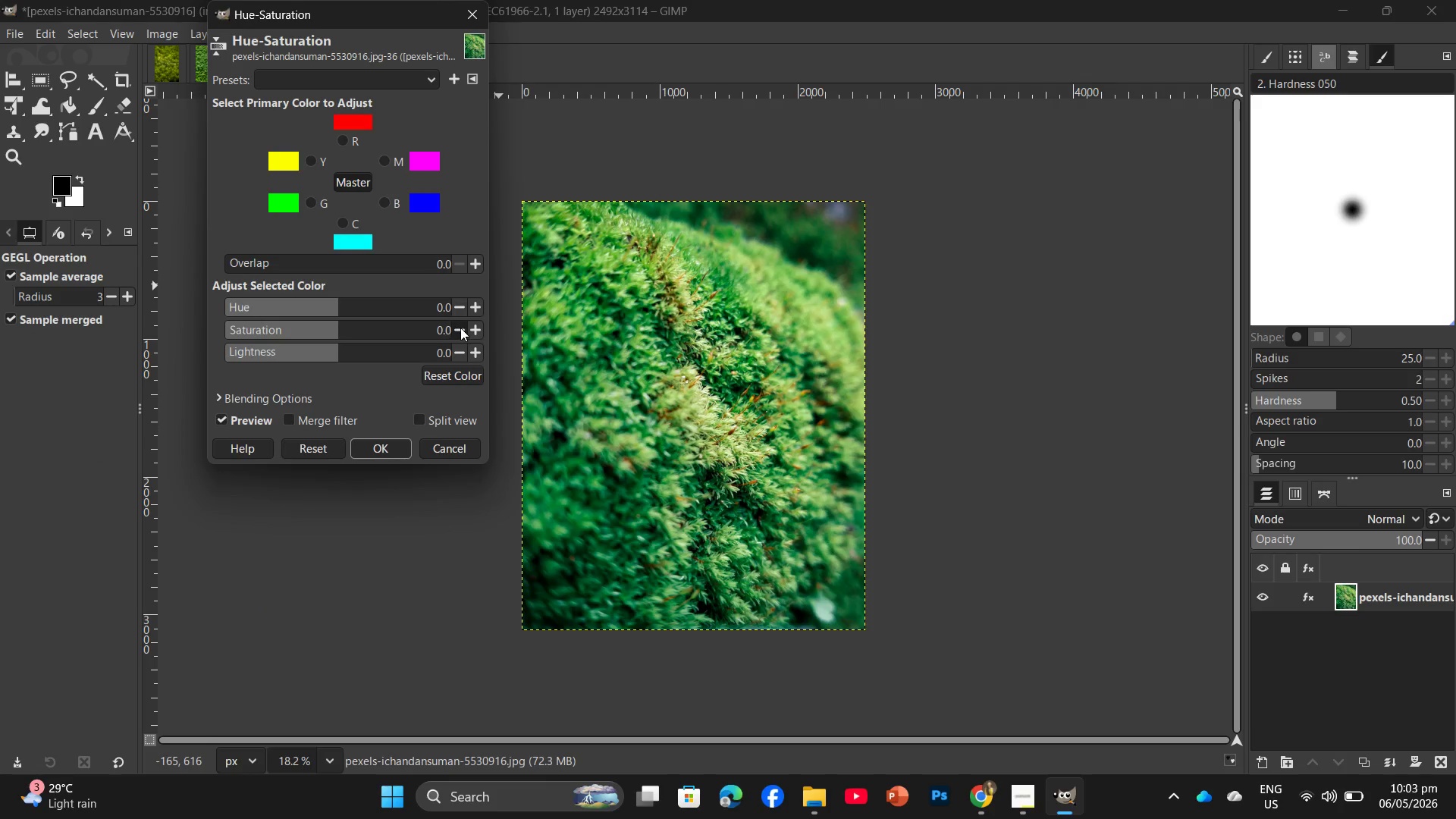 
left_click([474, 328])
 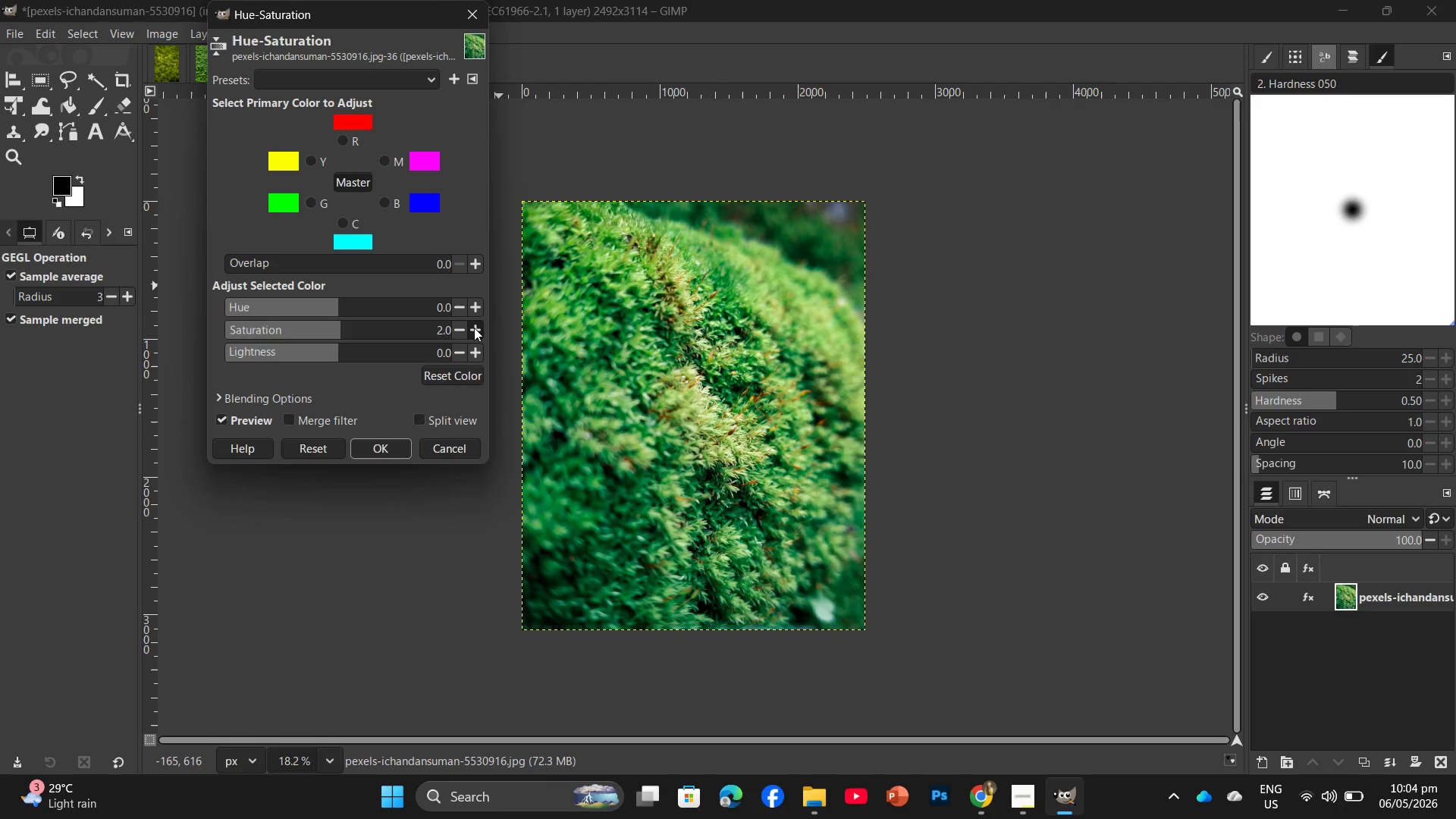 
double_click([474, 328])
 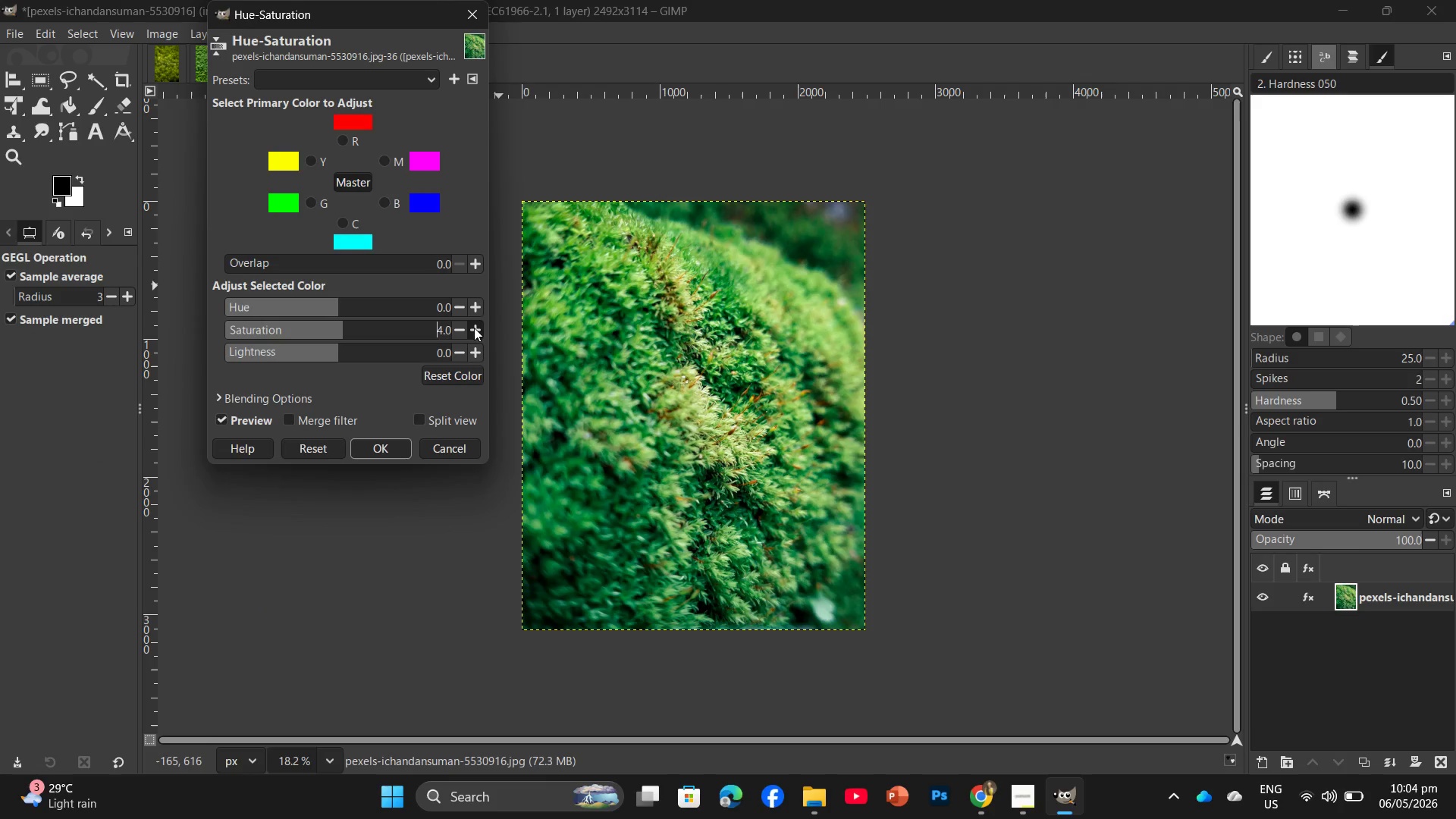 
double_click([474, 328])
 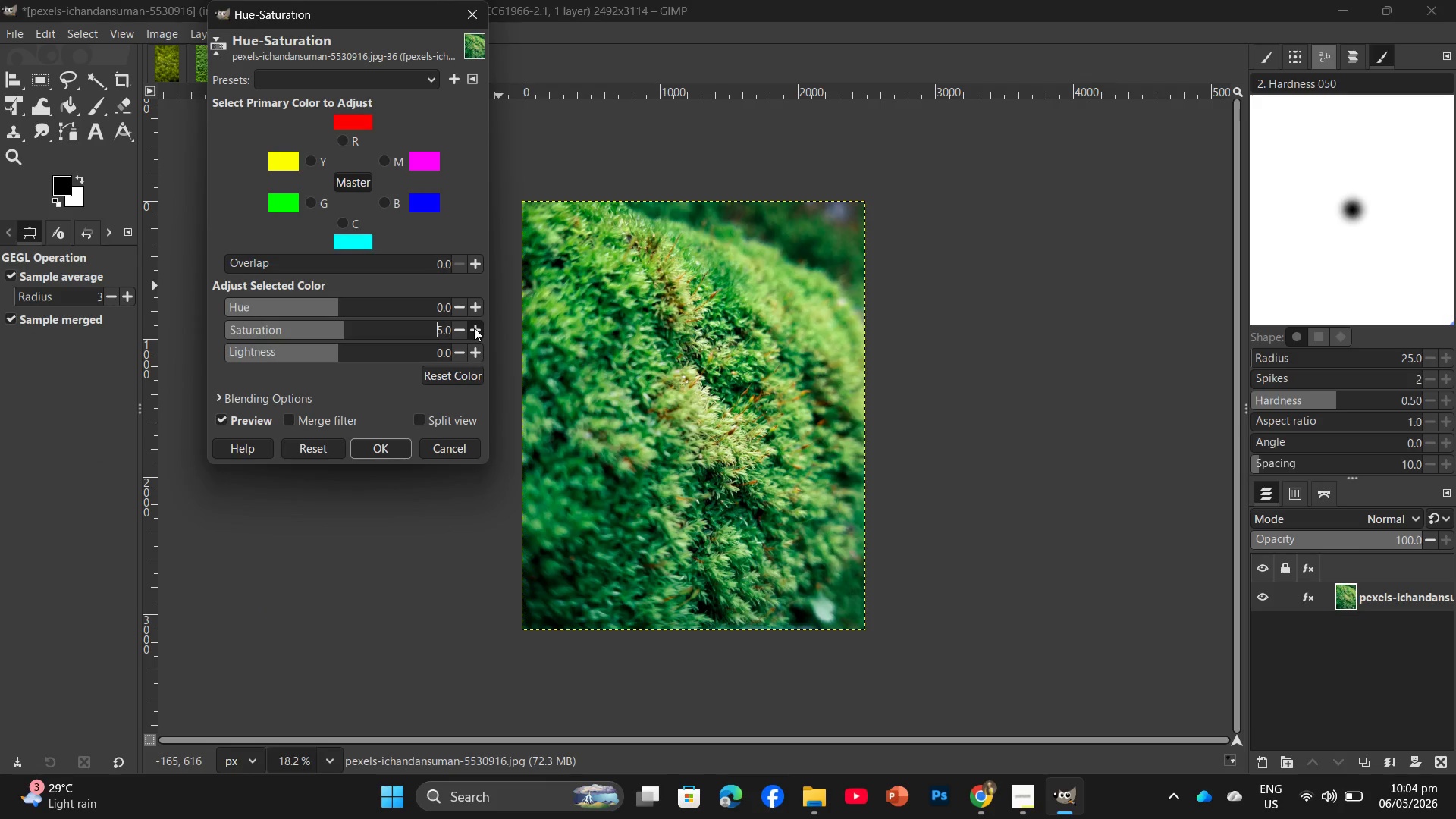 
triple_click([474, 328])
 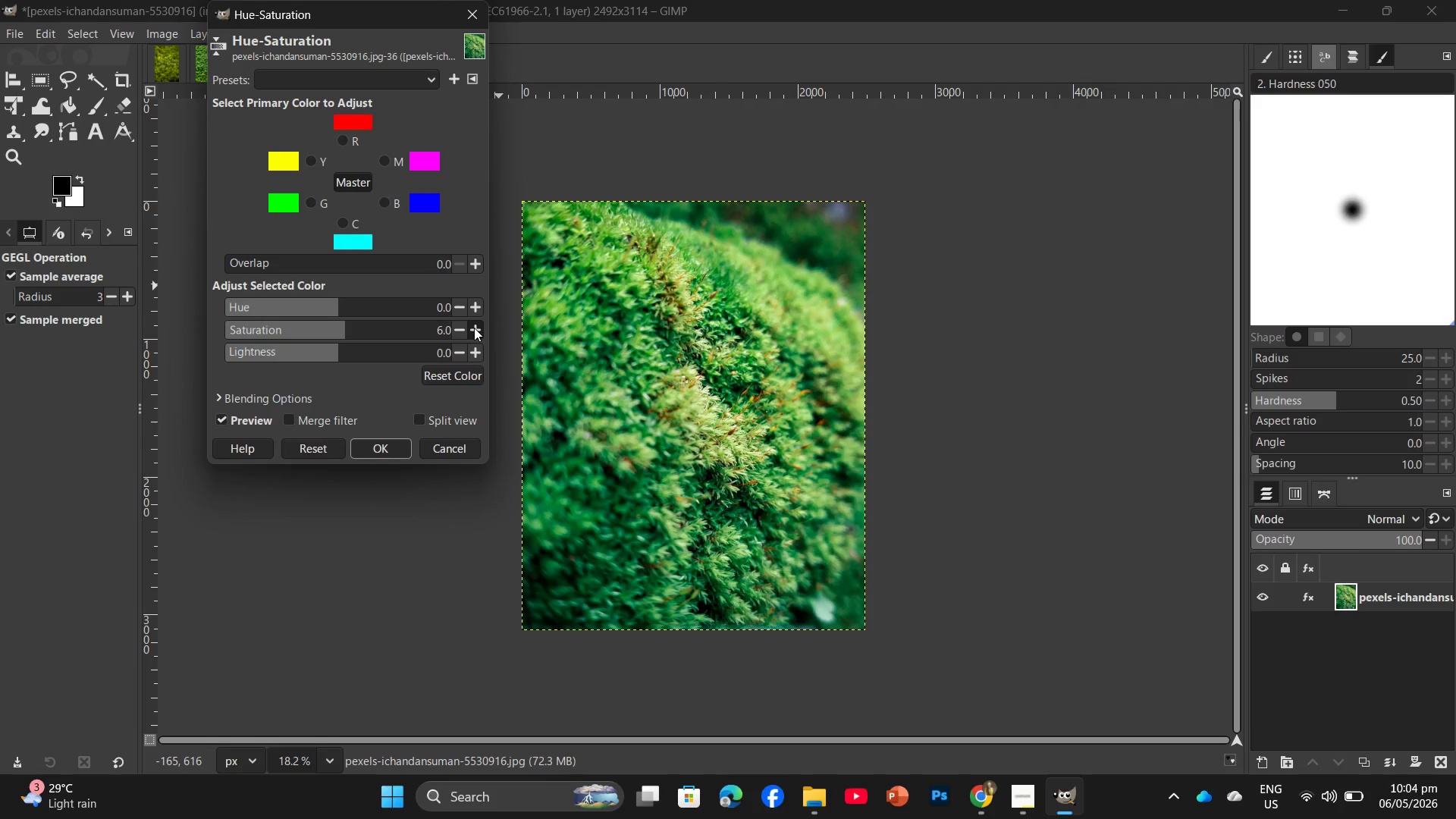 
left_click([474, 328])
 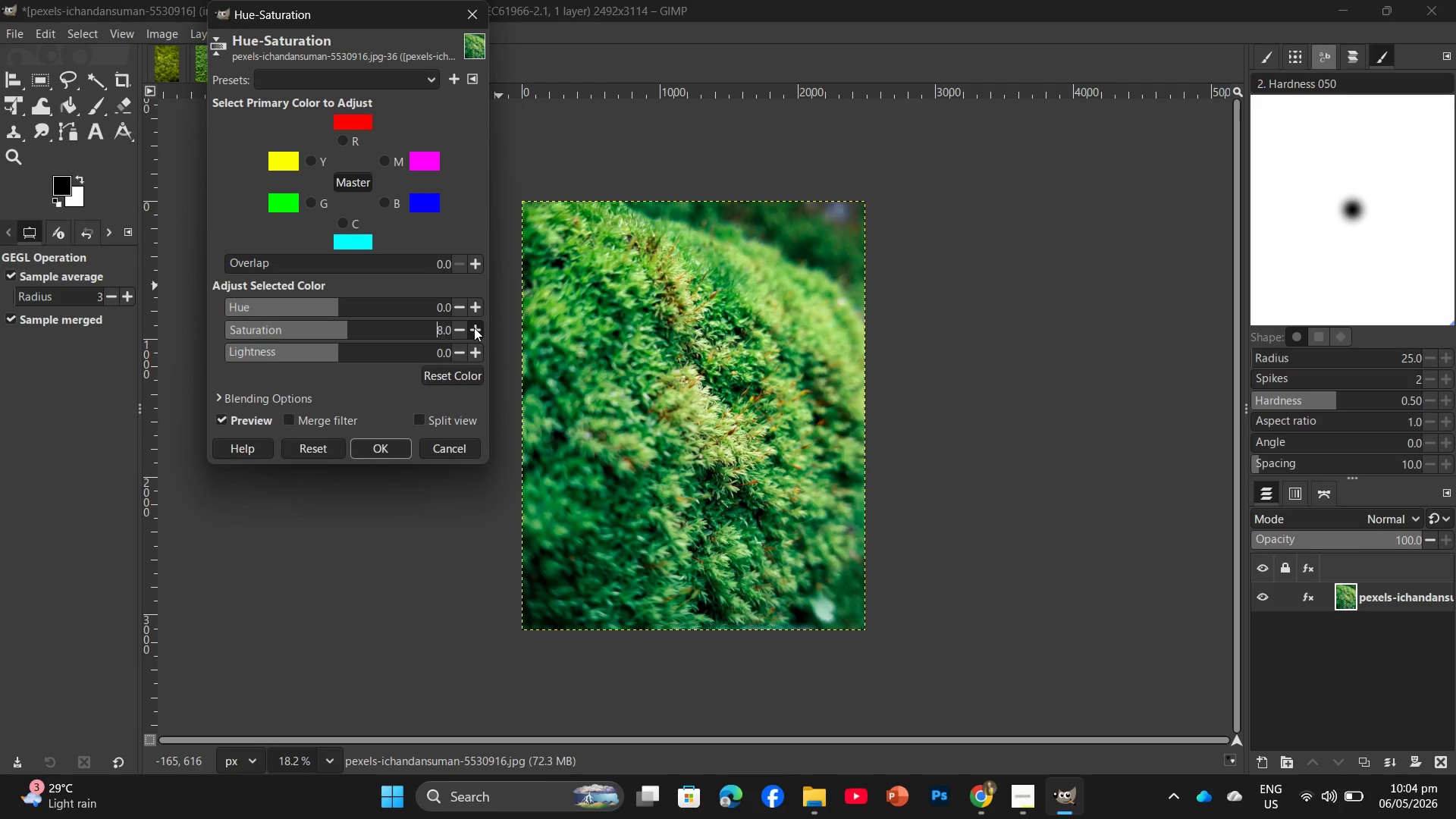 
double_click([474, 328])
 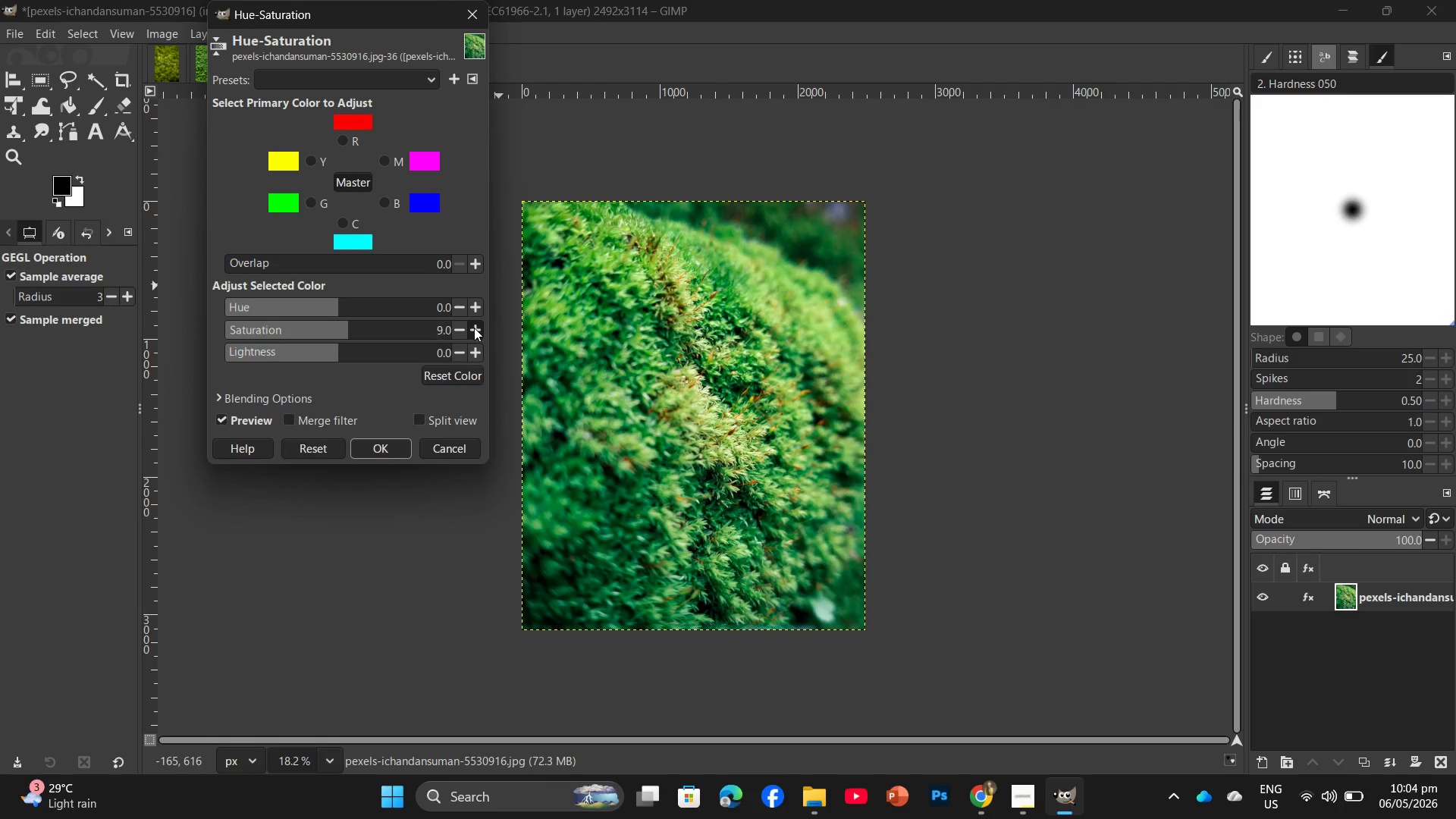 
triple_click([474, 328])
 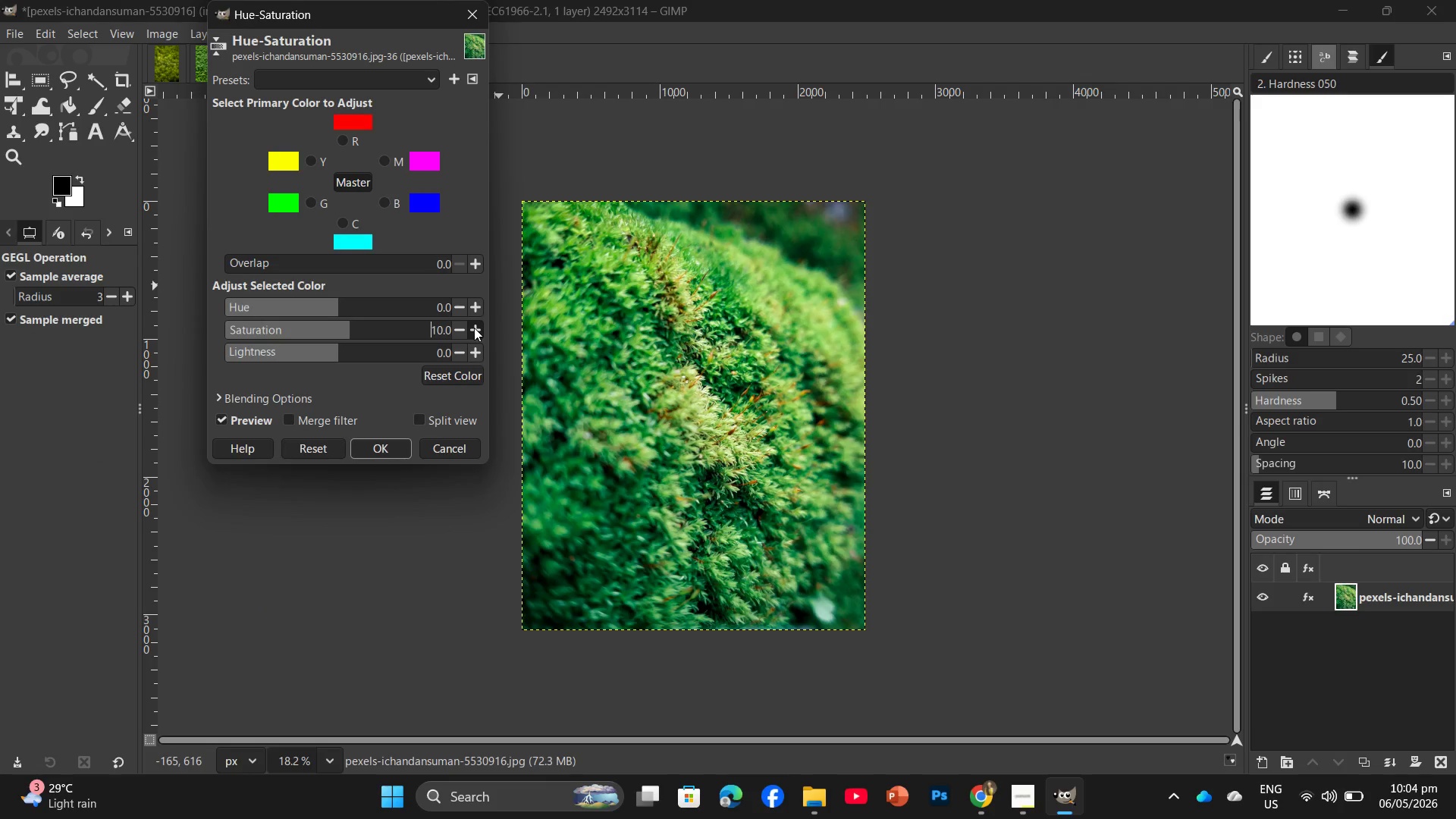 
triple_click([474, 328])
 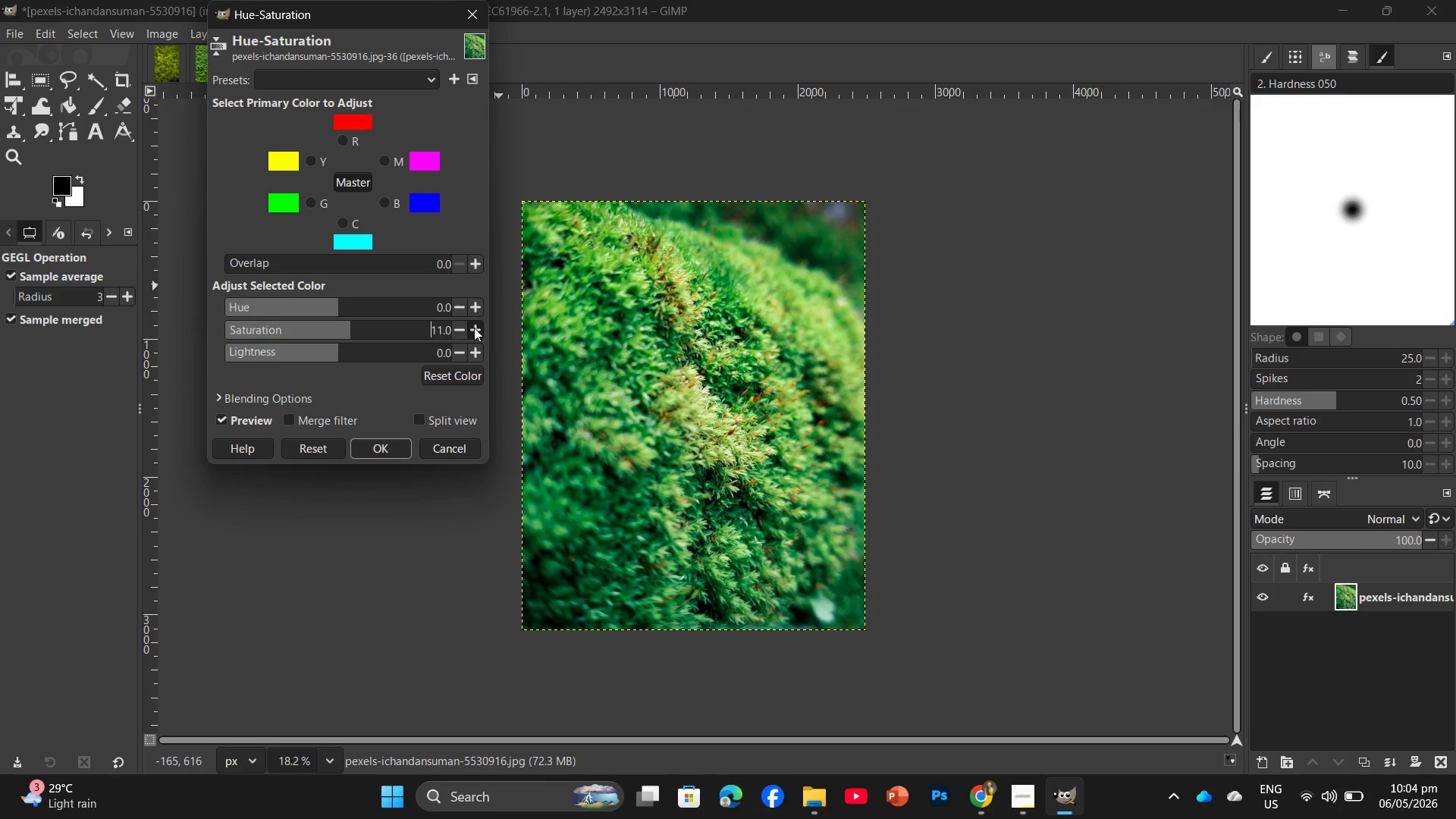 
triple_click([474, 328])
 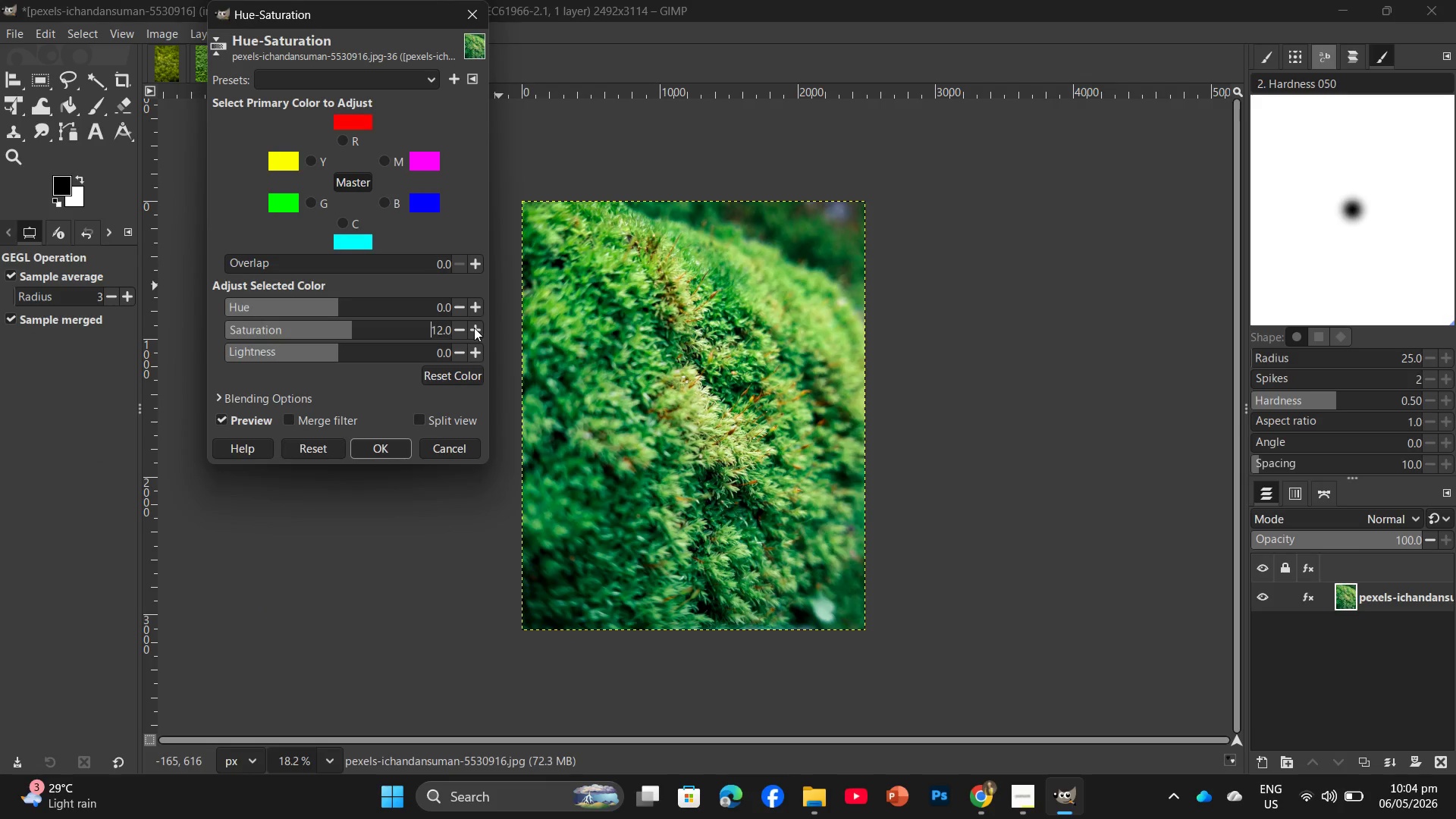 
triple_click([474, 328])
 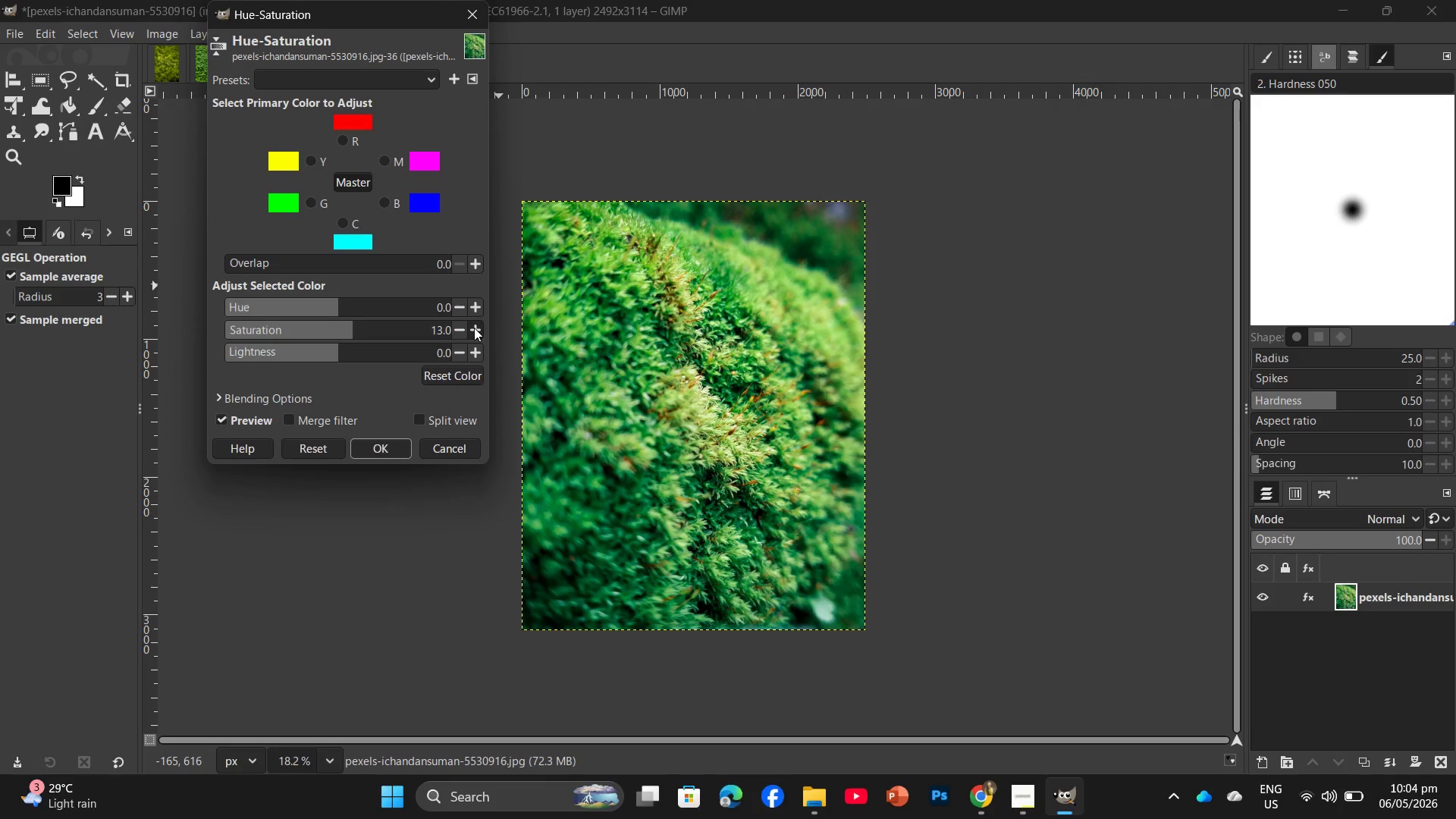 
triple_click([474, 328])
 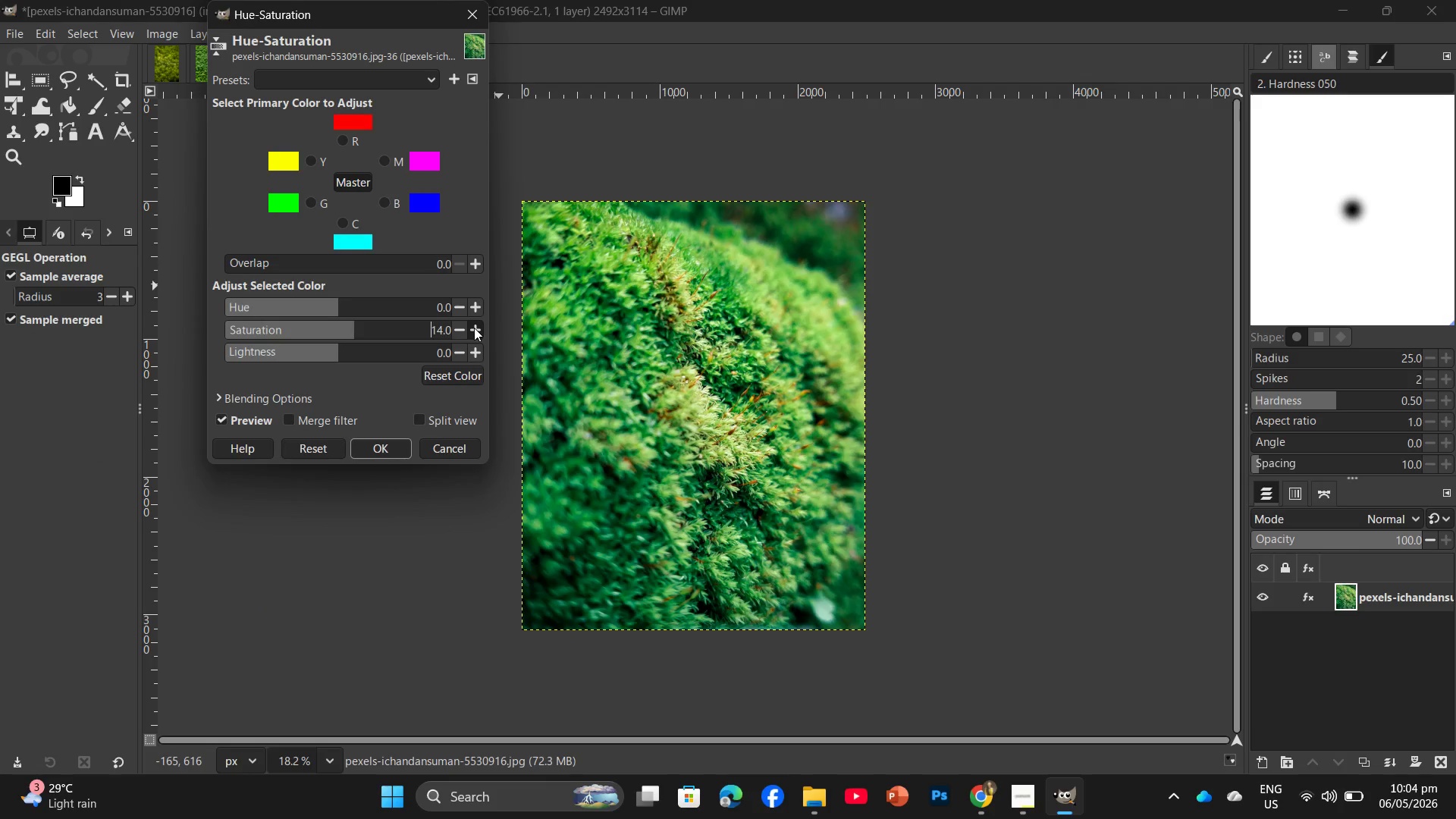 
triple_click([474, 328])
 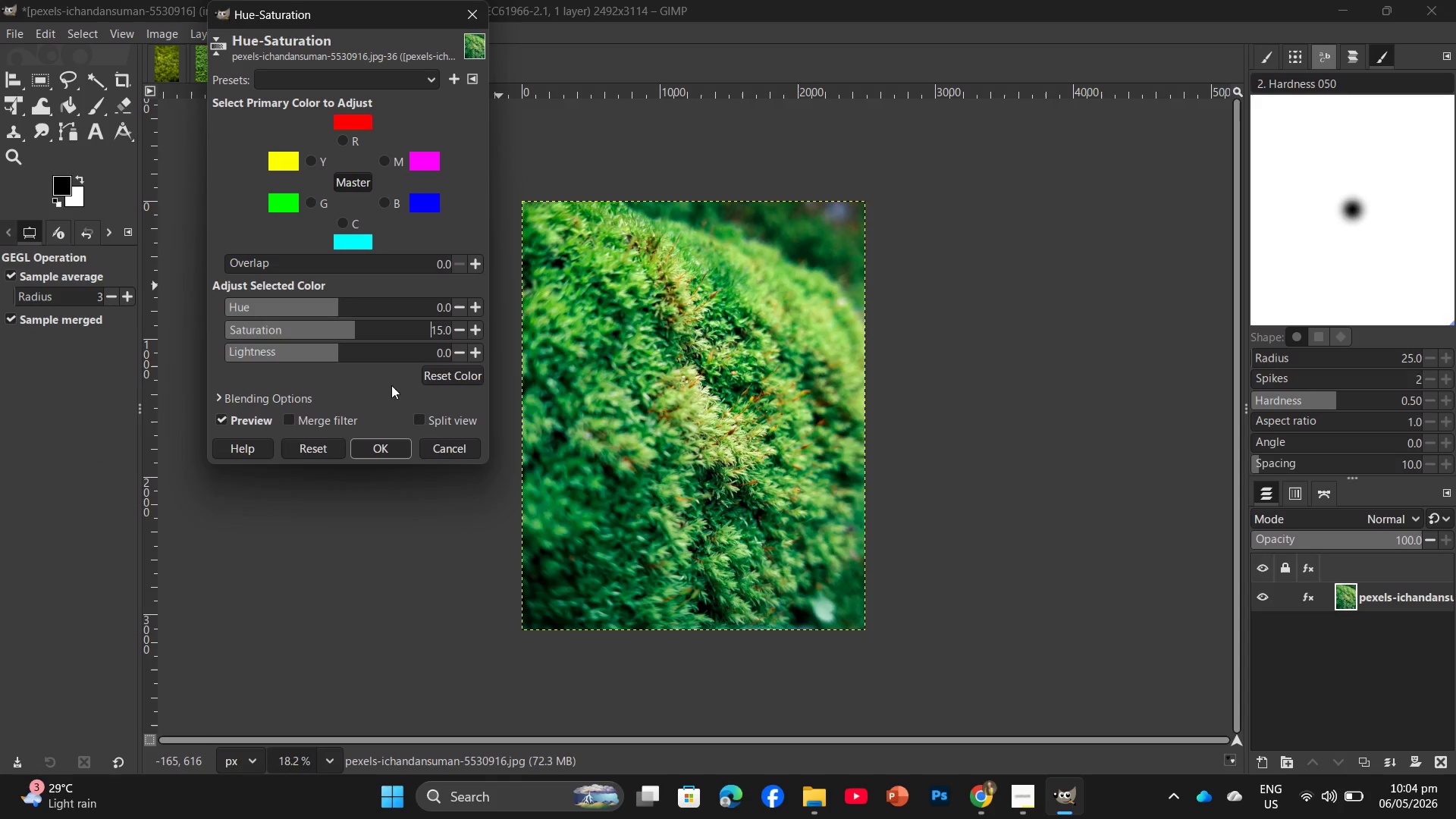 
left_click([375, 454])
 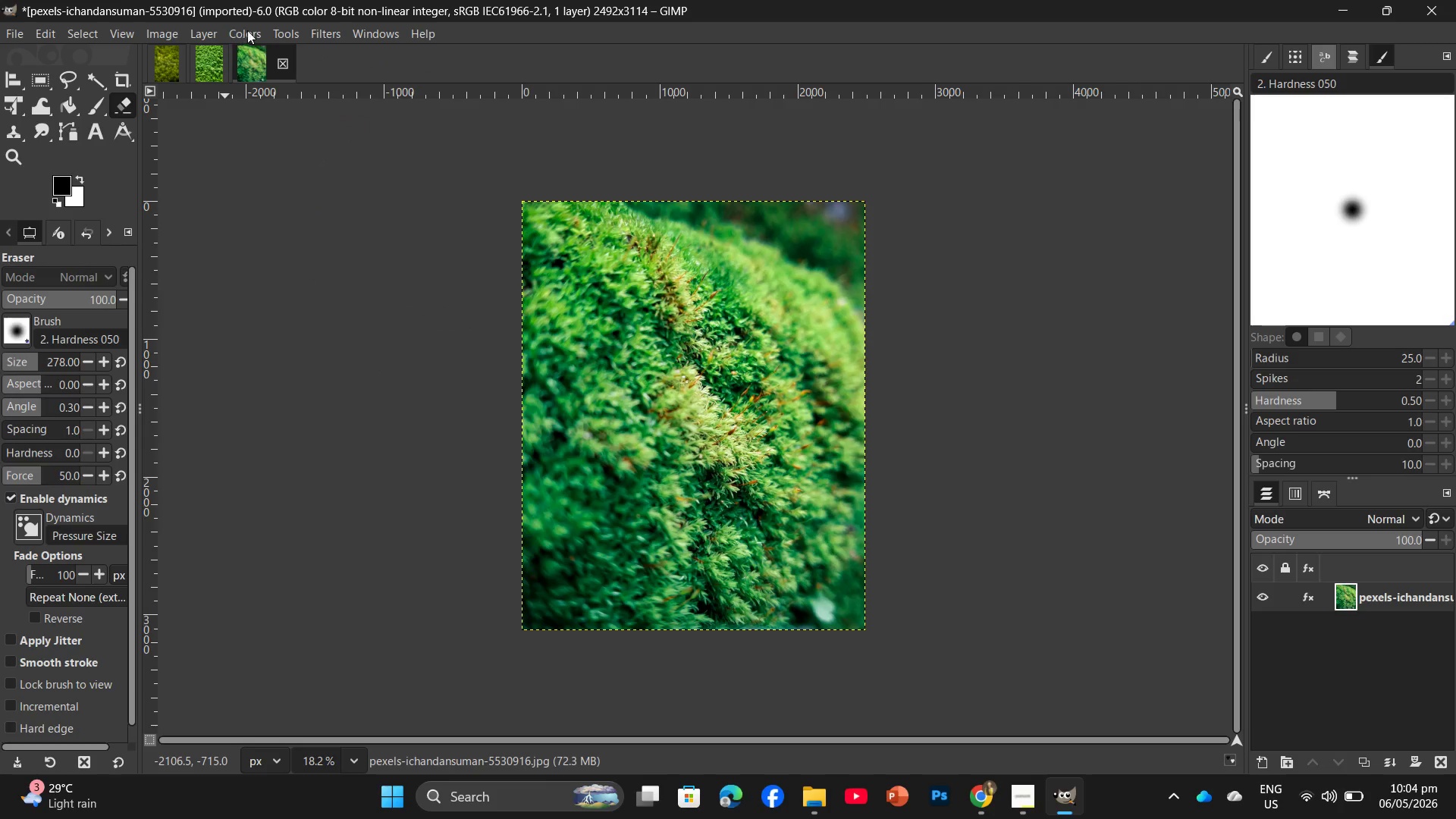 
left_click([249, 28])
 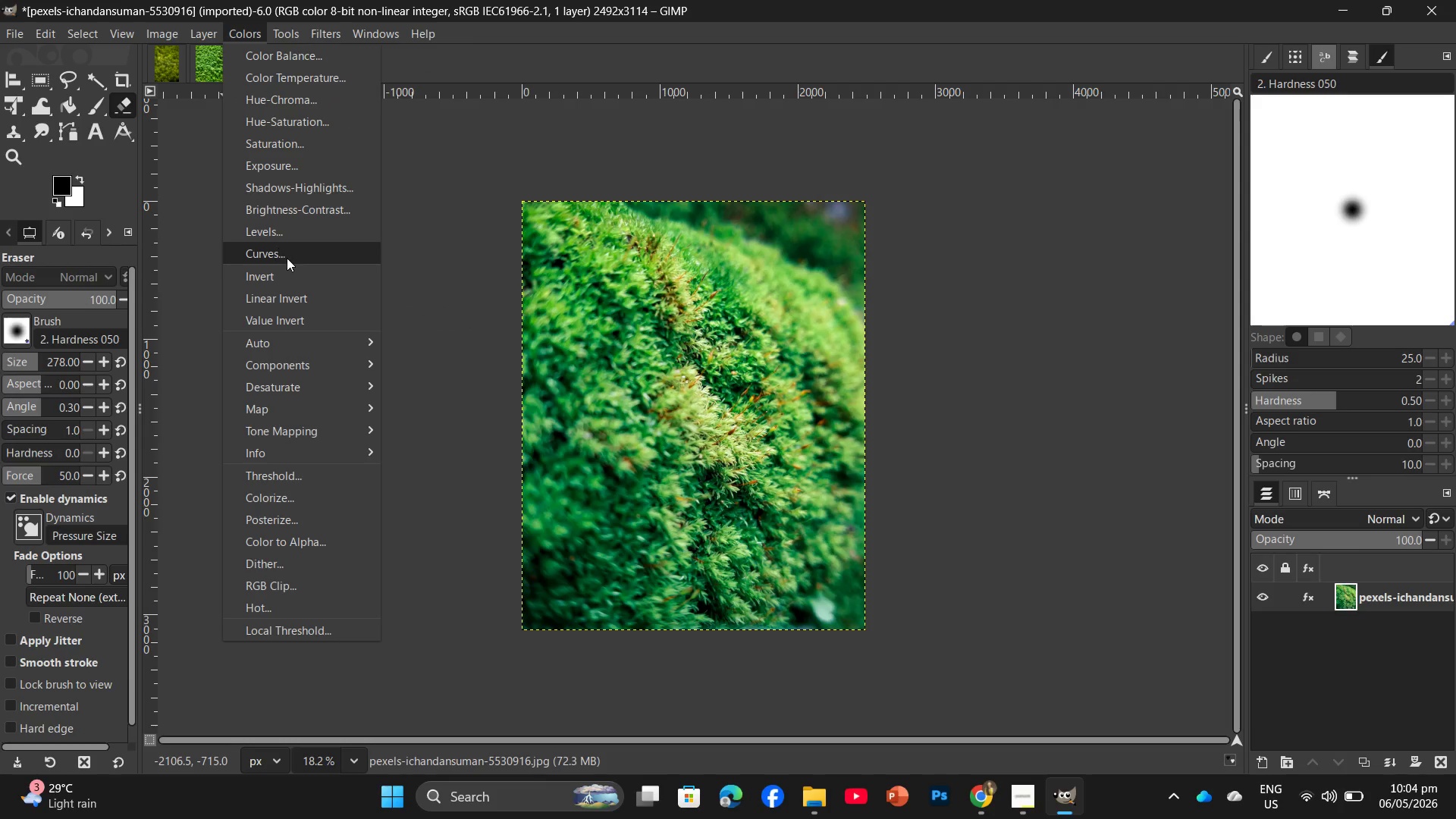 
left_click([296, 251])
 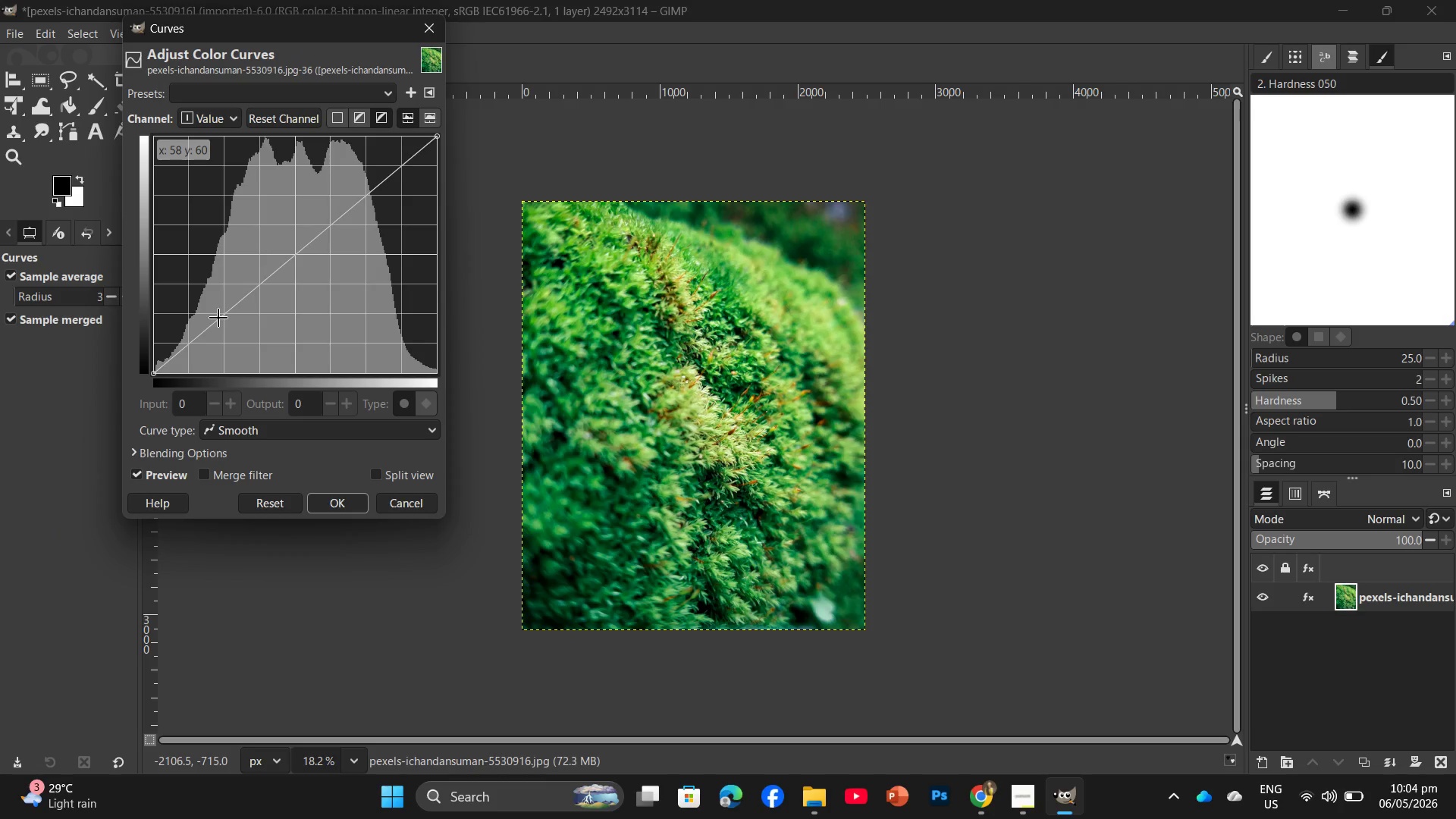 
left_click_drag(start_coordinate=[220, 318], to_coordinate=[228, 322])
 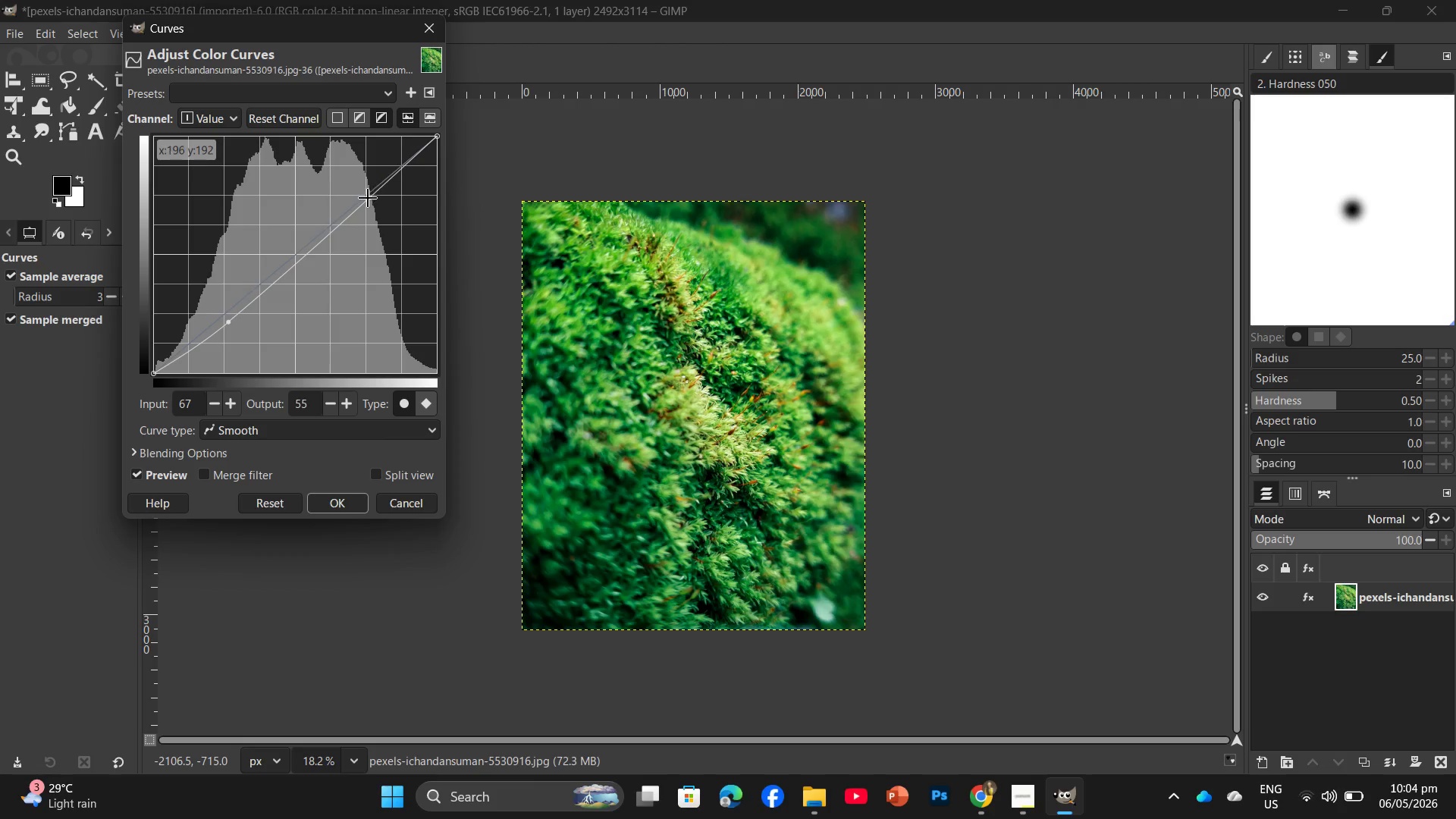 
left_click_drag(start_coordinate=[366, 198], to_coordinate=[361, 190])
 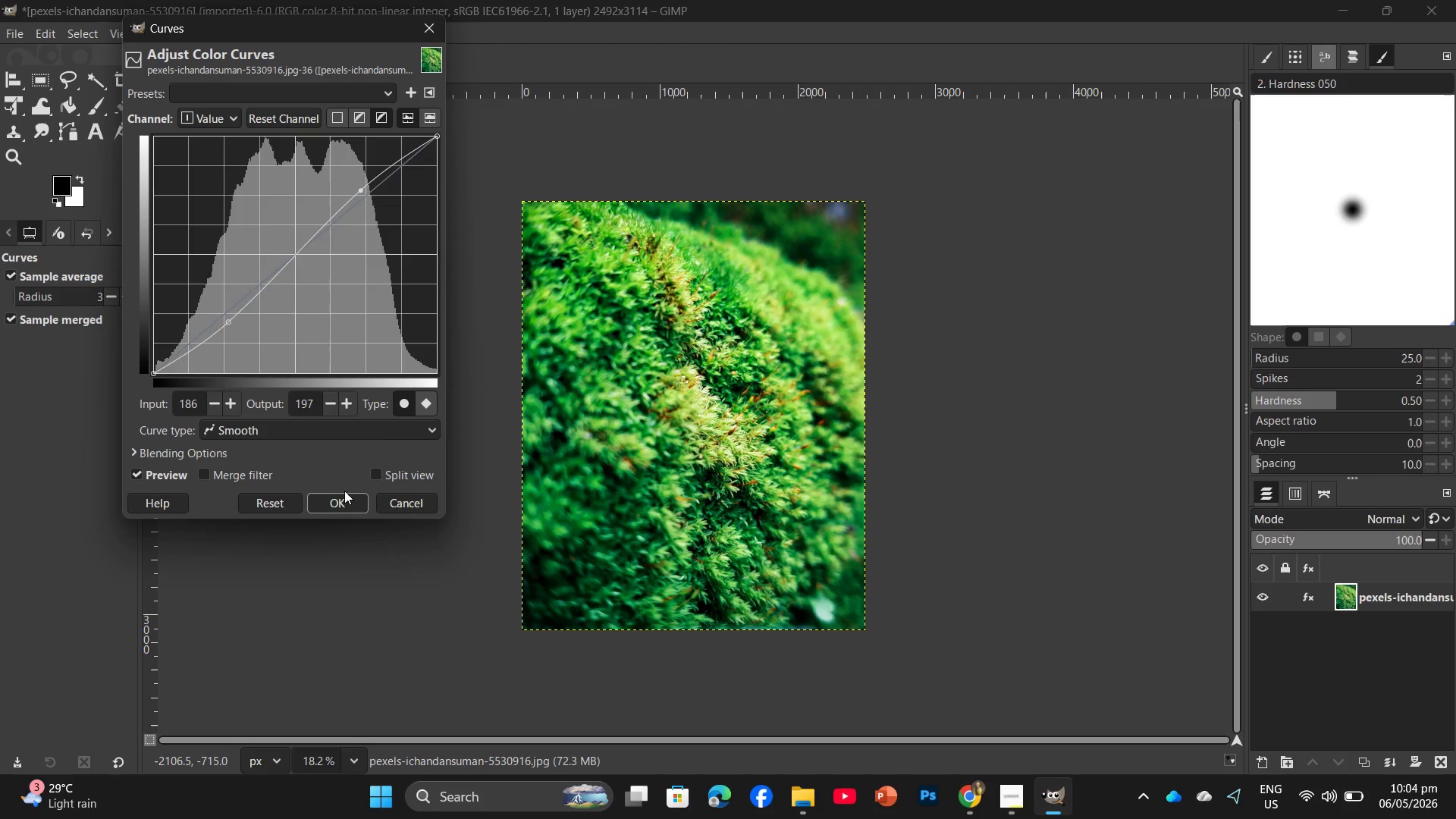 
left_click([342, 500])
 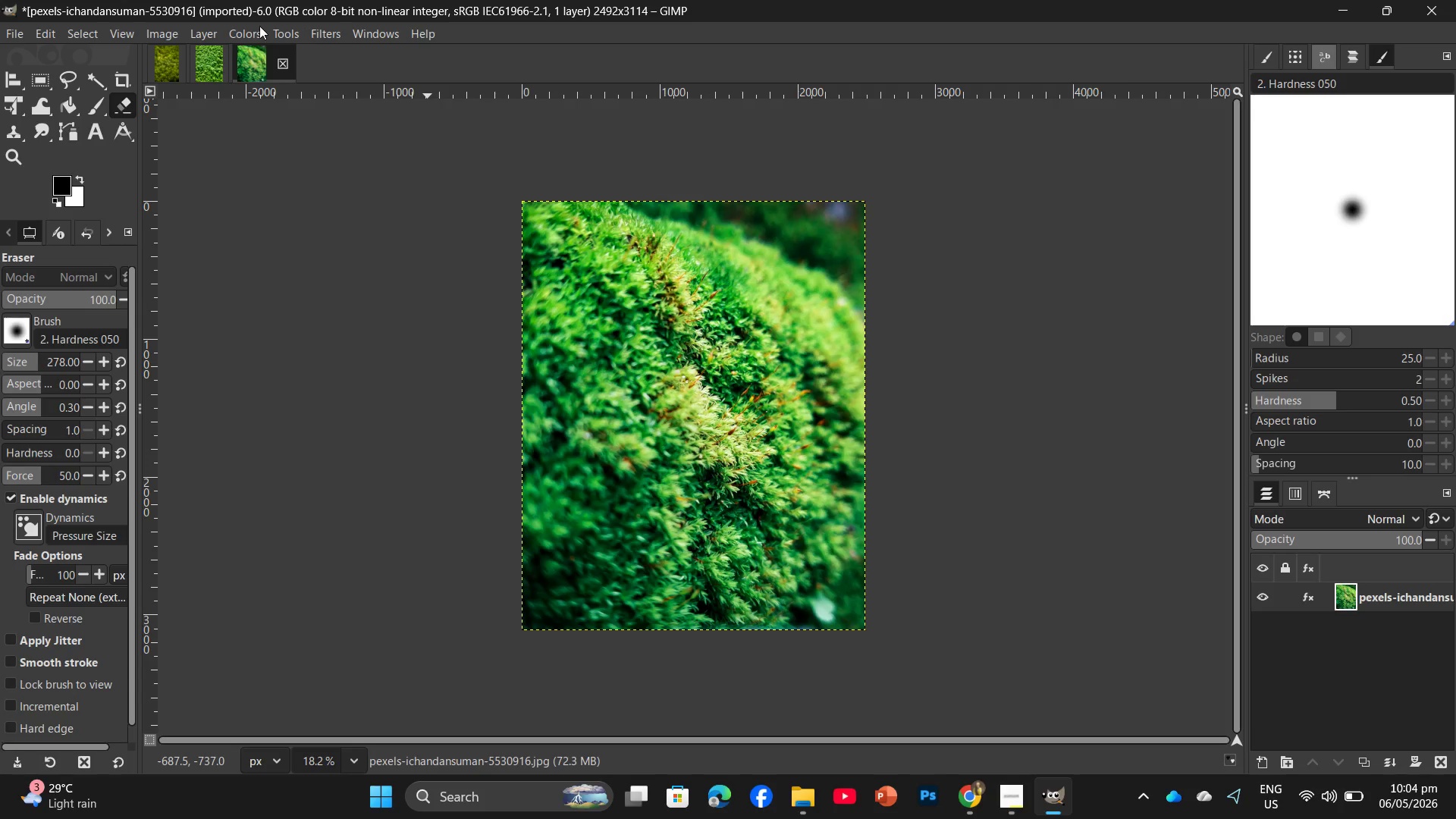 
left_click([241, 26])
 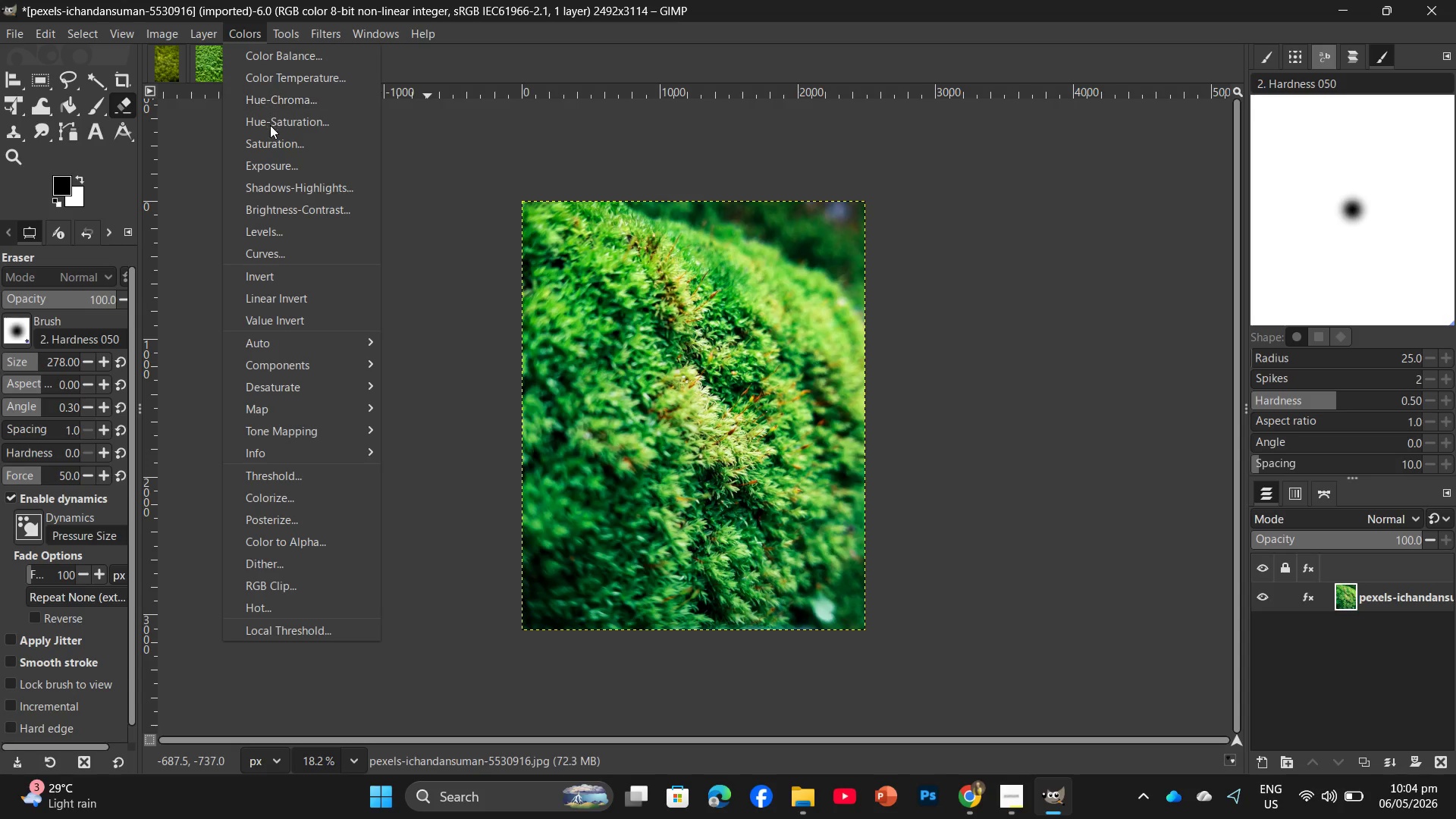 
left_click([270, 125])
 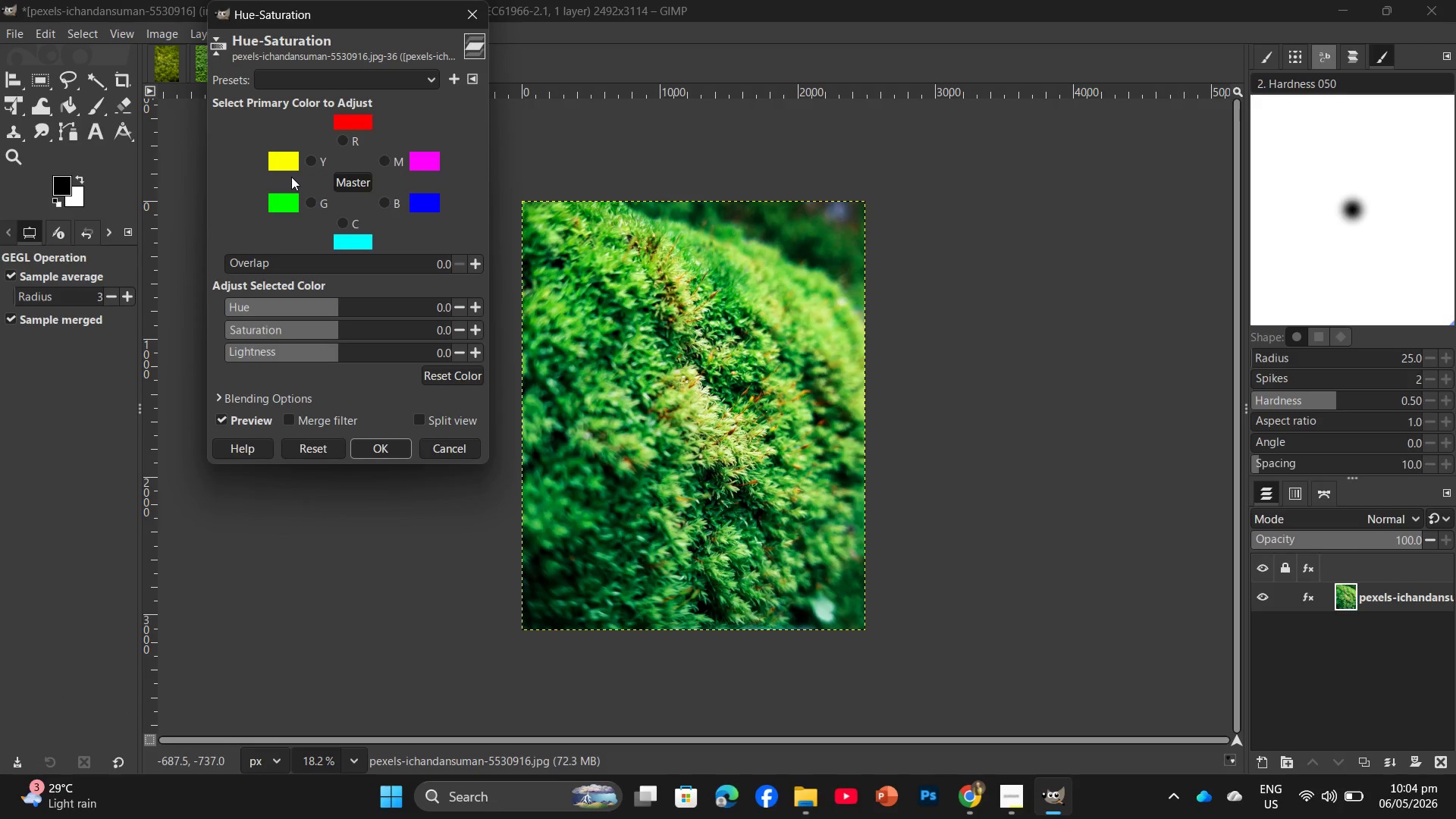 
left_click([315, 202])
 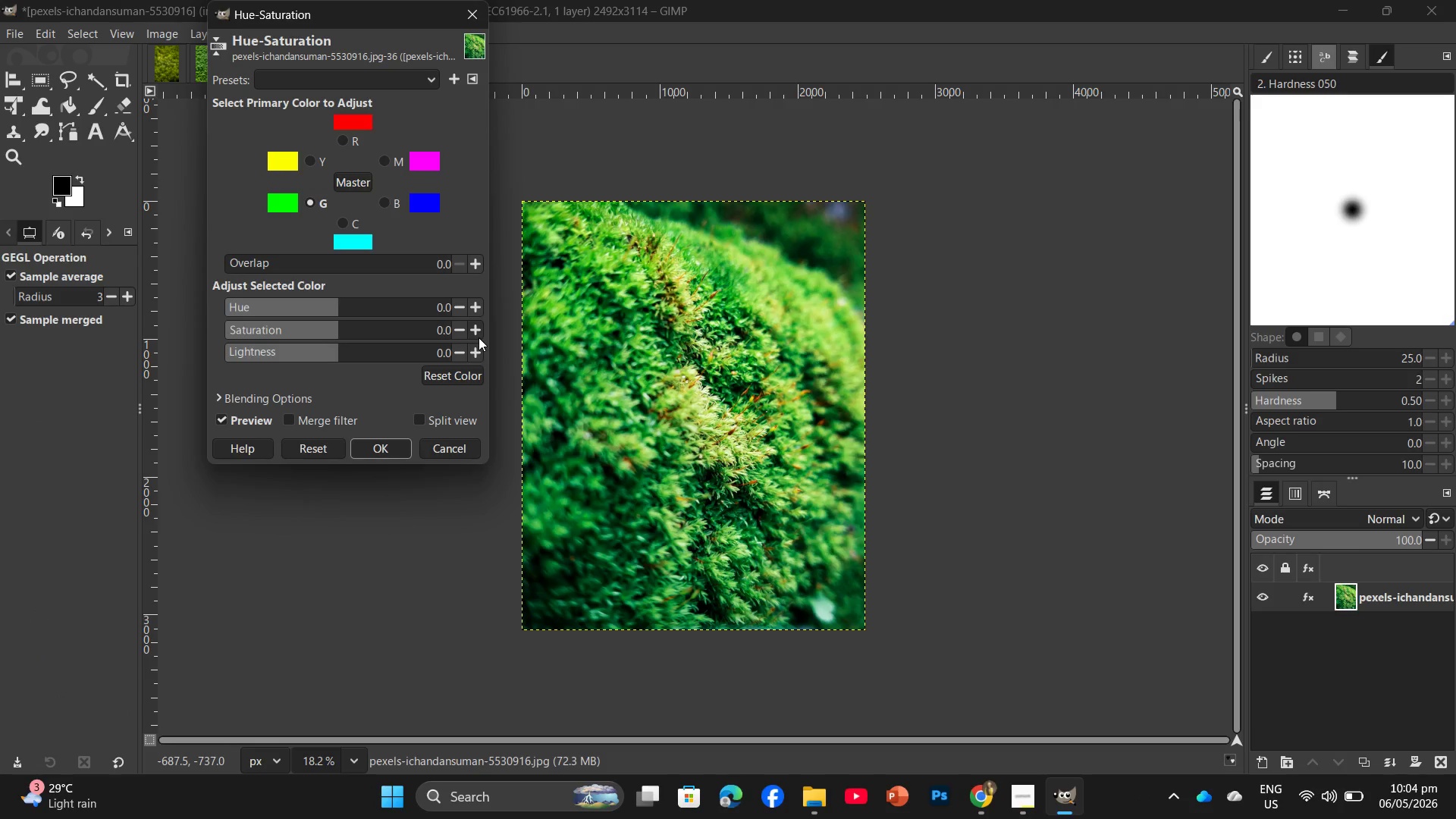 
left_click([479, 336])
 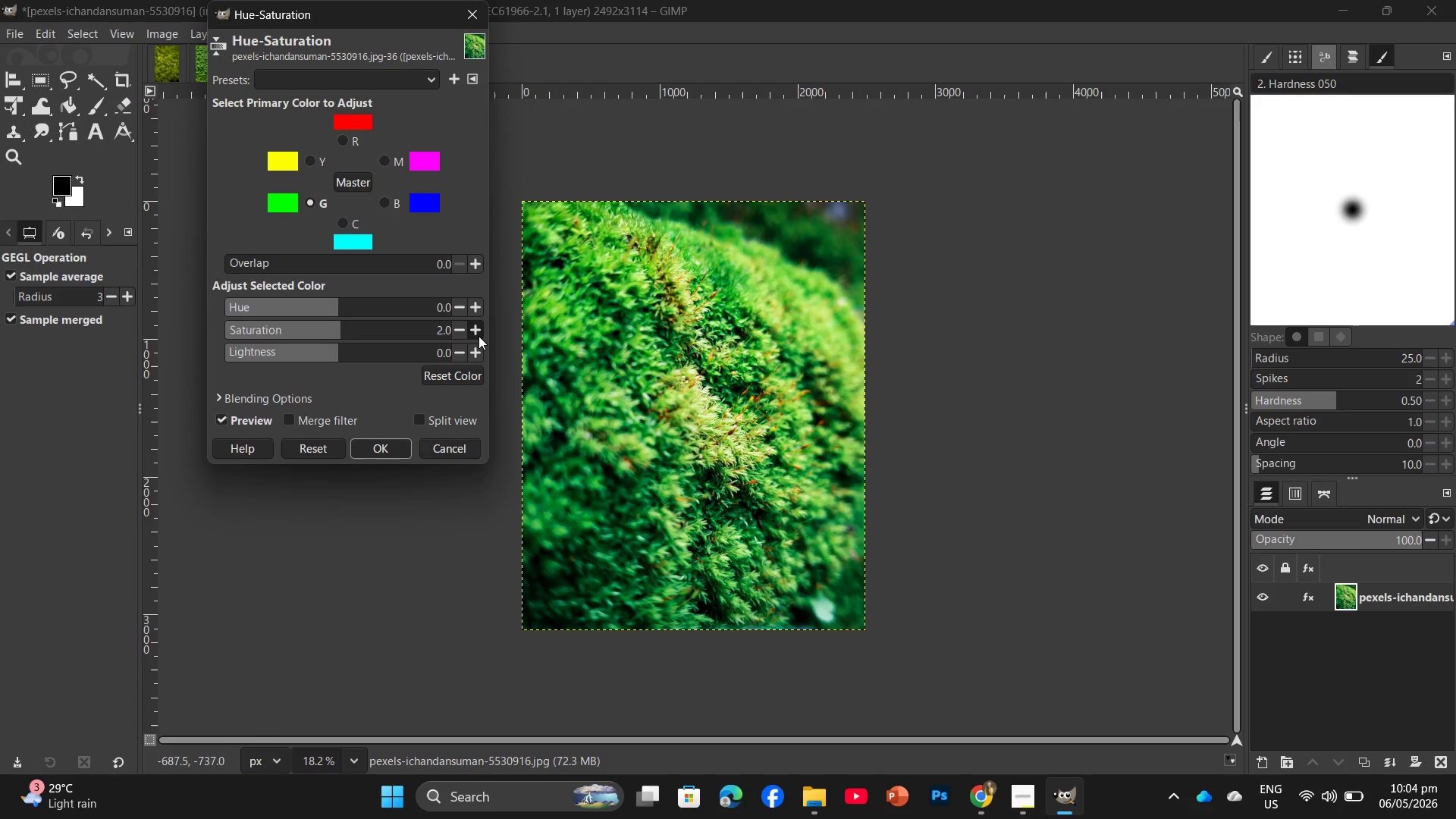 
double_click([479, 336])
 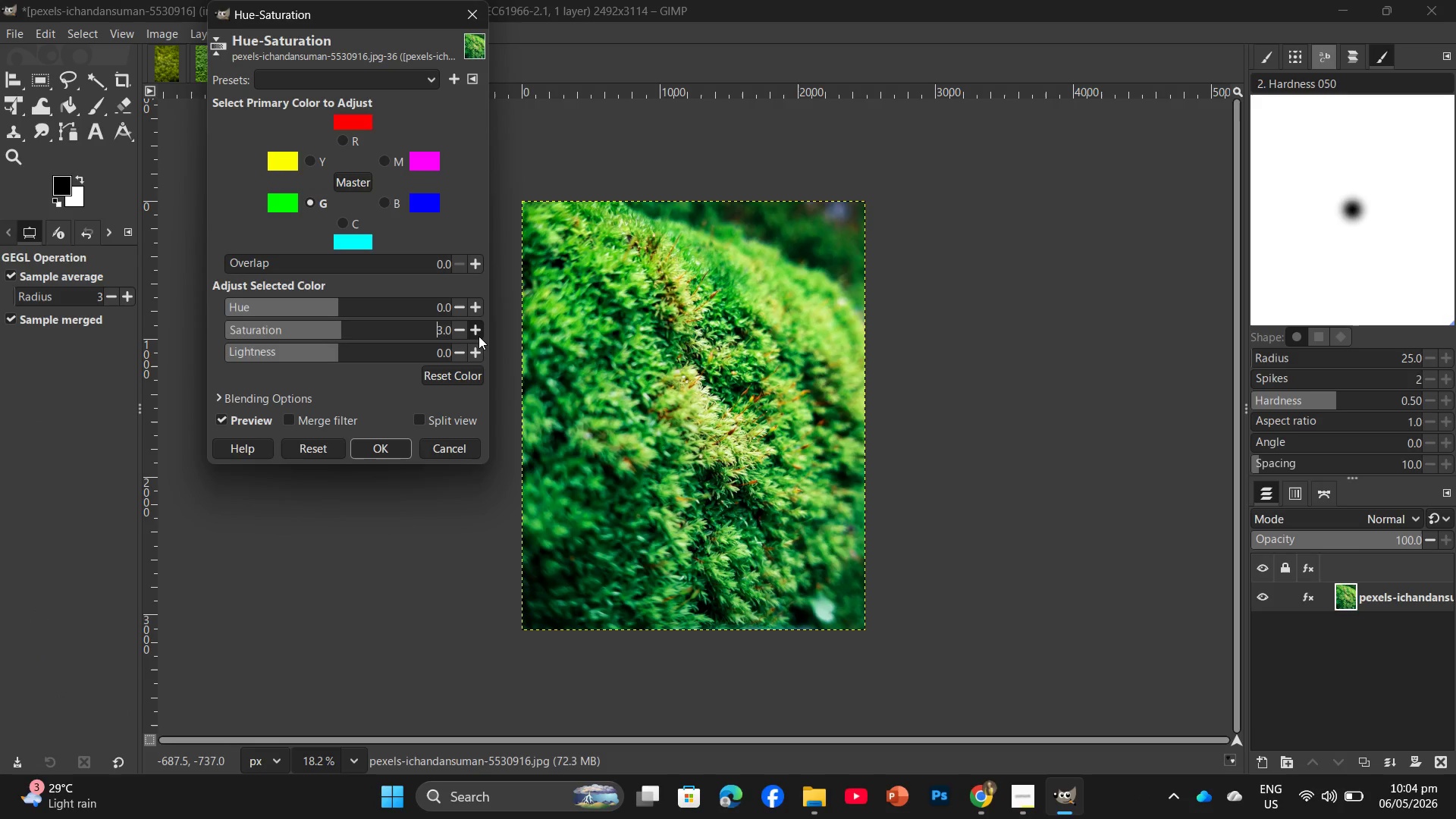 
triple_click([479, 336])
 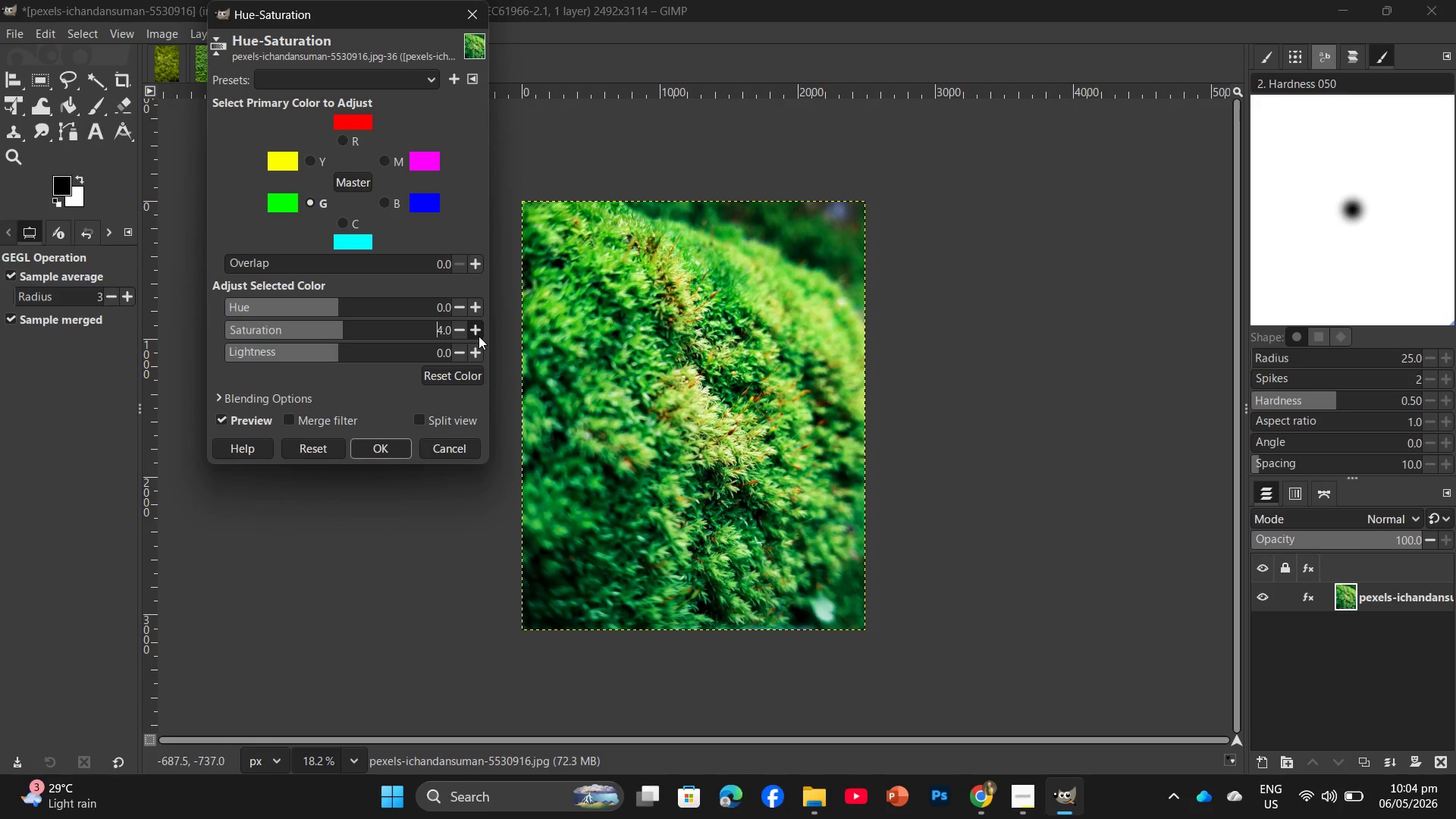 
left_click([479, 336])
 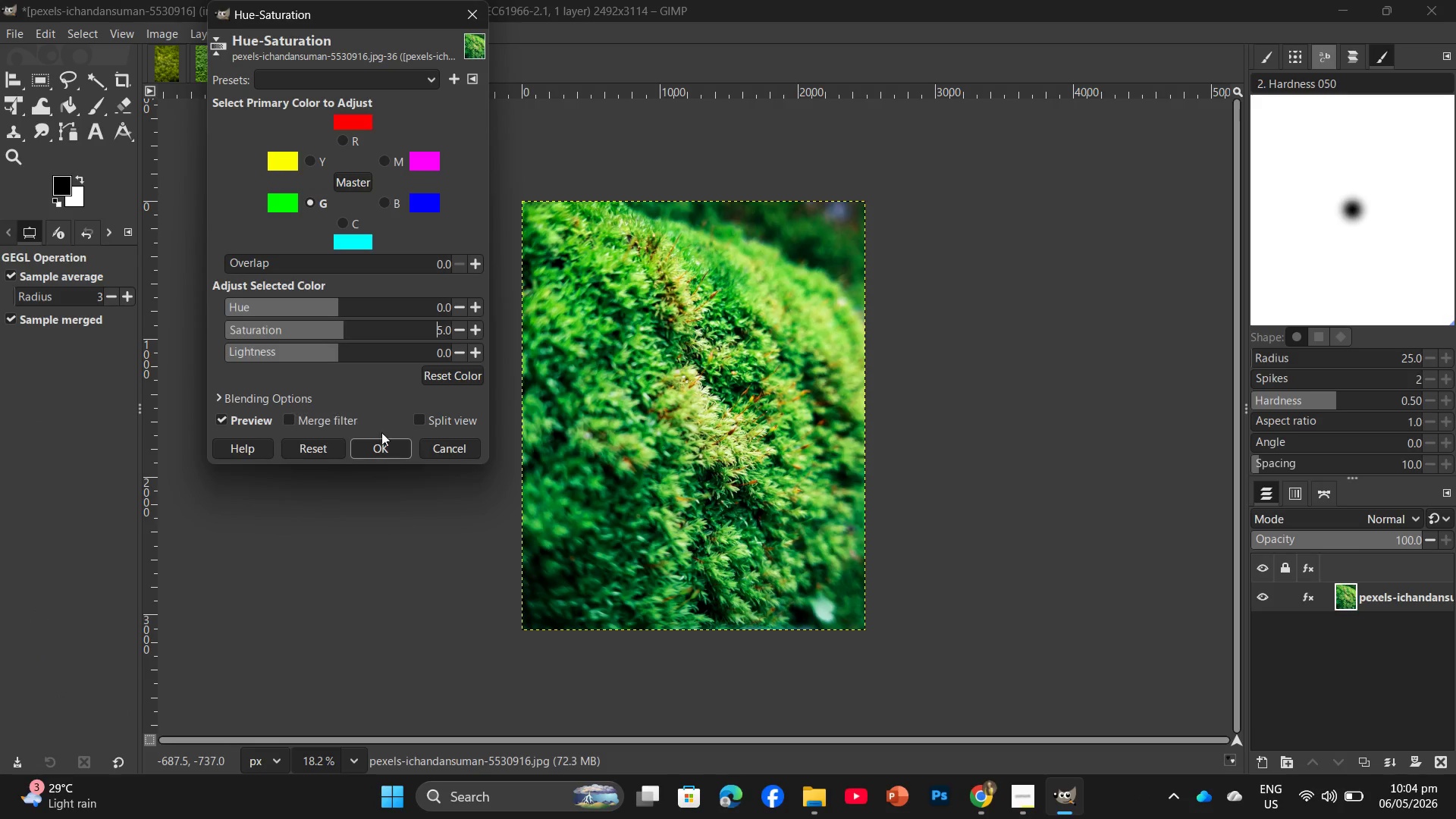 
left_click([402, 444])
 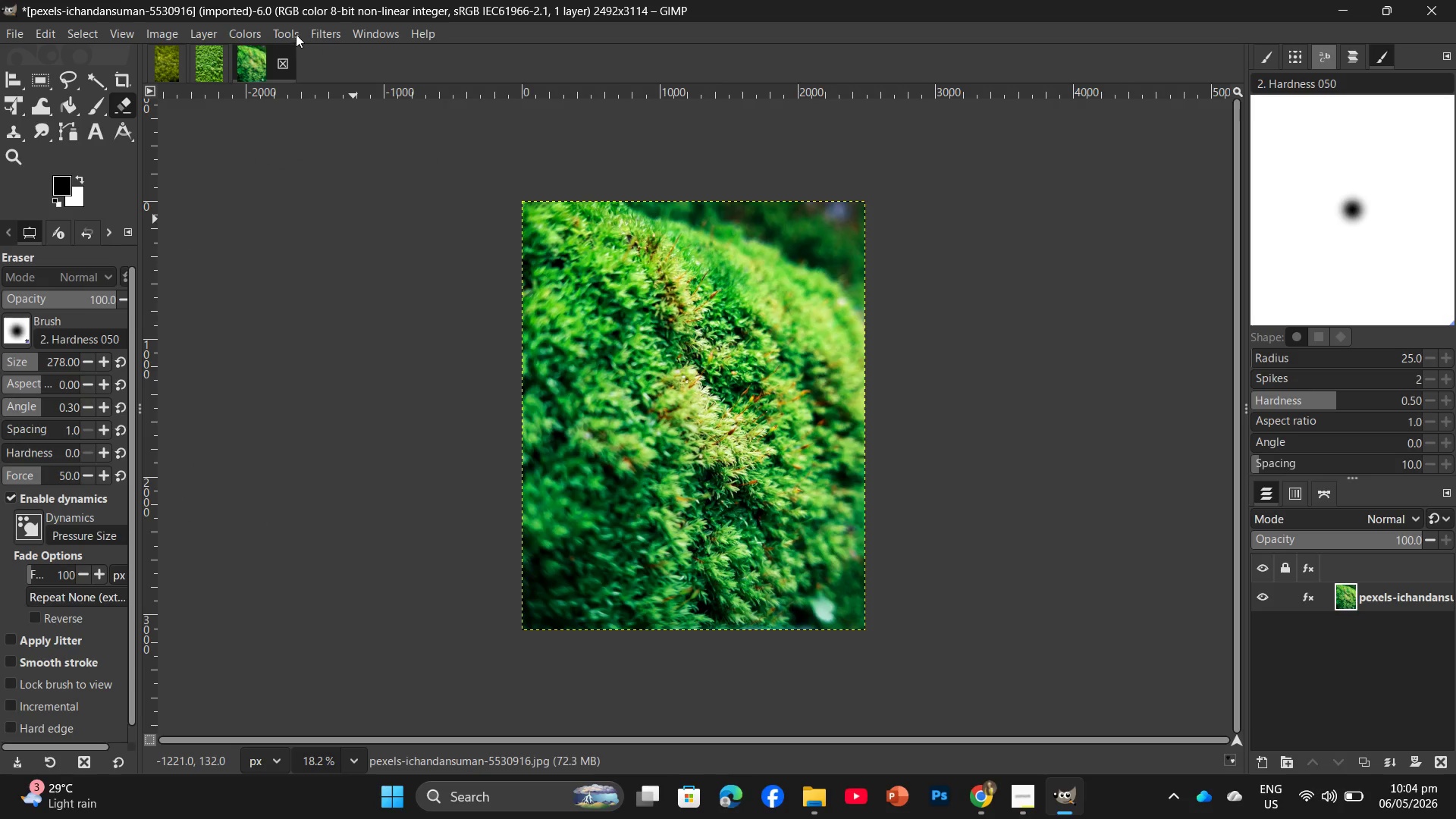 
left_click([315, 32])
 